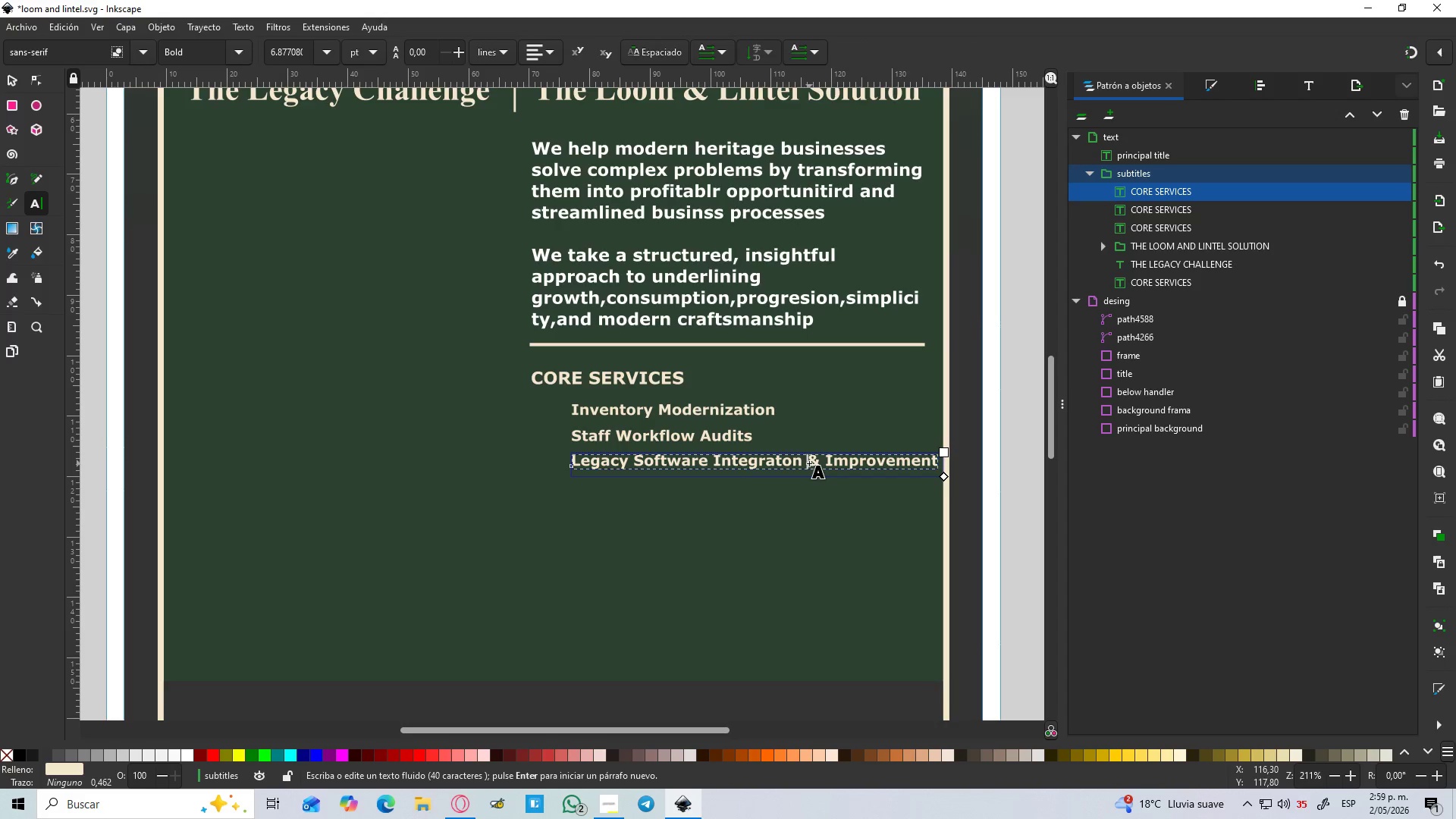 
key(Enter)
 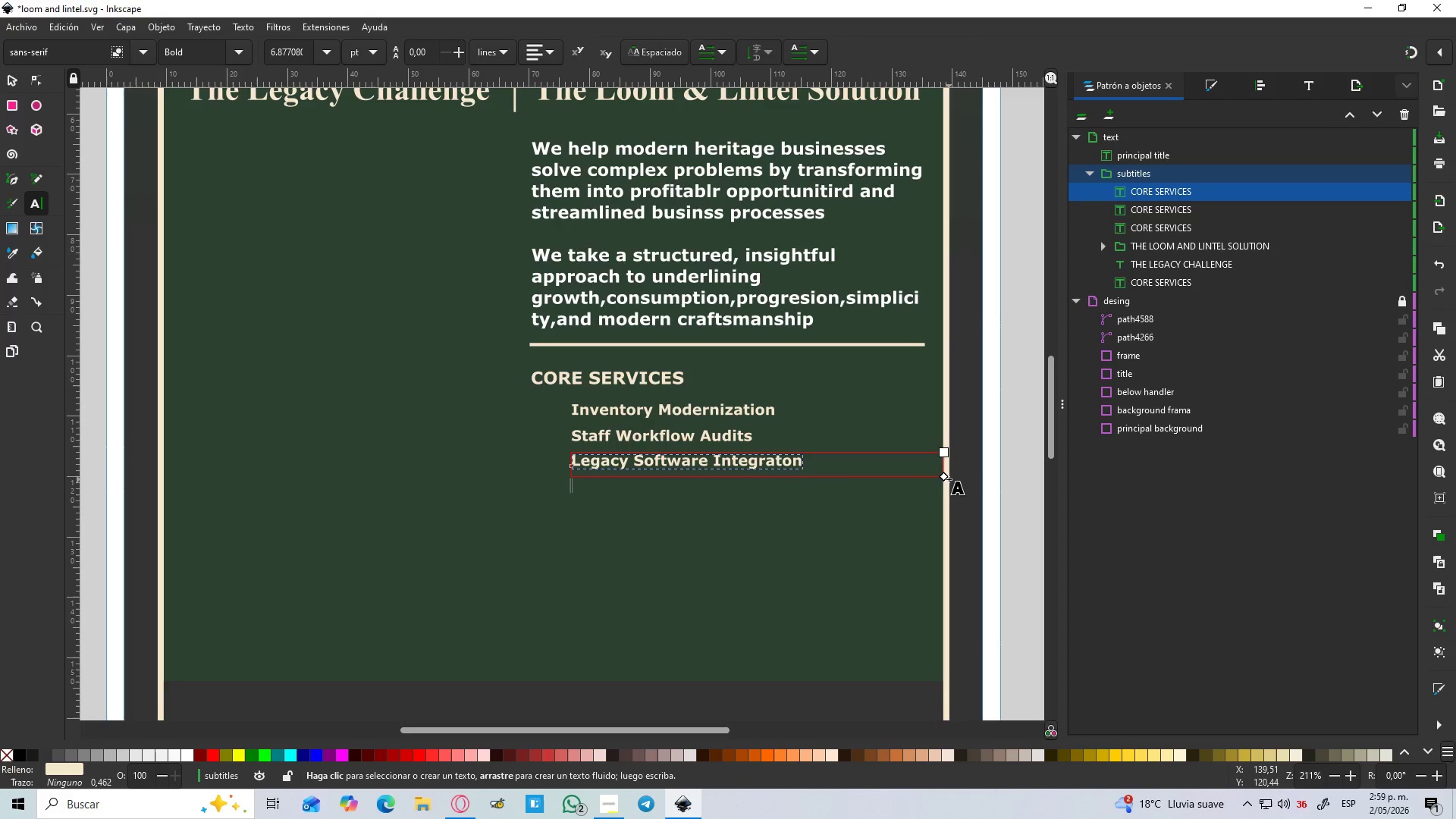 
left_click_drag(start_coordinate=[943, 479], to_coordinate=[944, 500])
 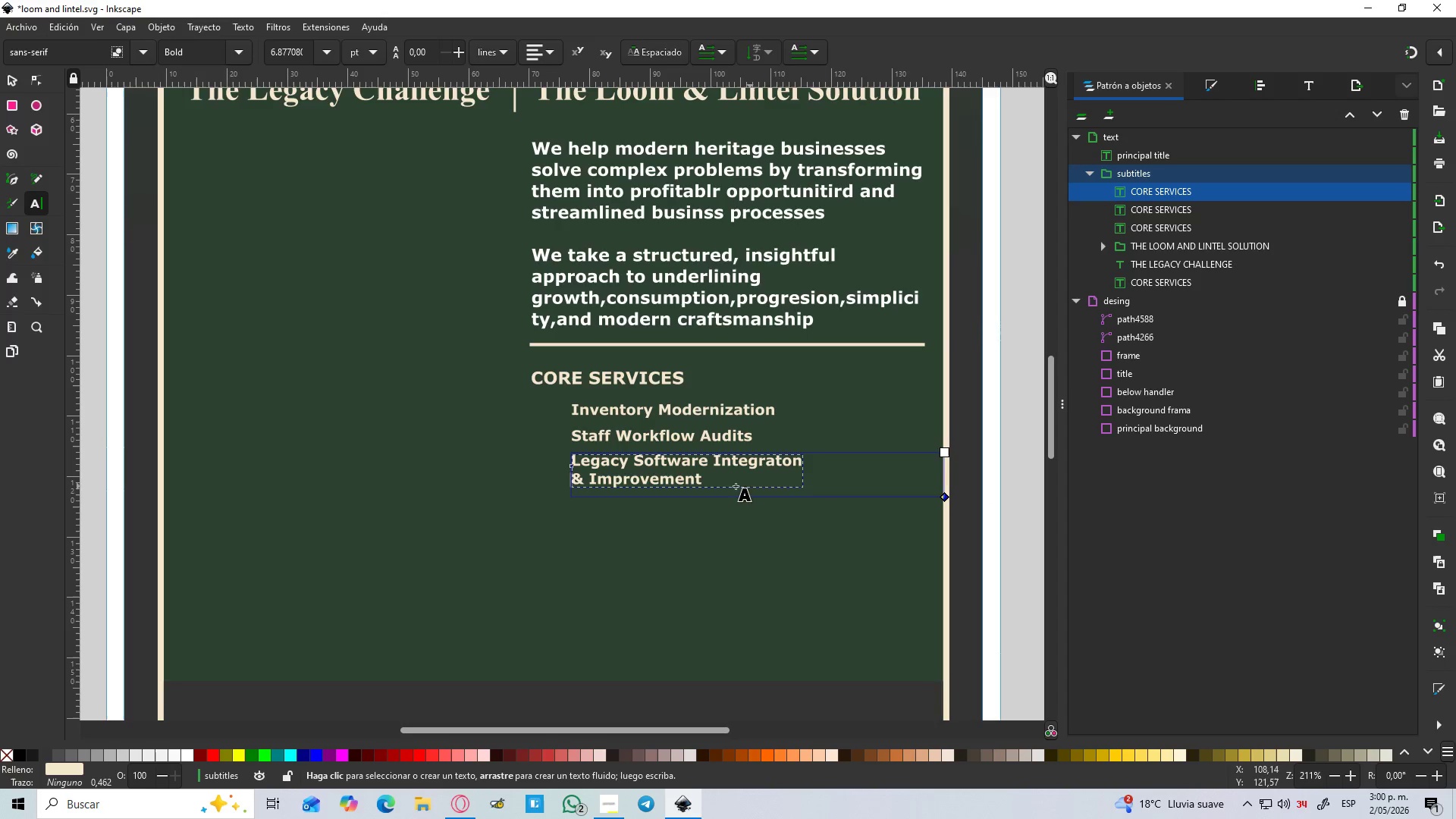 
left_click([6, 77])
 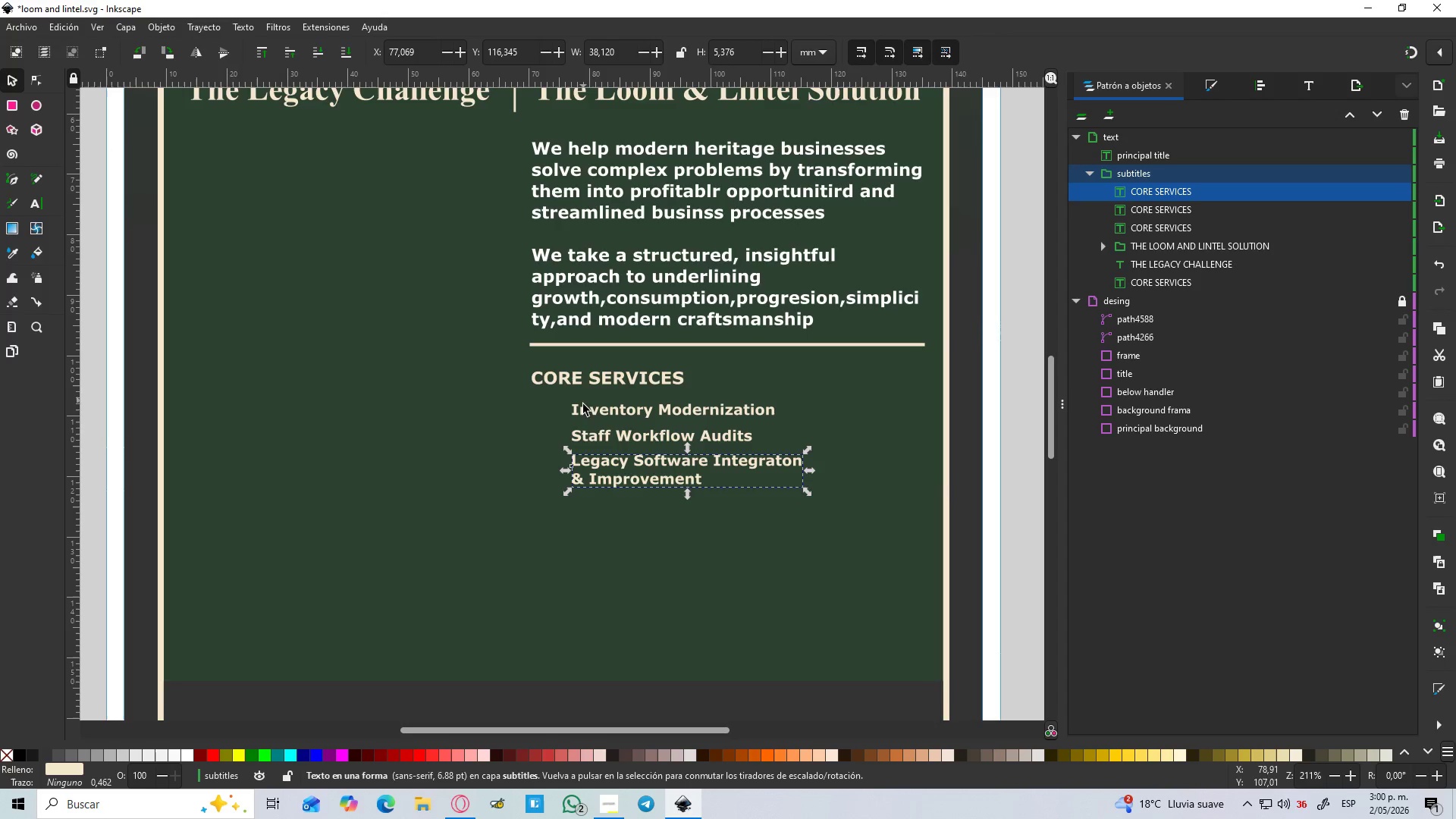 
hold_key(key=ShiftLeft, duration=0.92)
left_click([586, 435])
 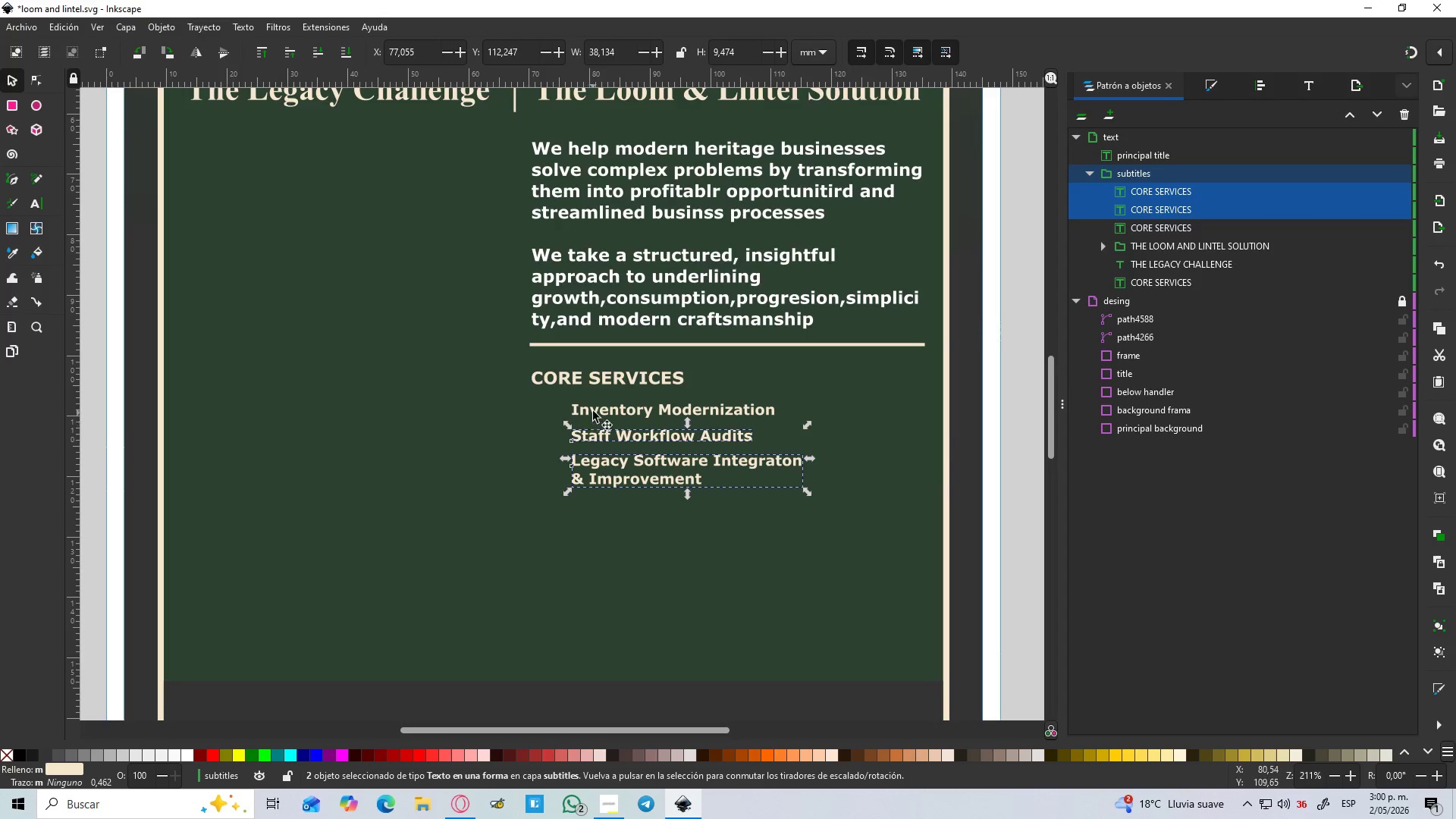 
left_click([593, 411])
 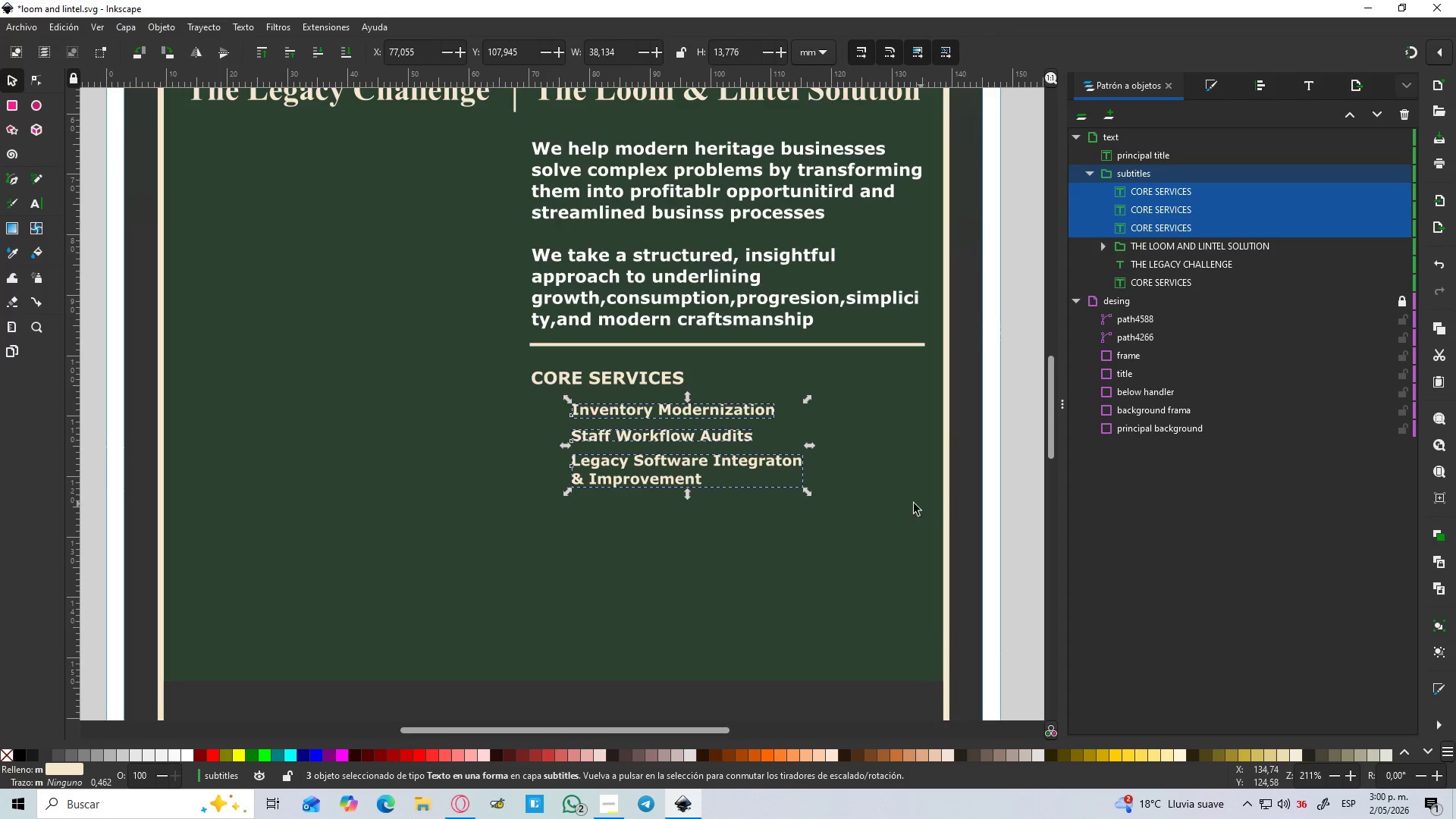 
hold_key(key=ControlLeft, duration=1.5)
left_click_drag(start_coordinate=[807, 494], to_coordinate=[881, 526])
 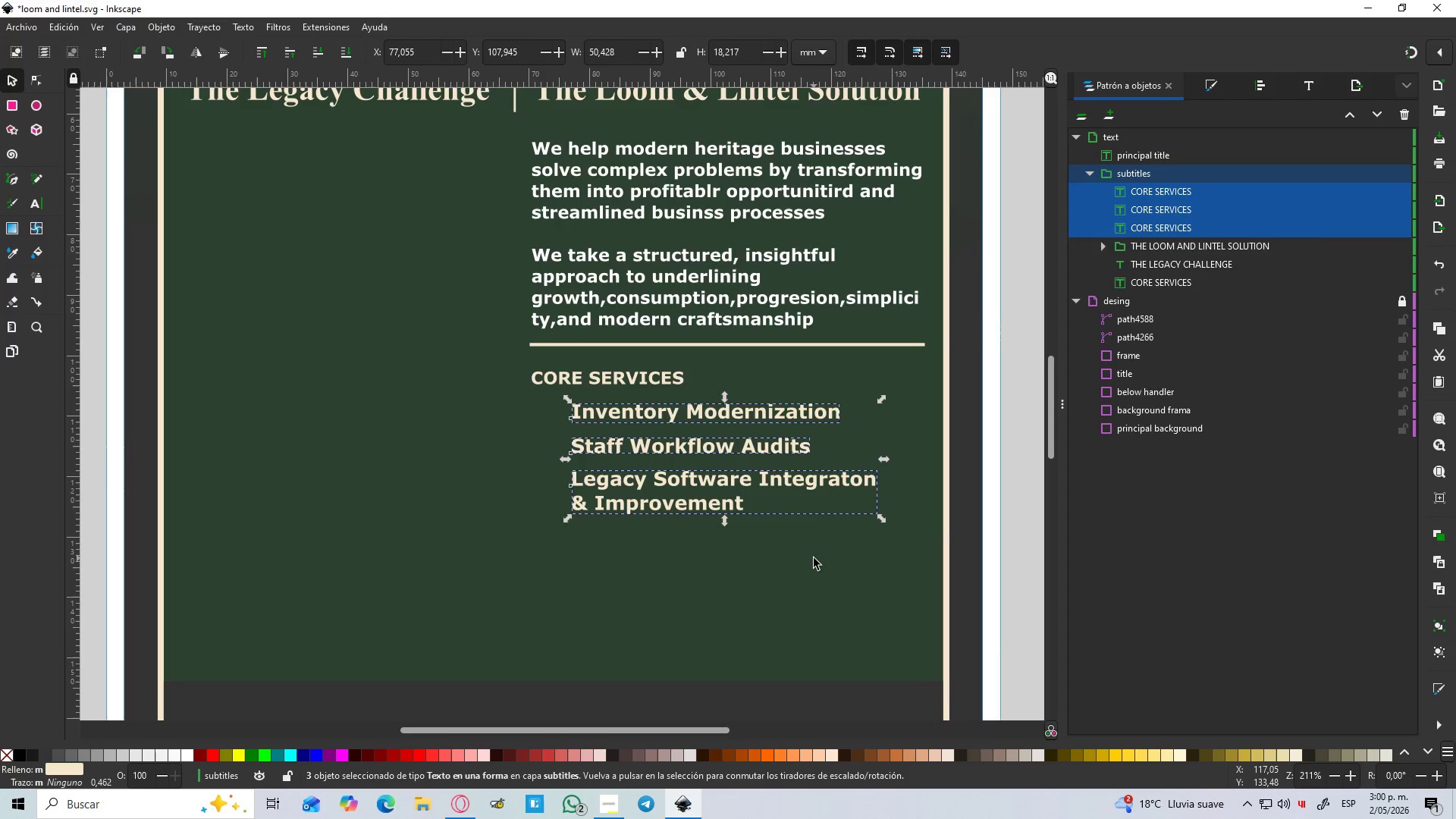 
hold_key(key=ControlLeft, duration=1.51)
 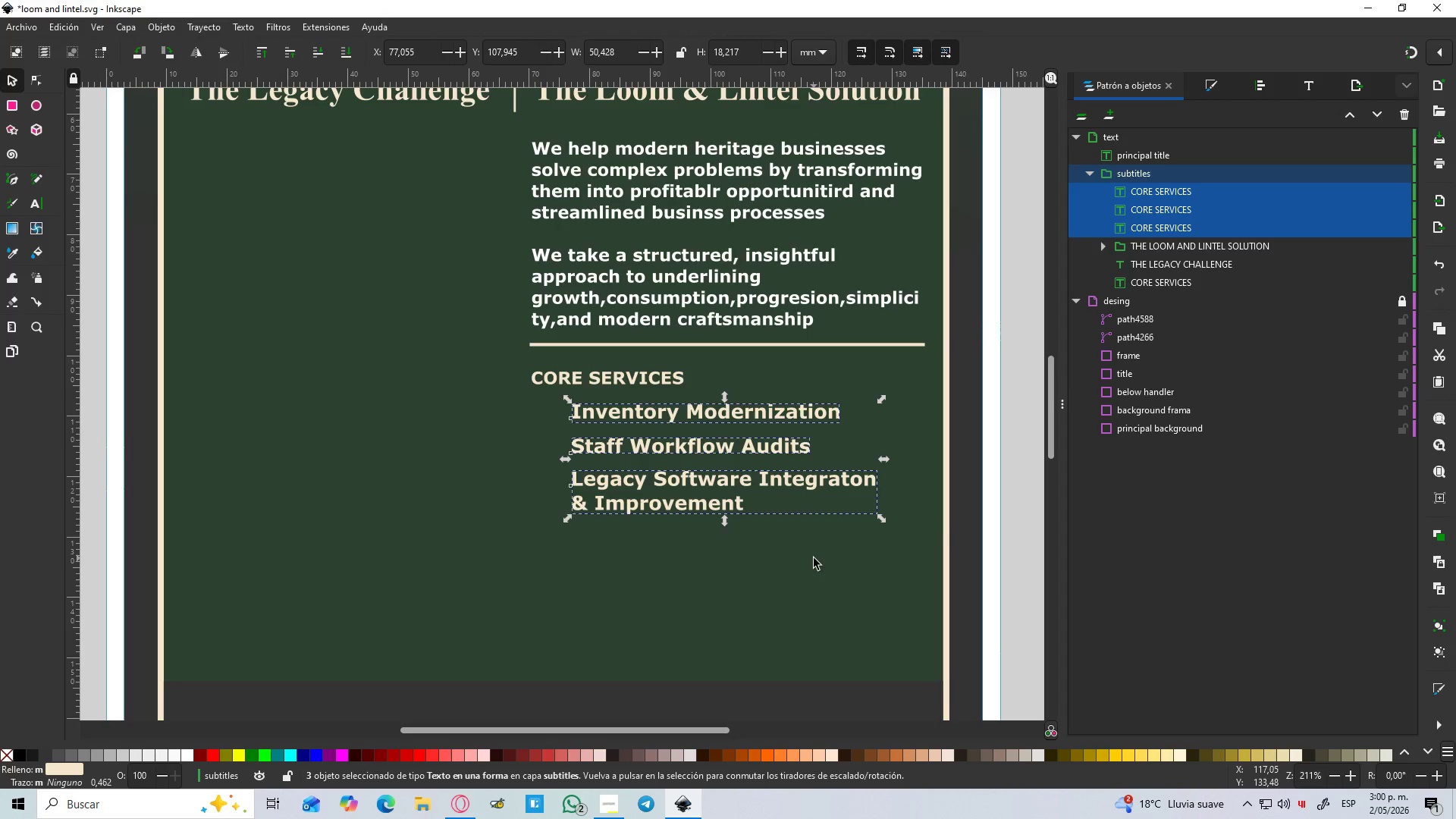 
left_click([814, 558])
 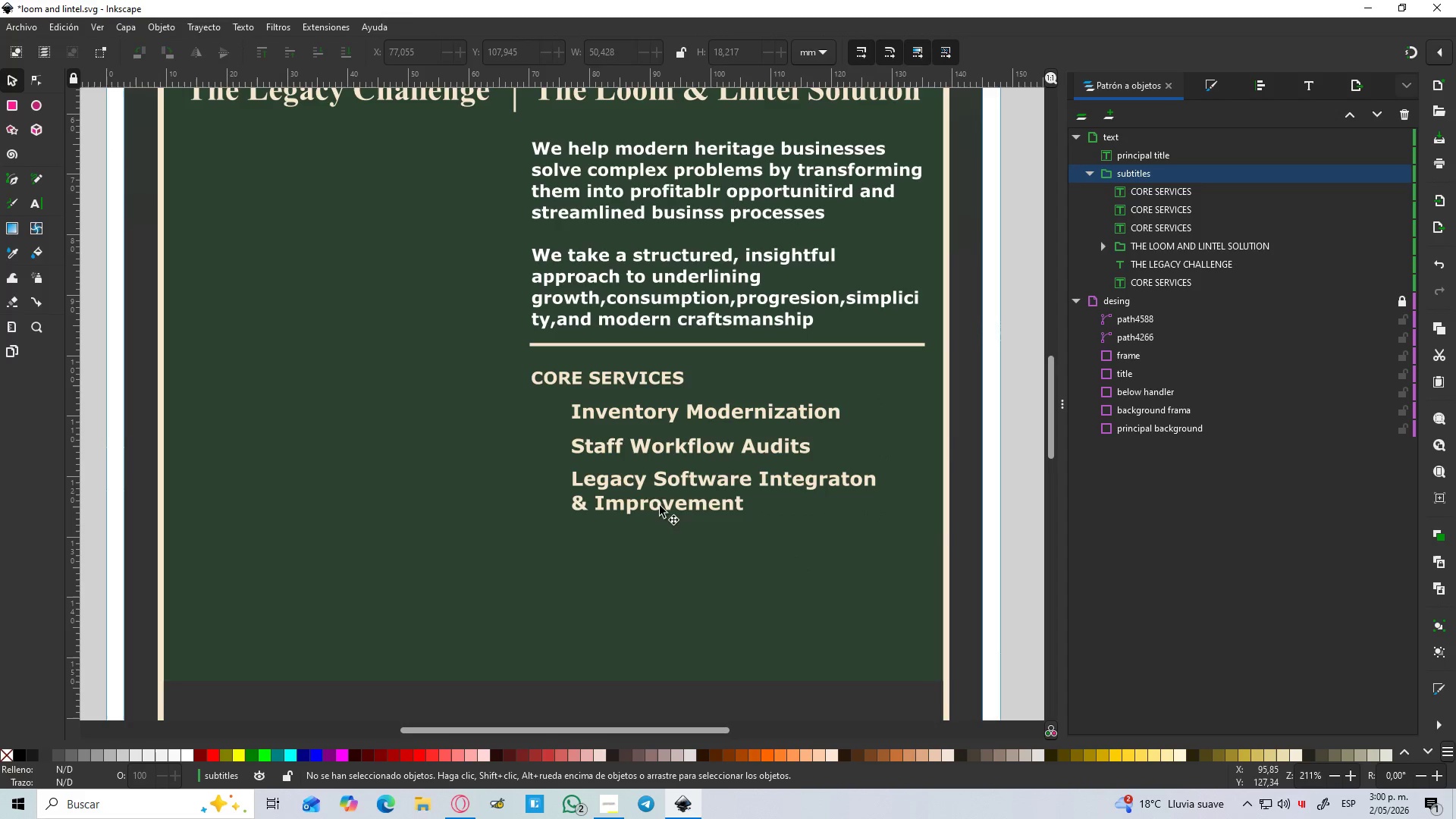 
left_click([648, 497])
 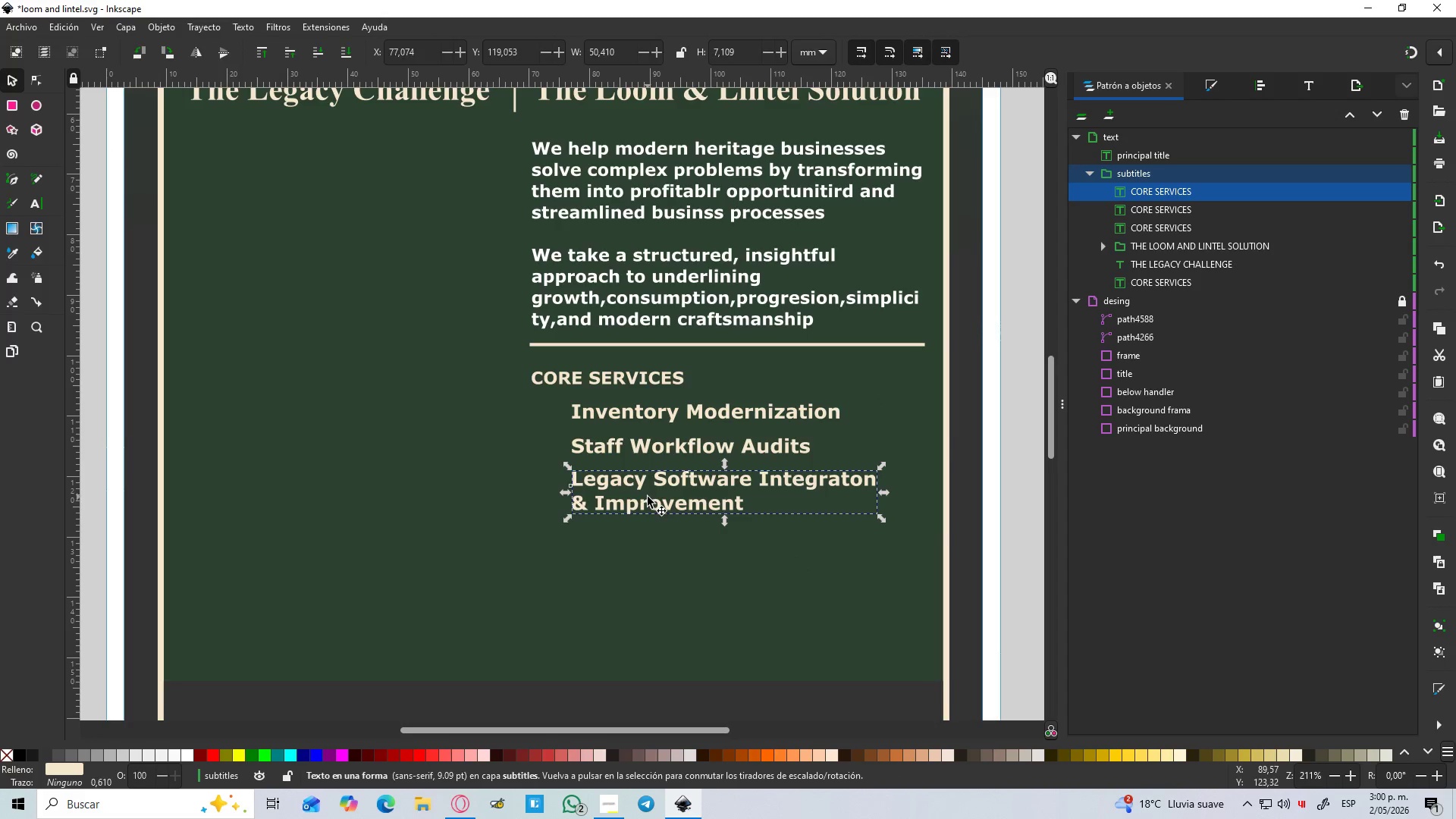 
key(Control+D)
 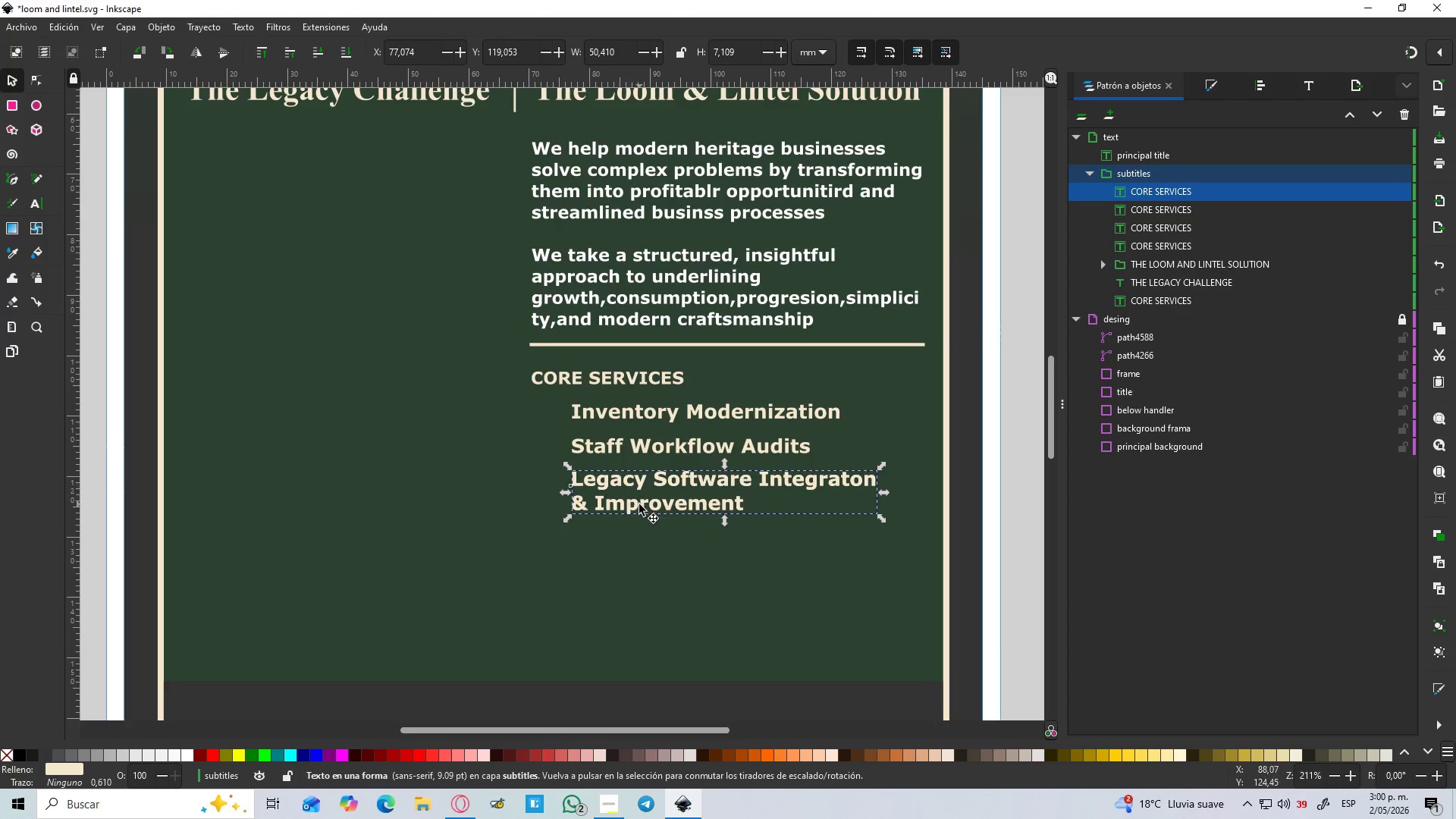 
left_click_drag(start_coordinate=[639, 504], to_coordinate=[647, 569])
 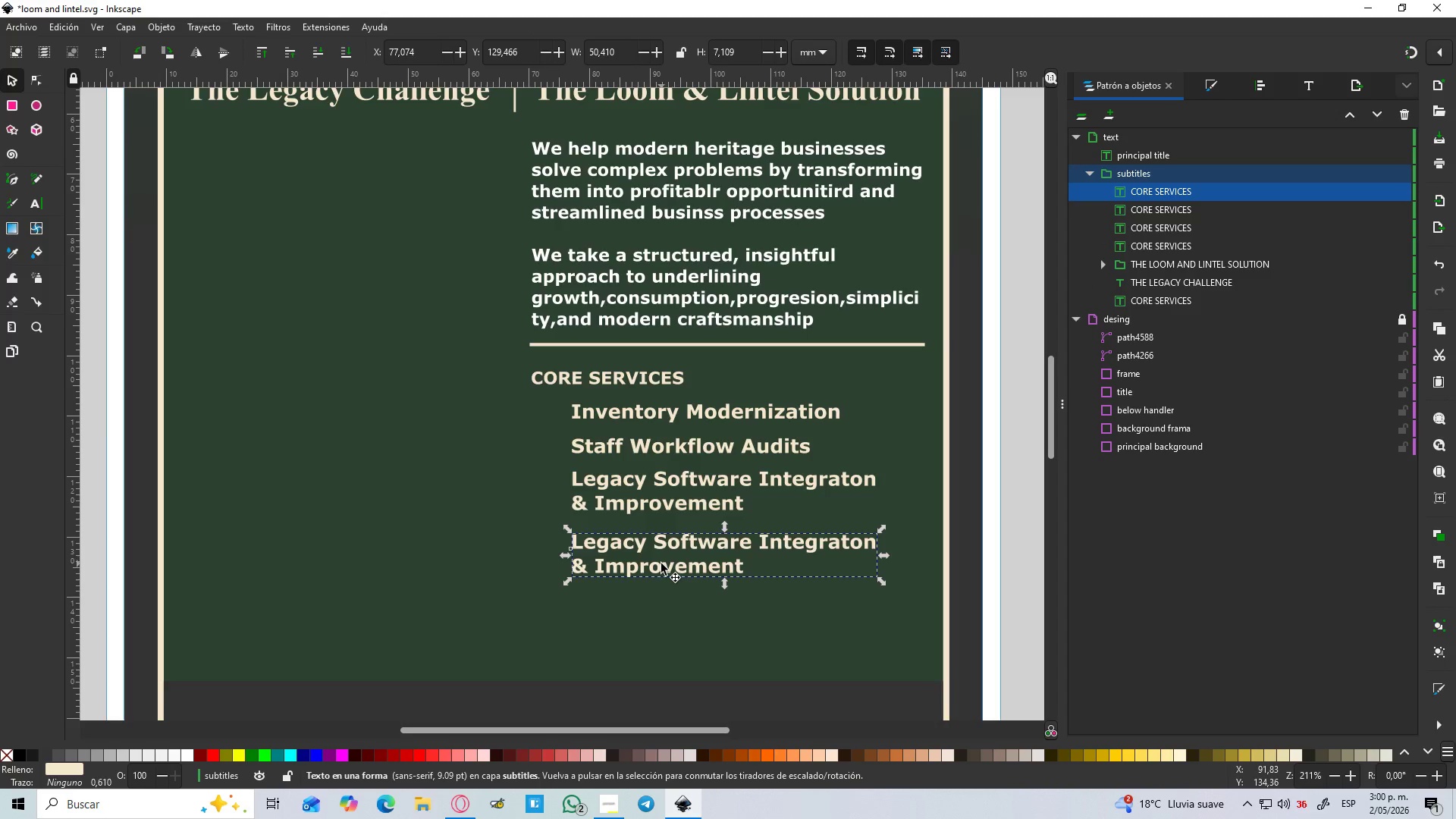 
hold_key(key=ControlLeft, duration=1.5)
 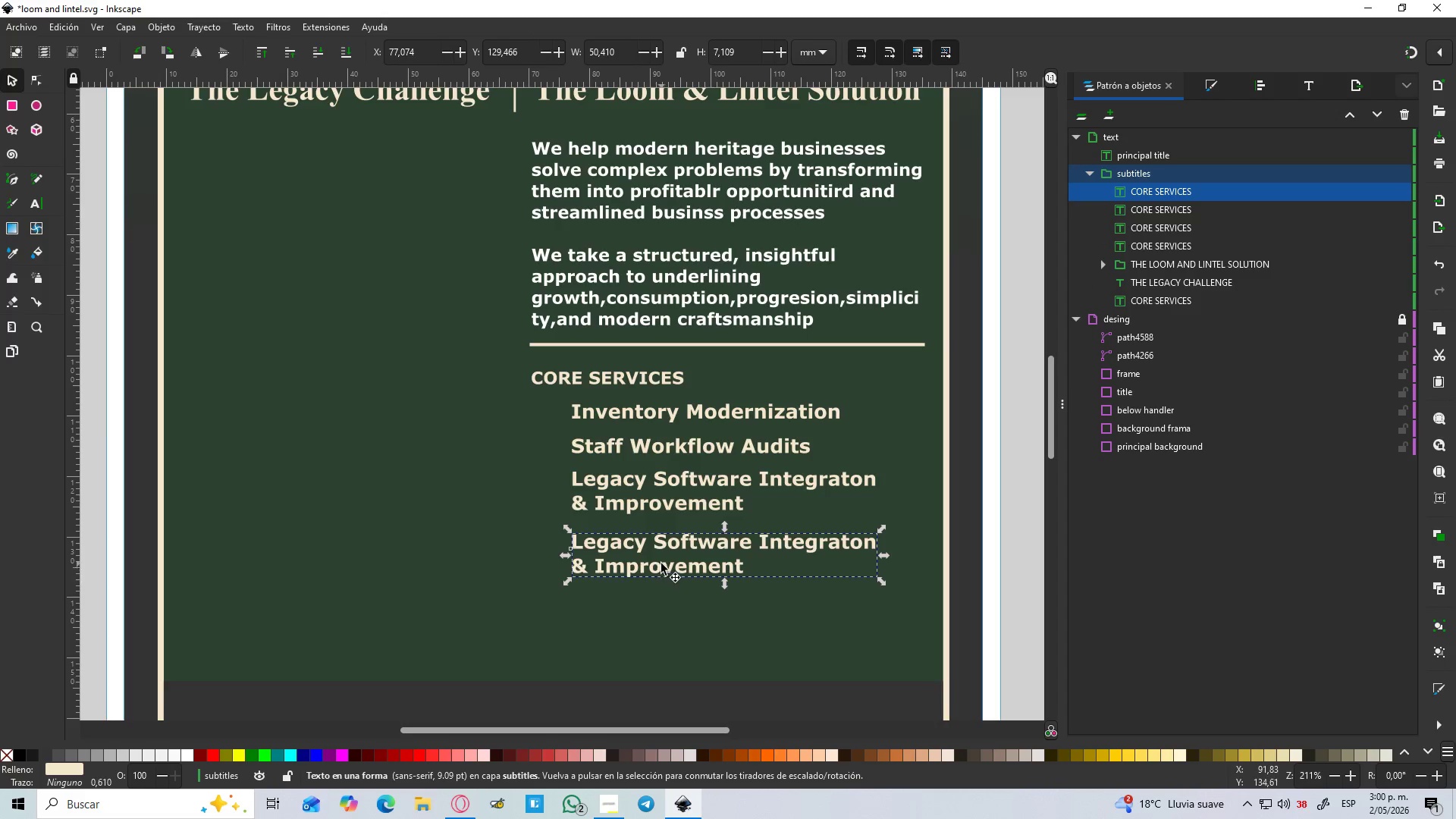 
hold_key(key=ControlLeft, duration=0.34)
 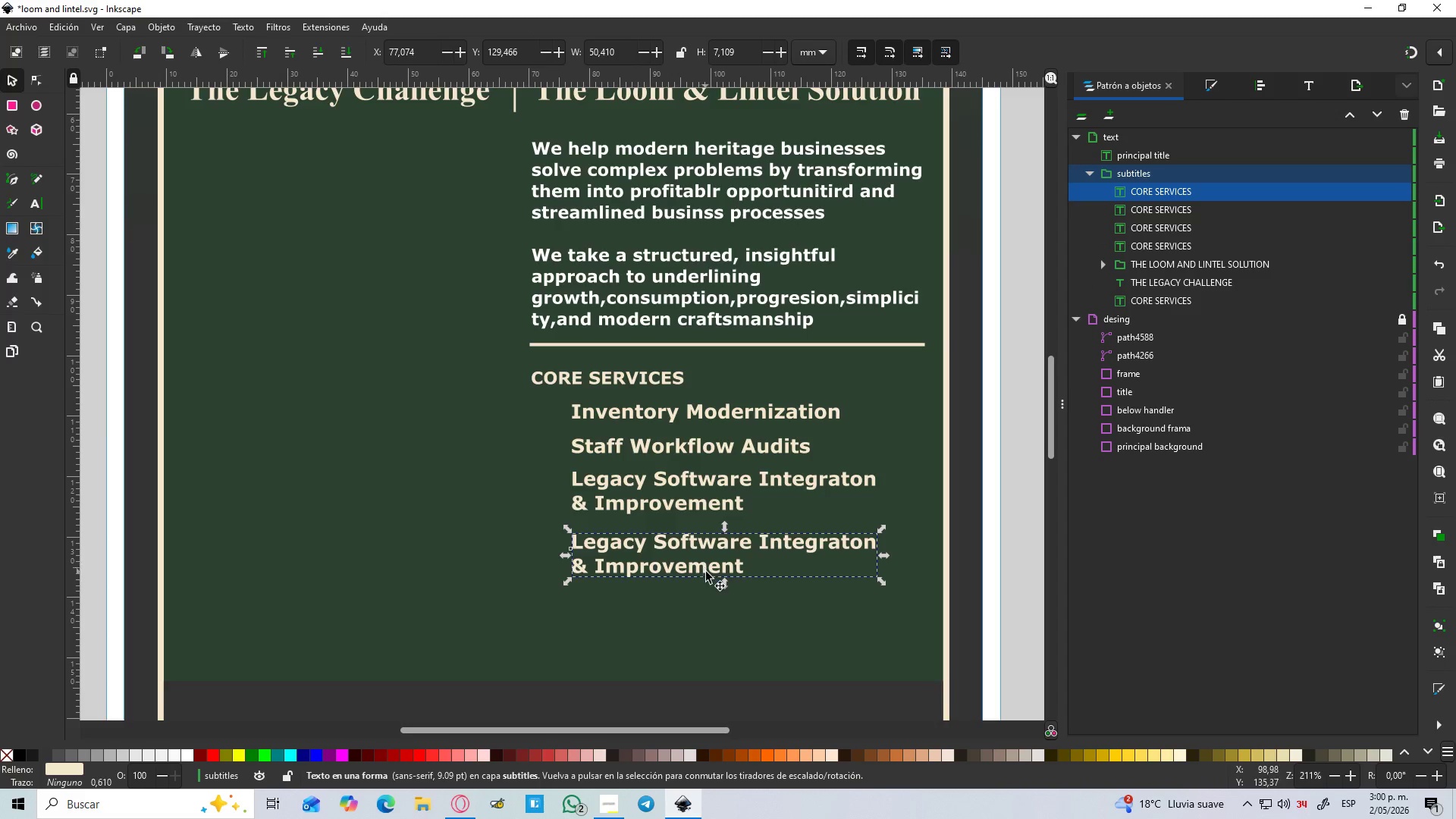 
wait(6.41)
 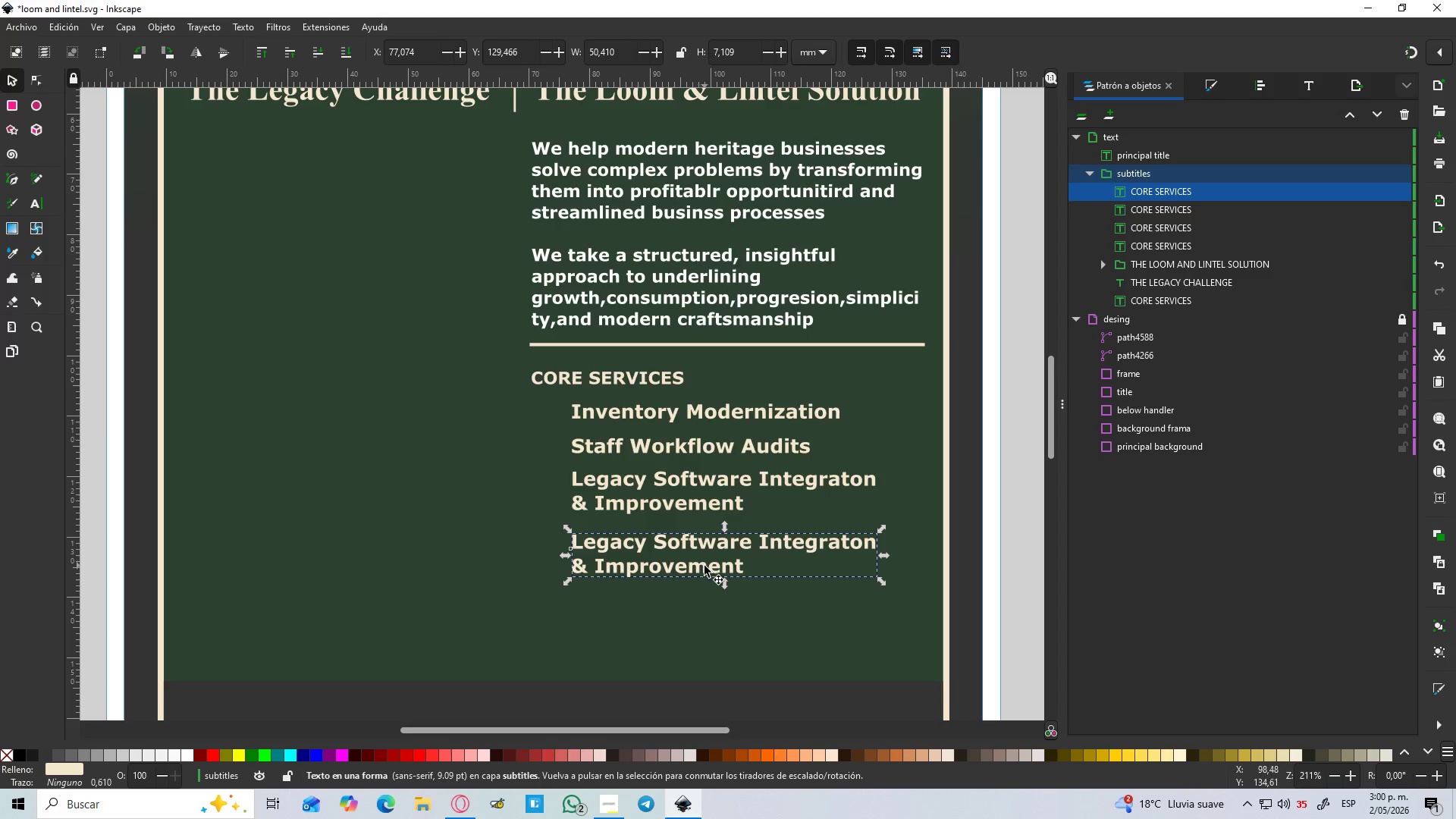 
double_click([683, 562])
 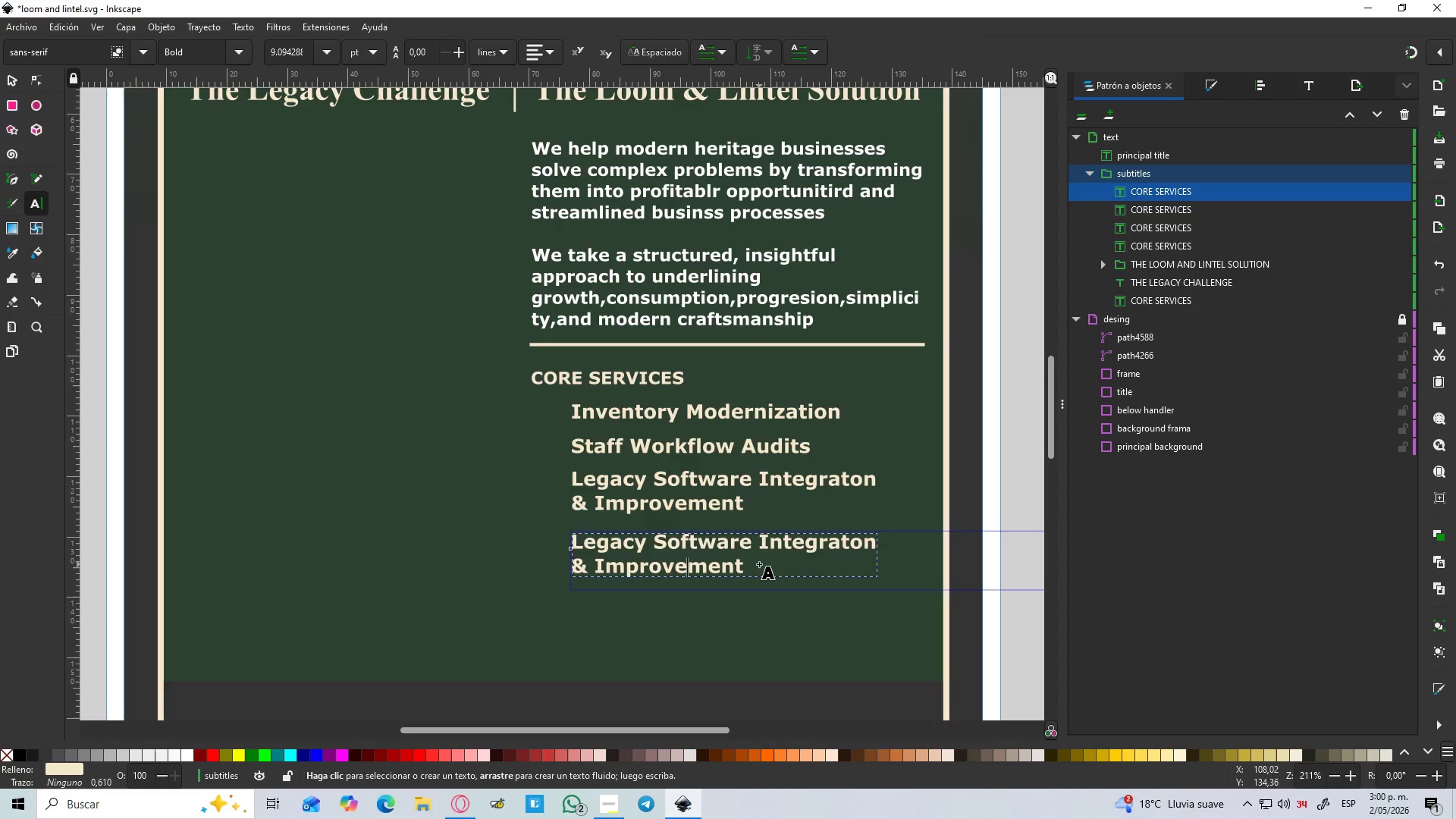 
left_click_drag(start_coordinate=[754, 564], to_coordinate=[746, 564])
 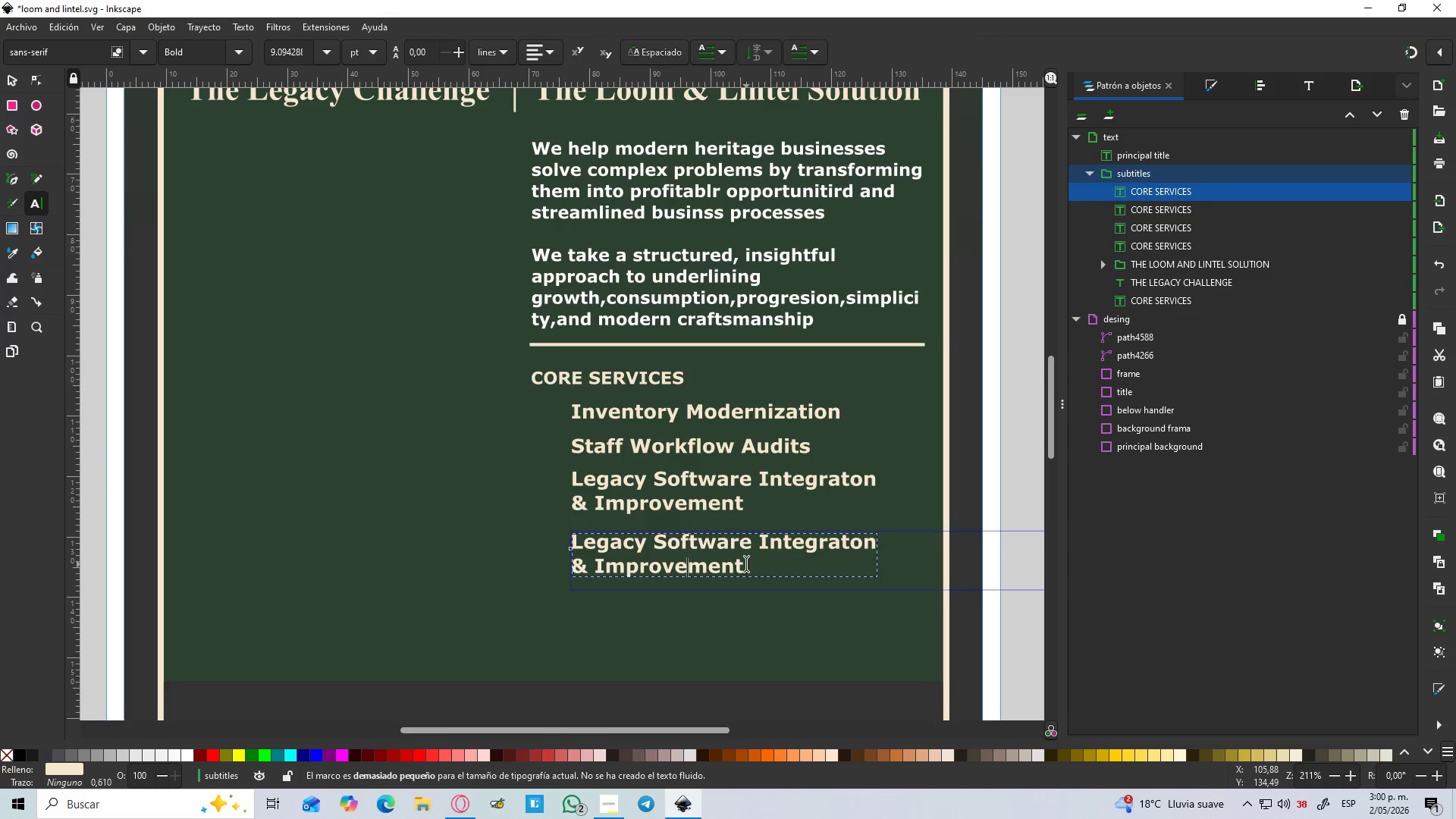 
left_click_drag(start_coordinate=[746, 564], to_coordinate=[570, 537])
 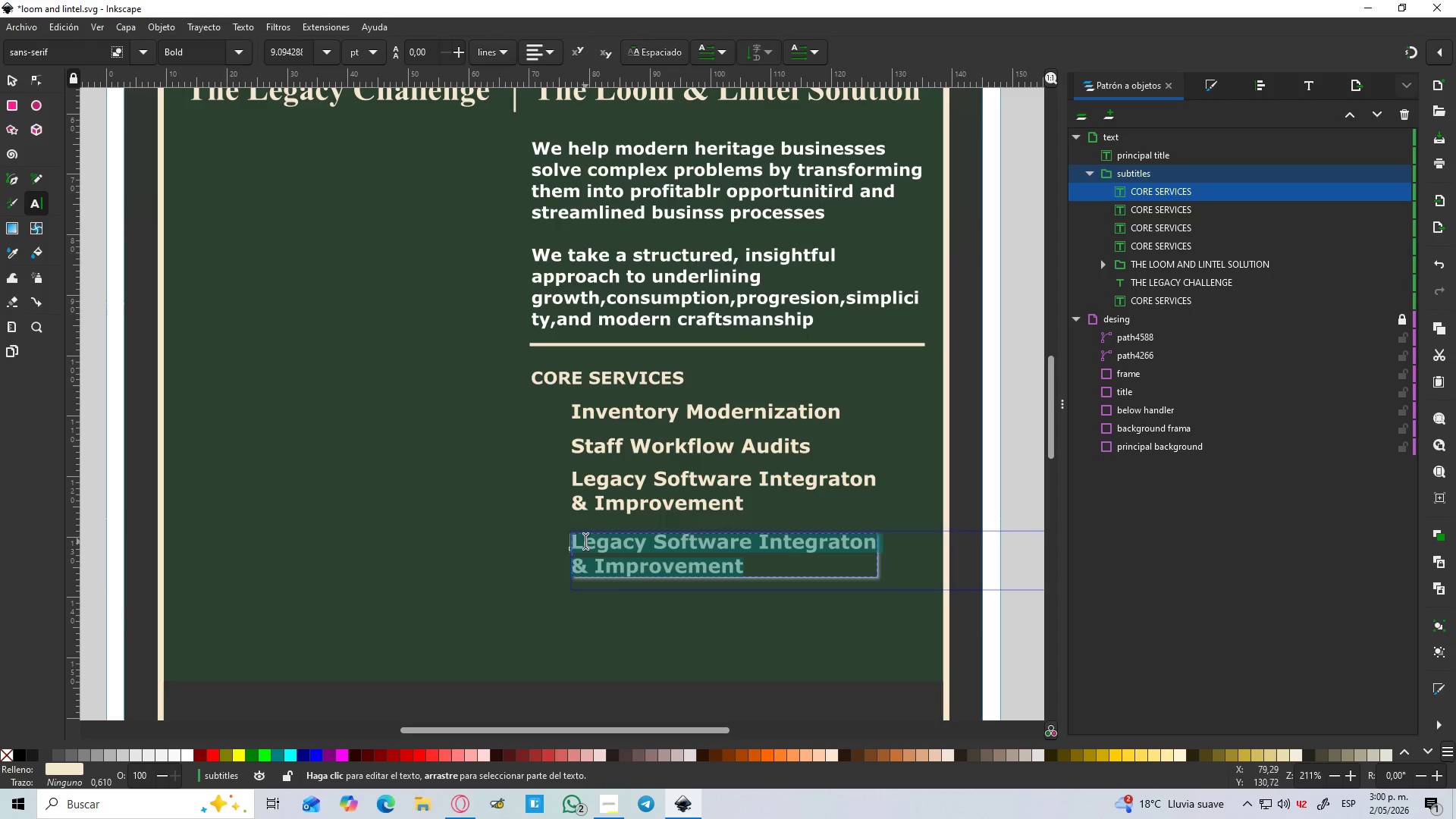 
type(Operational Strategy ^ a)
key(Backspace)
type(Advisory)
 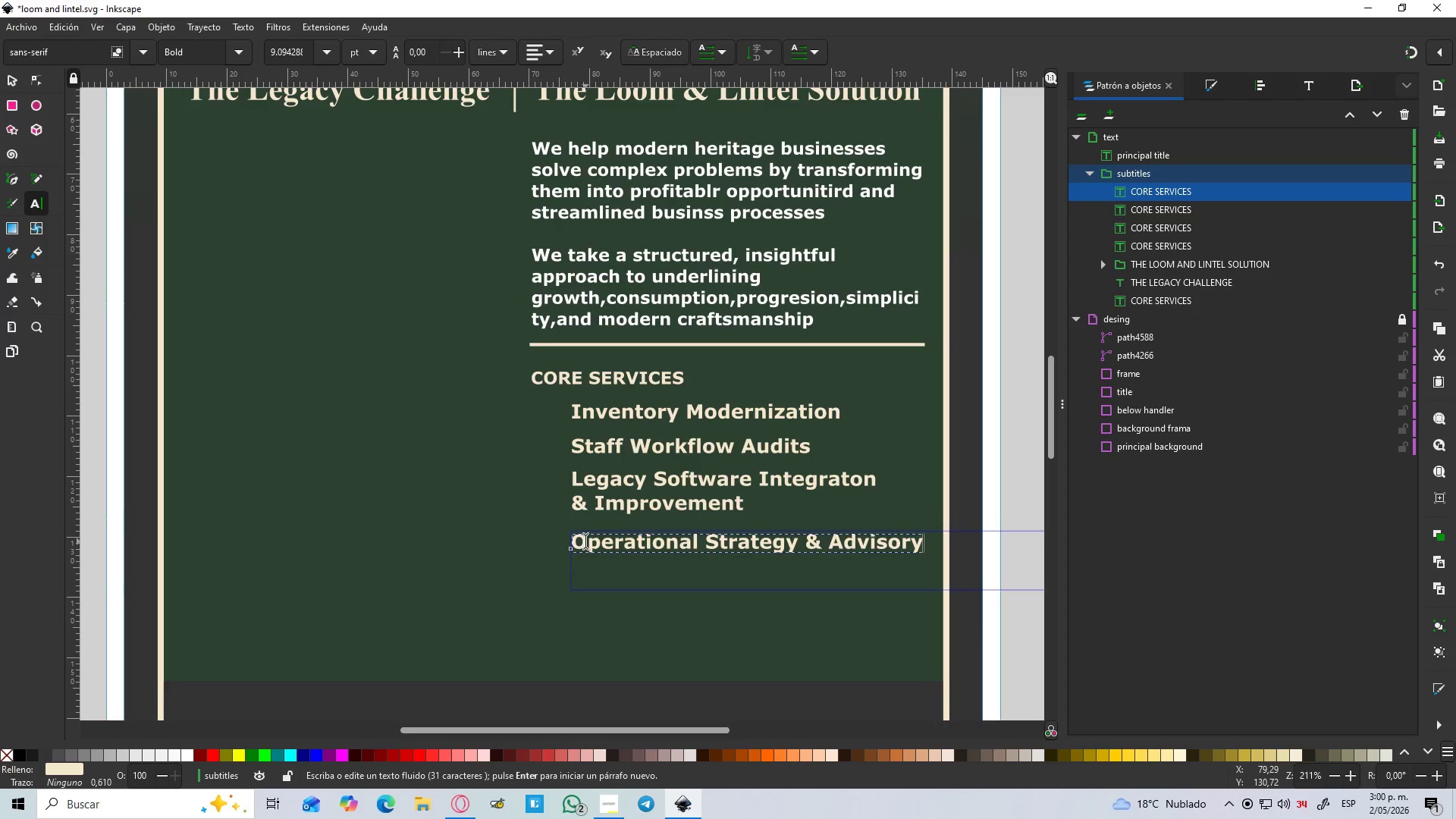 
left_click([6, 83])
 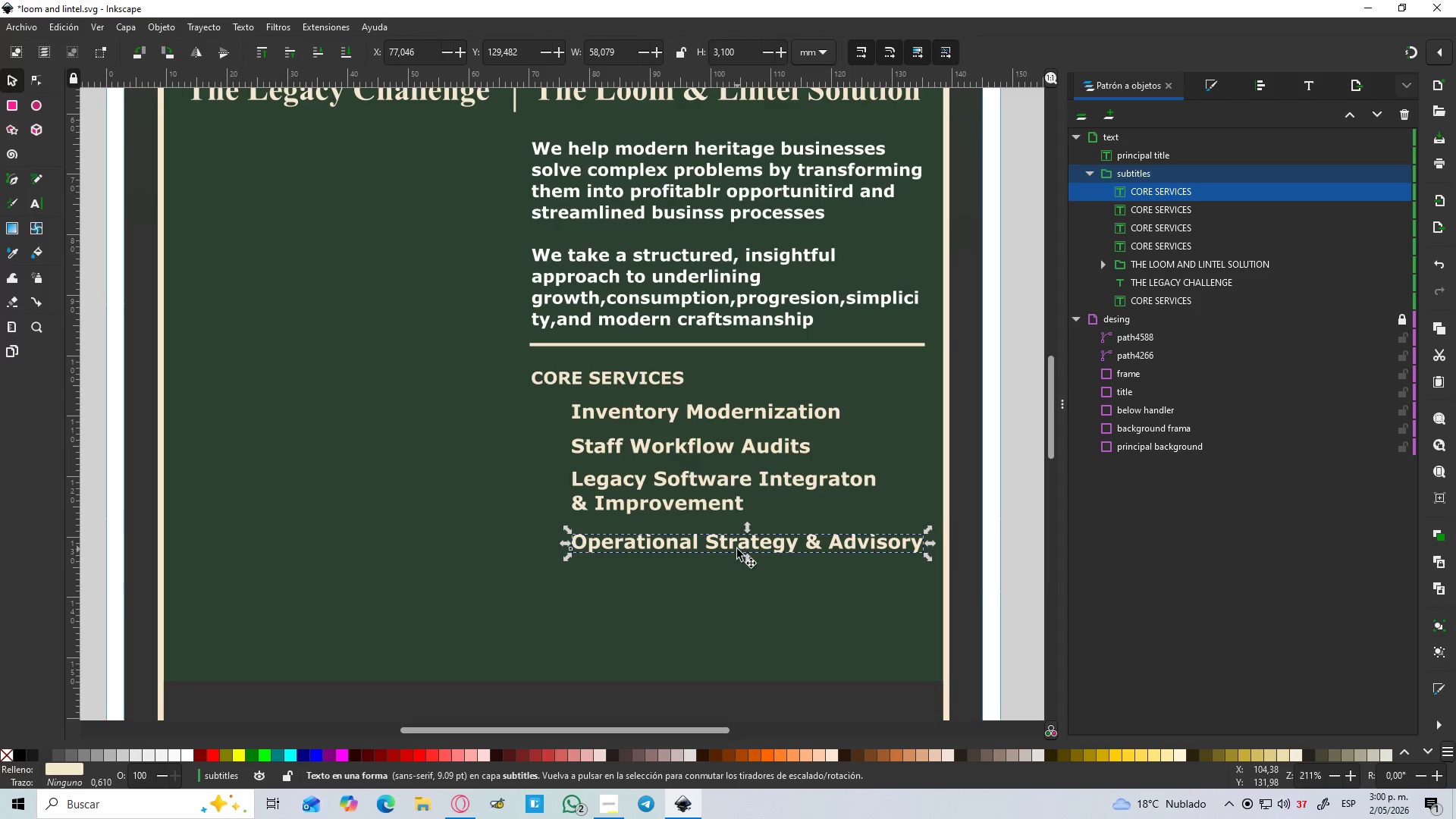 
key(Control+D)
 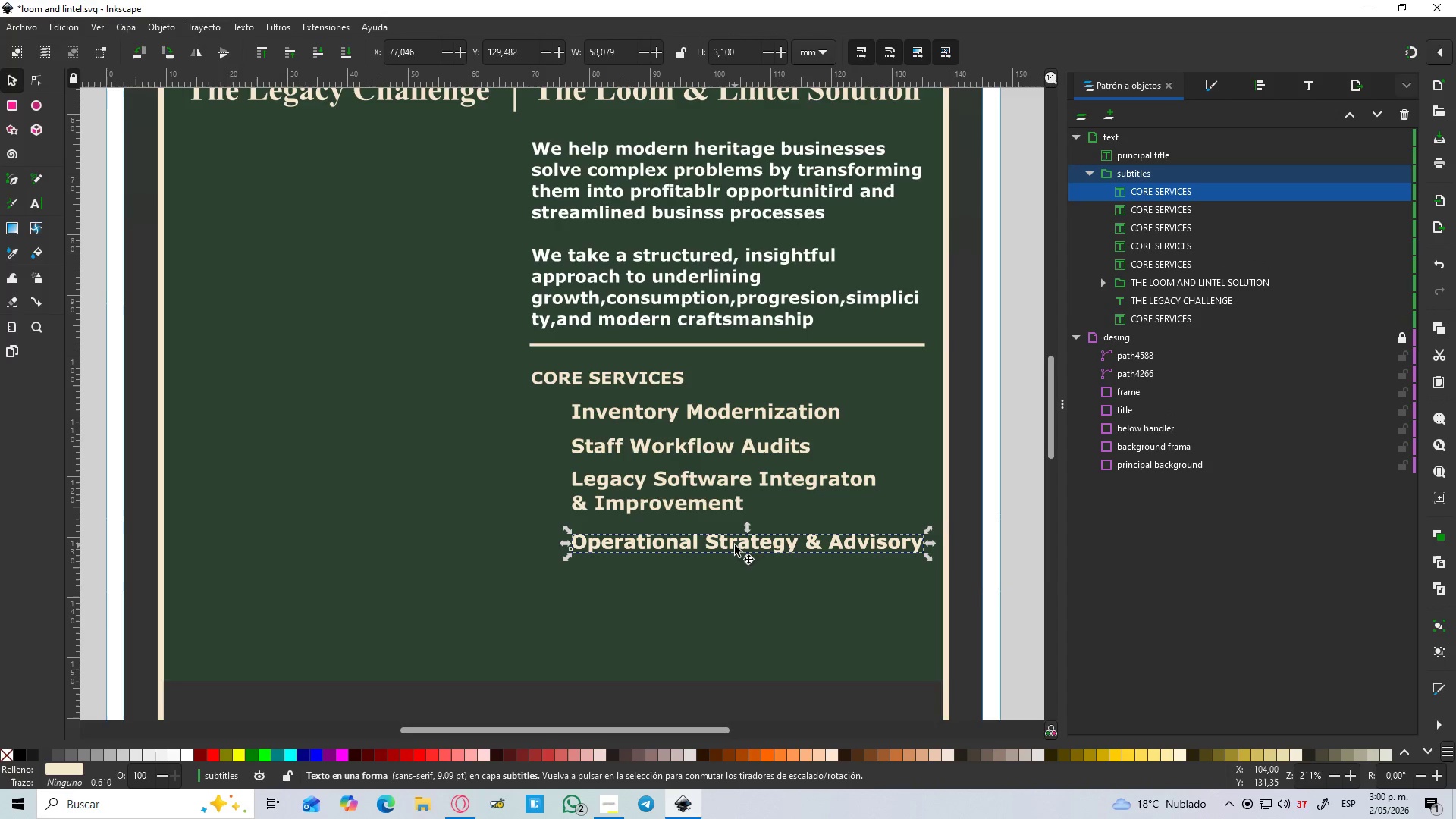 
left_click_drag(start_coordinate=[735, 545], to_coordinate=[730, 588])
 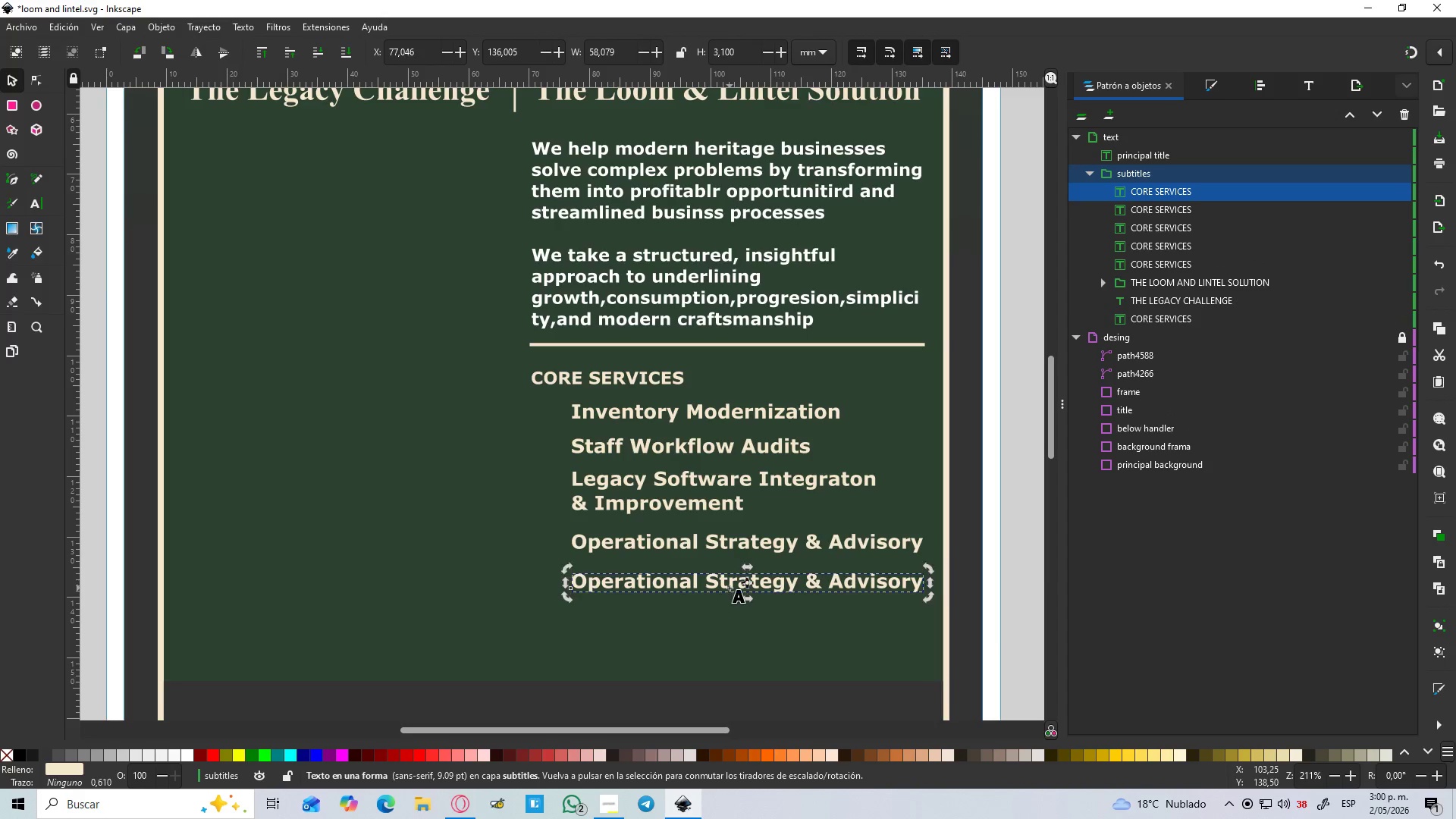 
hold_key(key=ControlLeft, duration=1.5)
 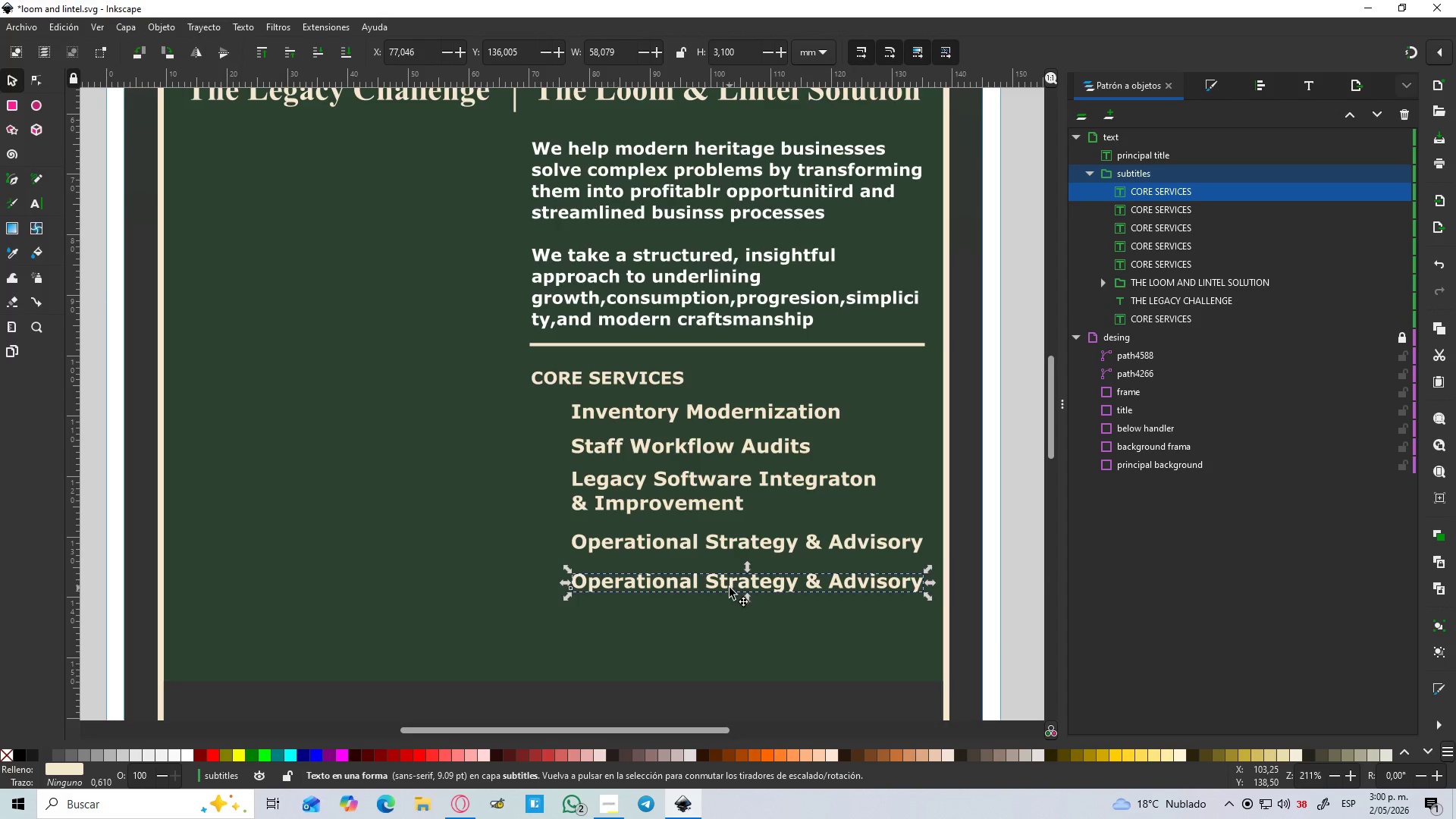 
key(Control+ControlLeft)
 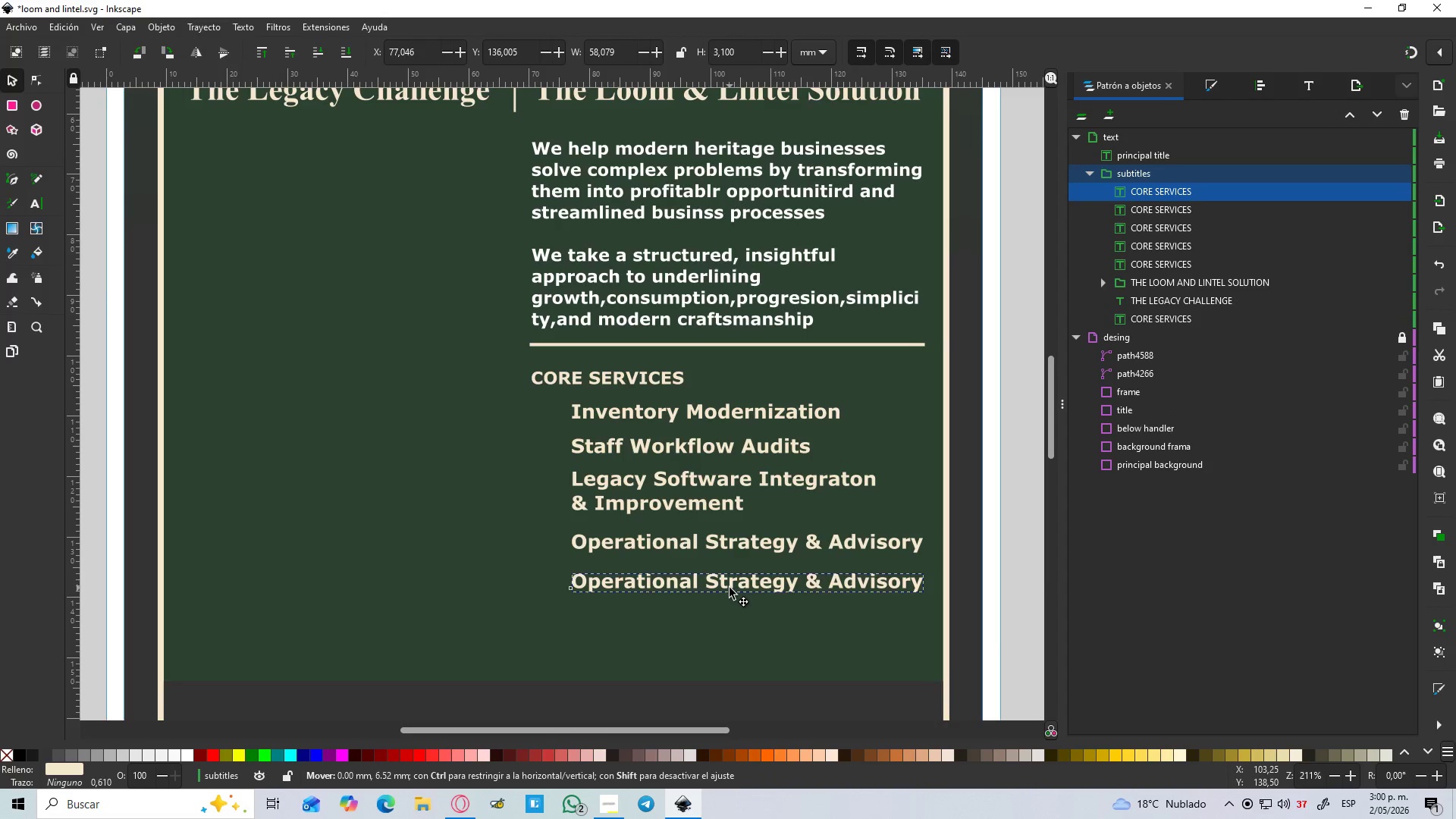 
key(Control+ControlLeft)
 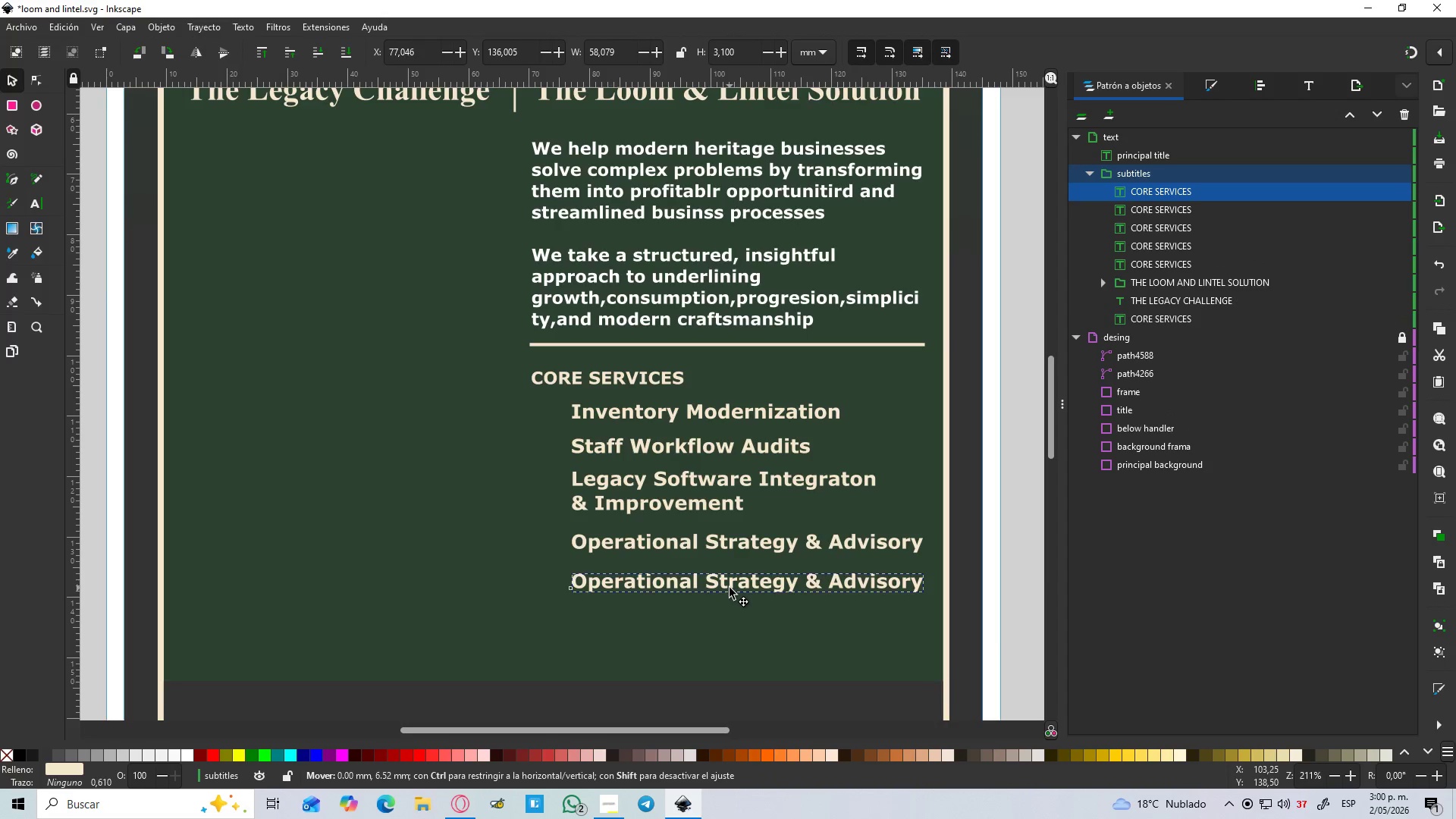 
key(Control+ControlLeft)
 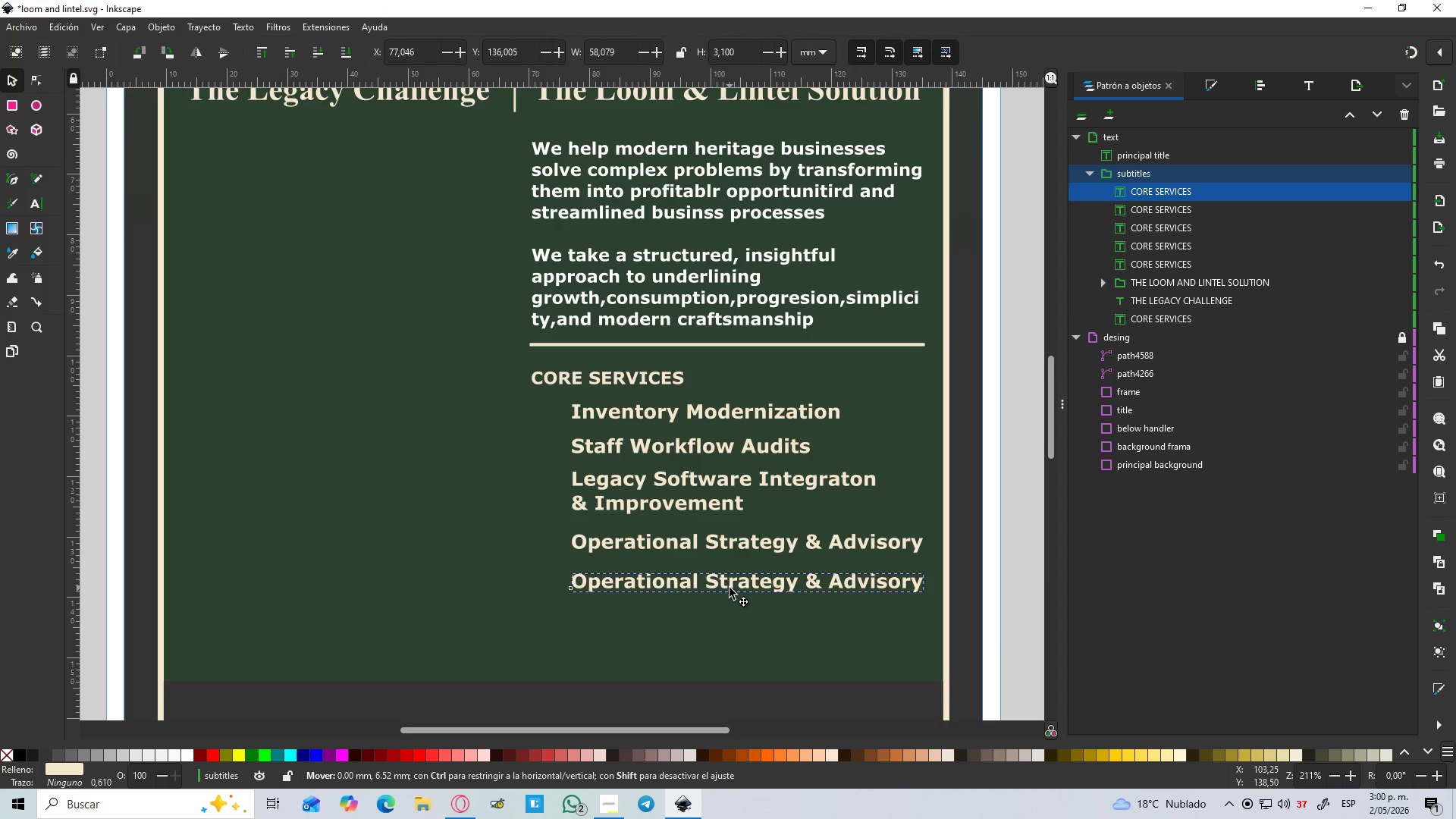 
key(Control+ControlLeft)
 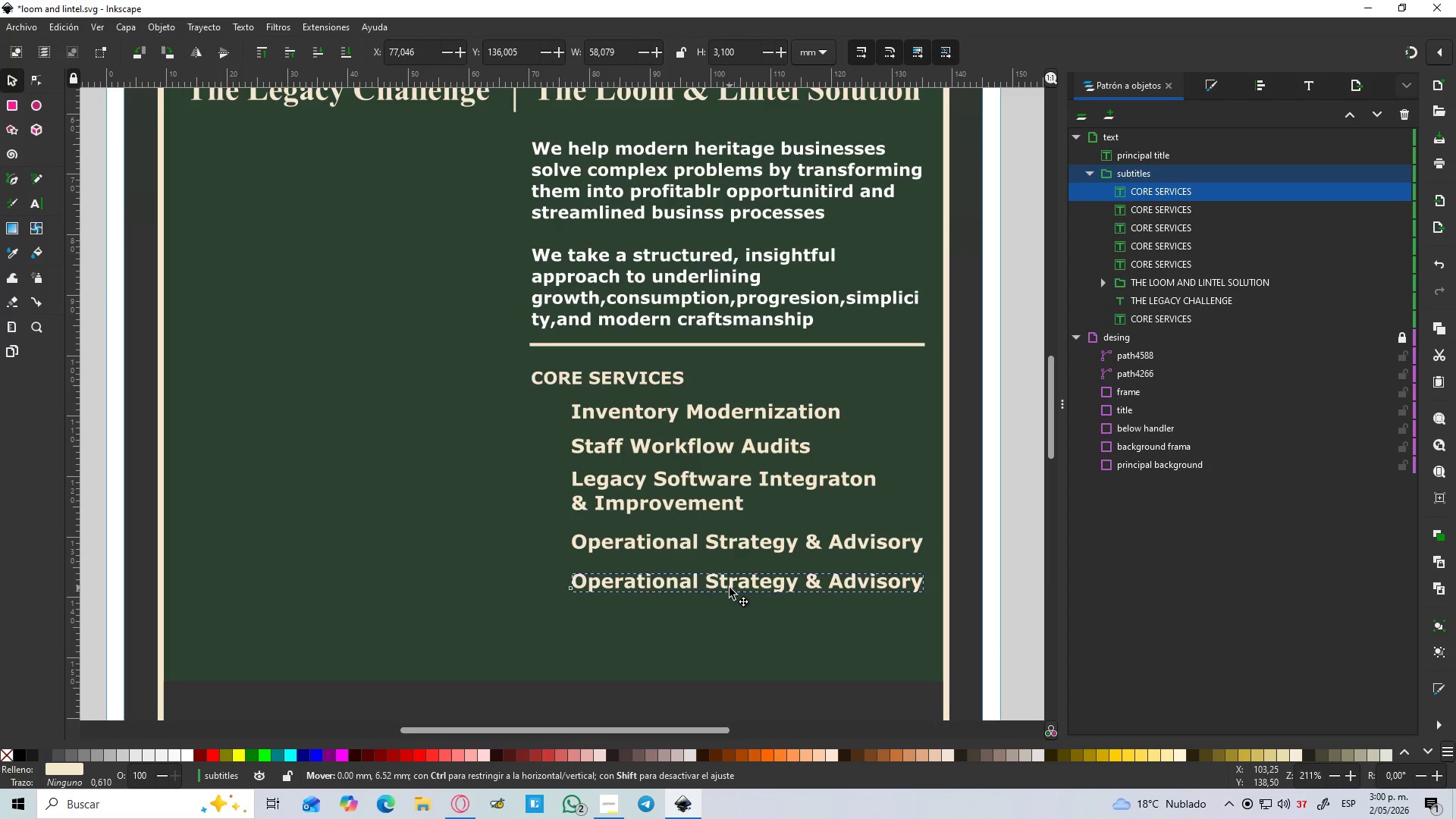 
key(Control+ControlLeft)
 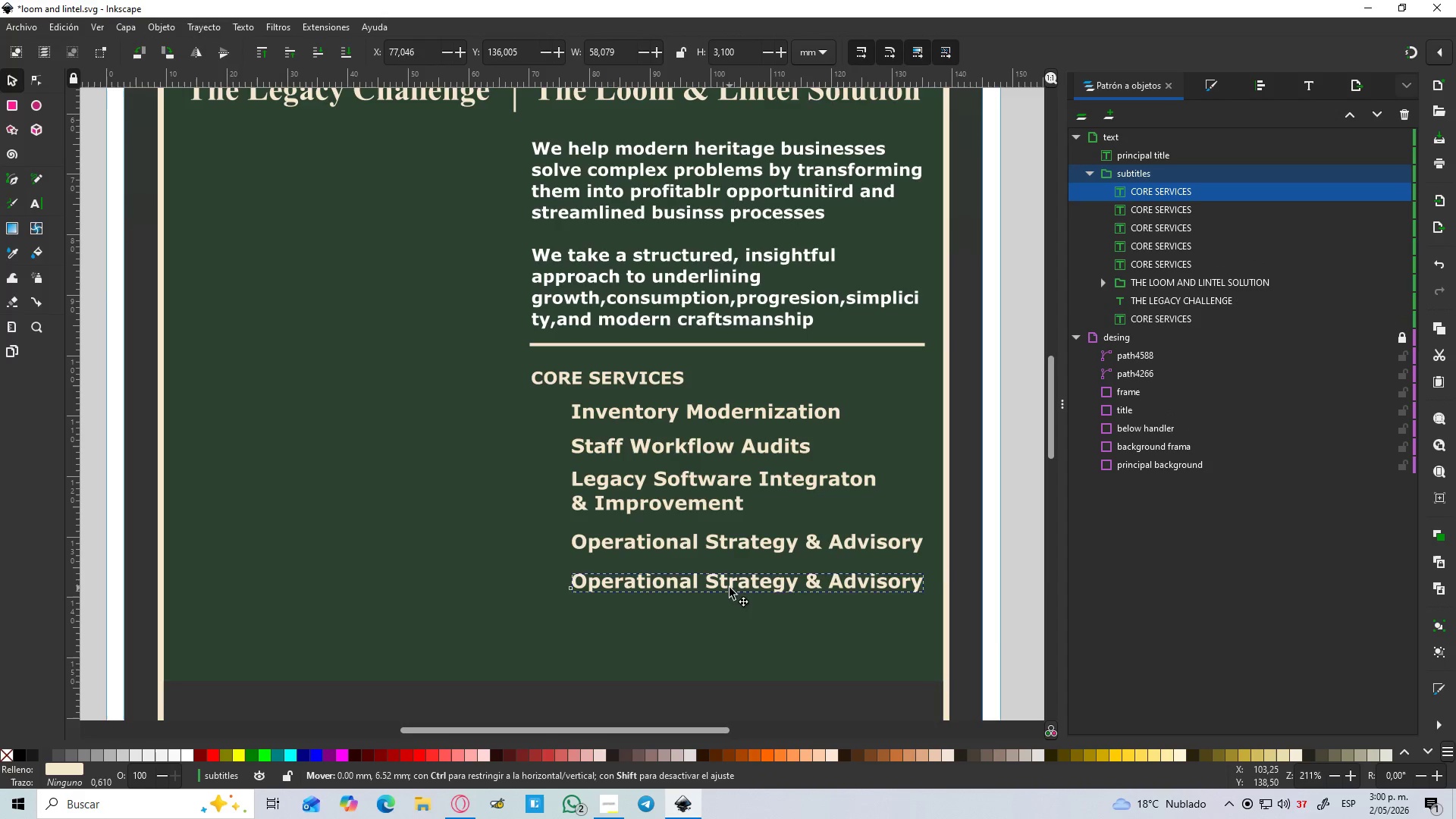 
key(Control+ControlLeft)
 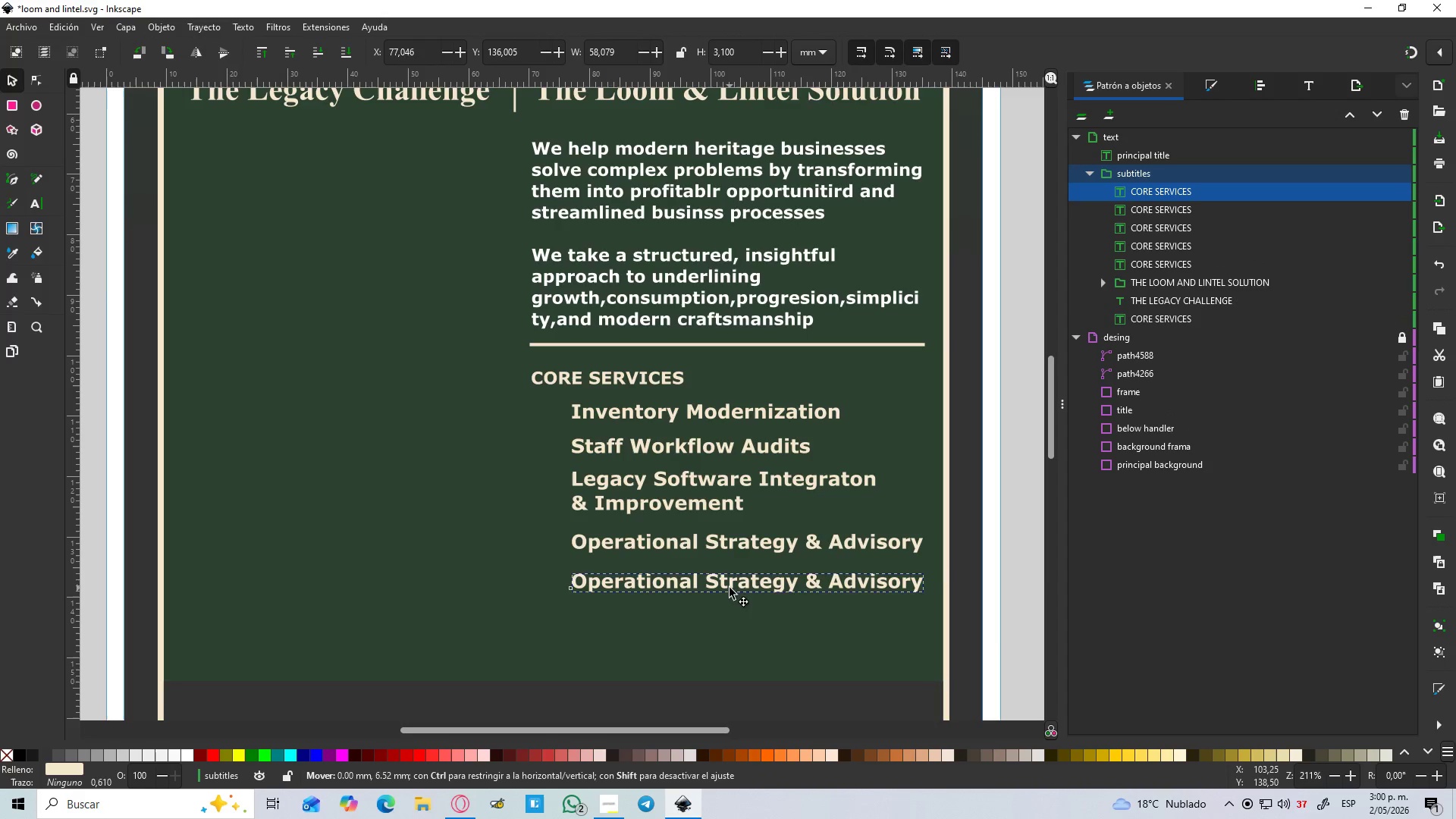 
key(Control+ControlLeft)
 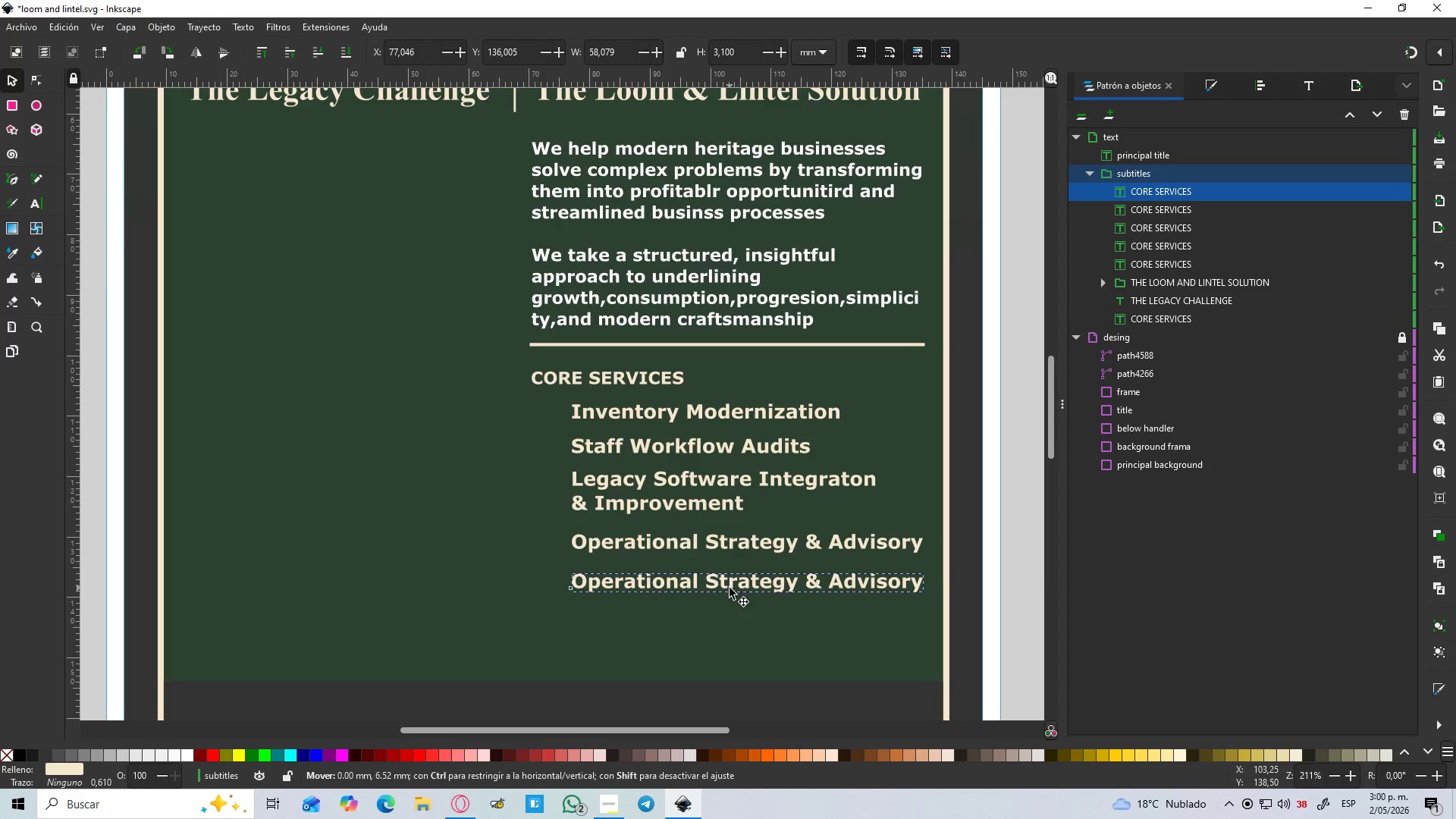 
key(Control+ControlLeft)
 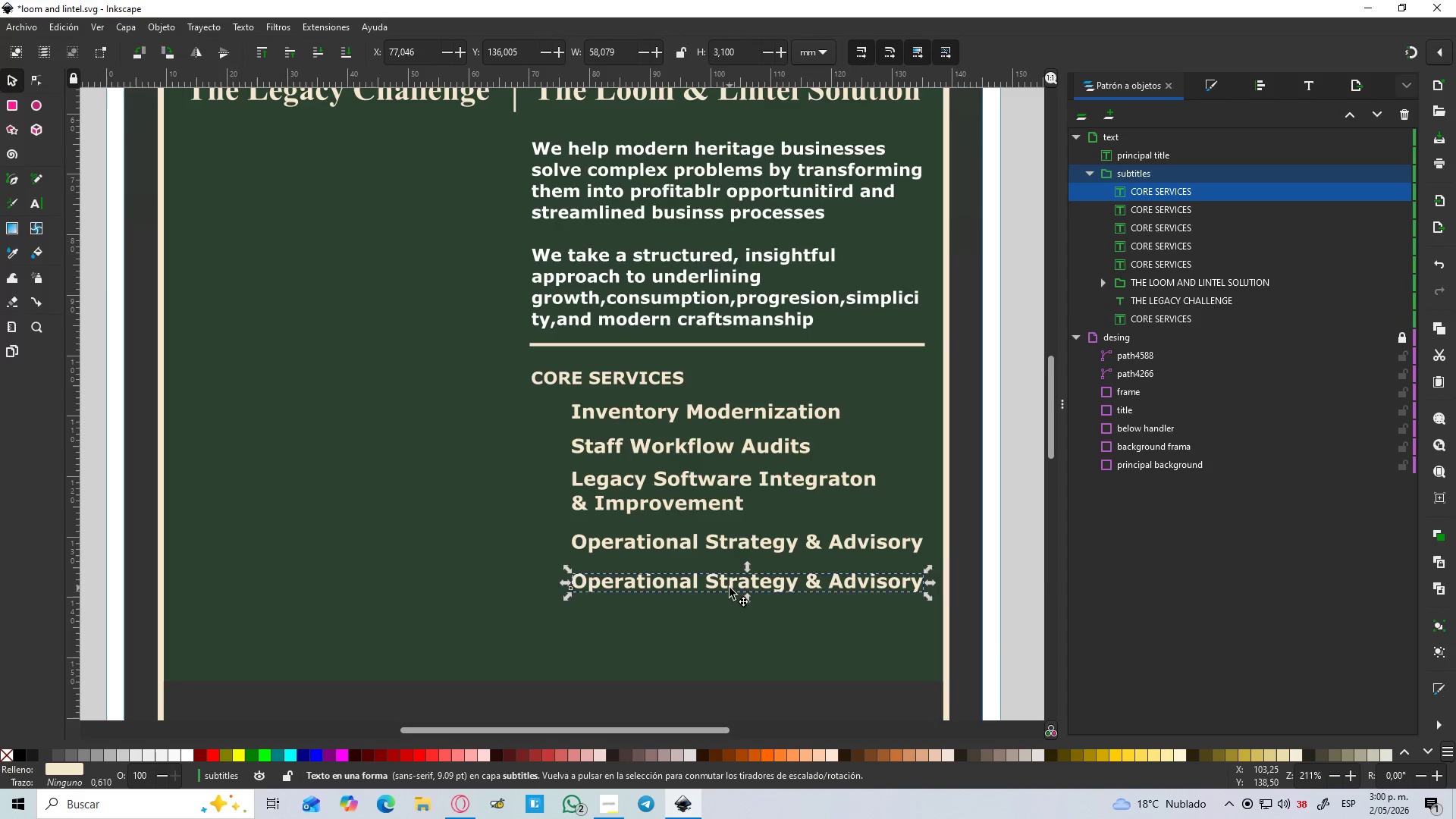 
double_click([730, 588])
 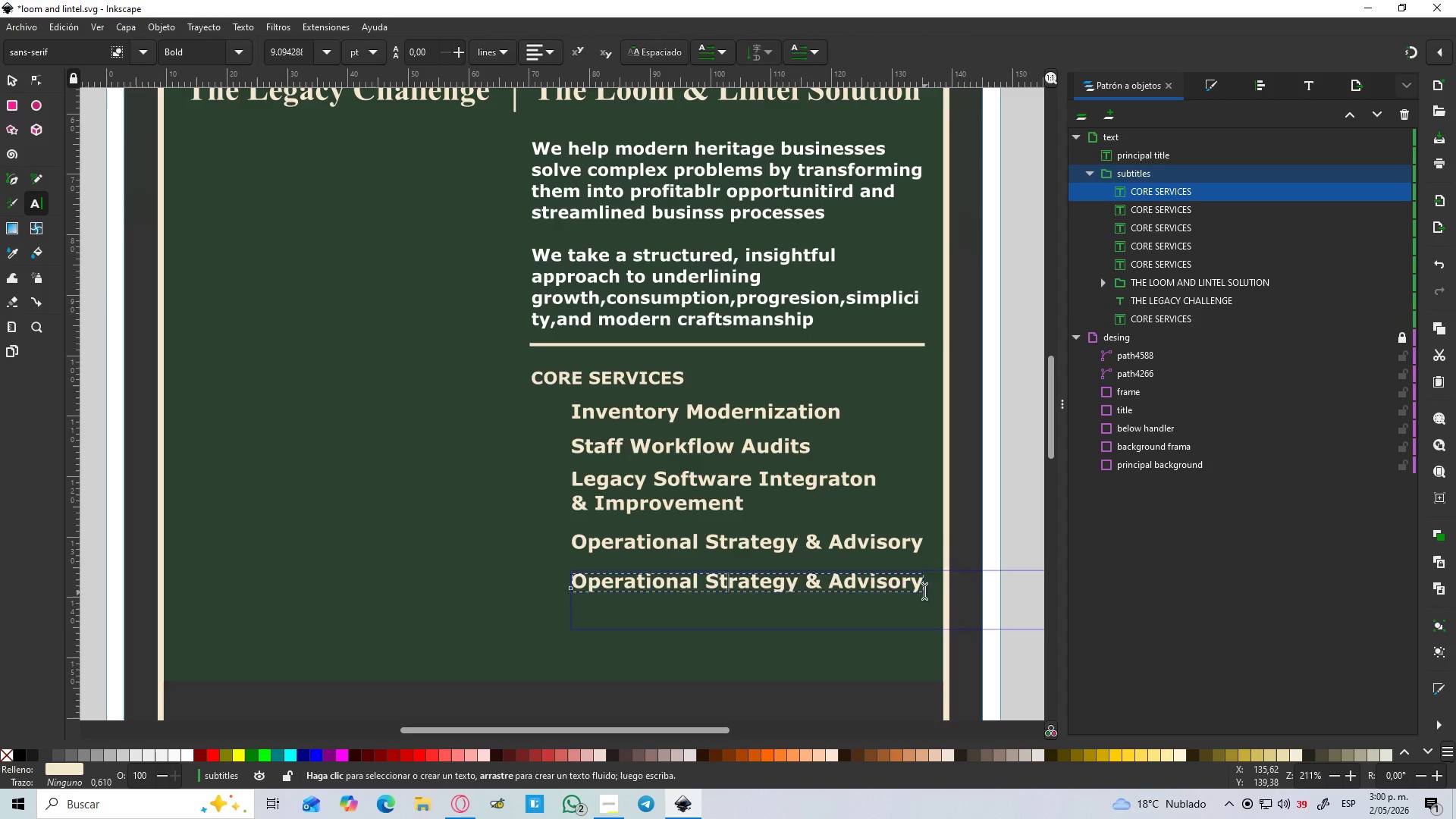 
left_click_drag(start_coordinate=[921, 586], to_coordinate=[573, 586])
 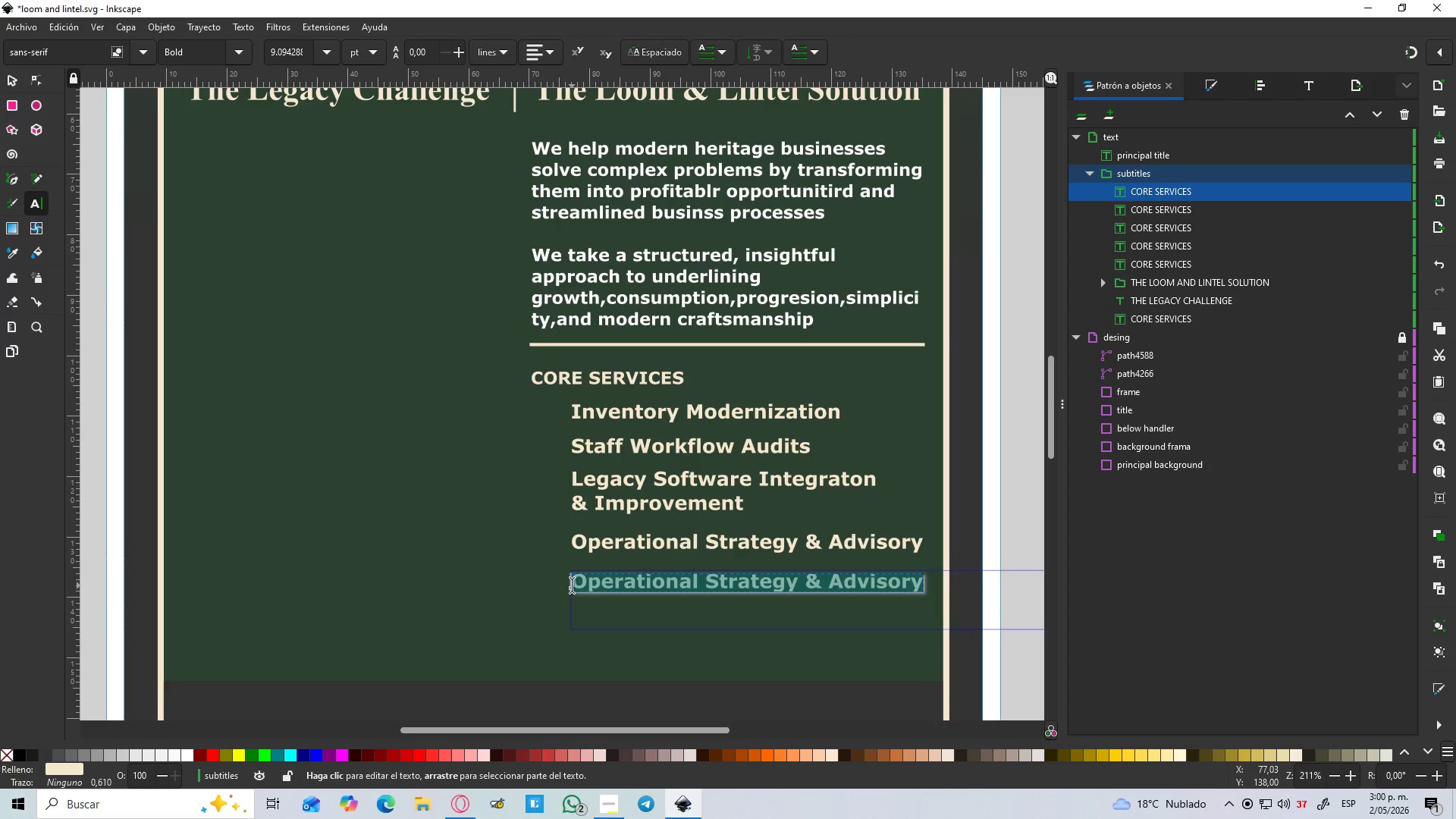 
type(Process Streamlining)
 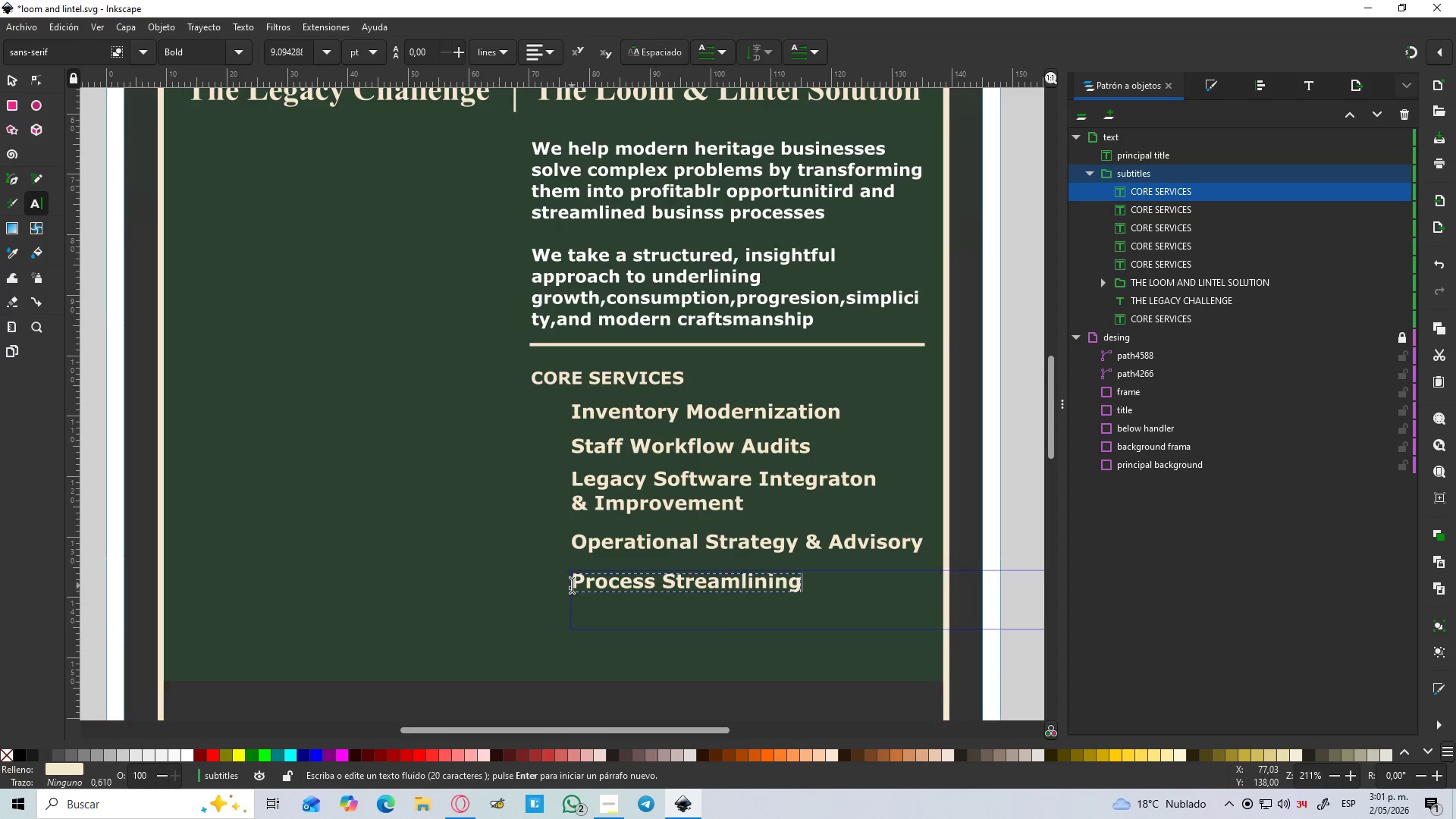 
wait(7.51)
 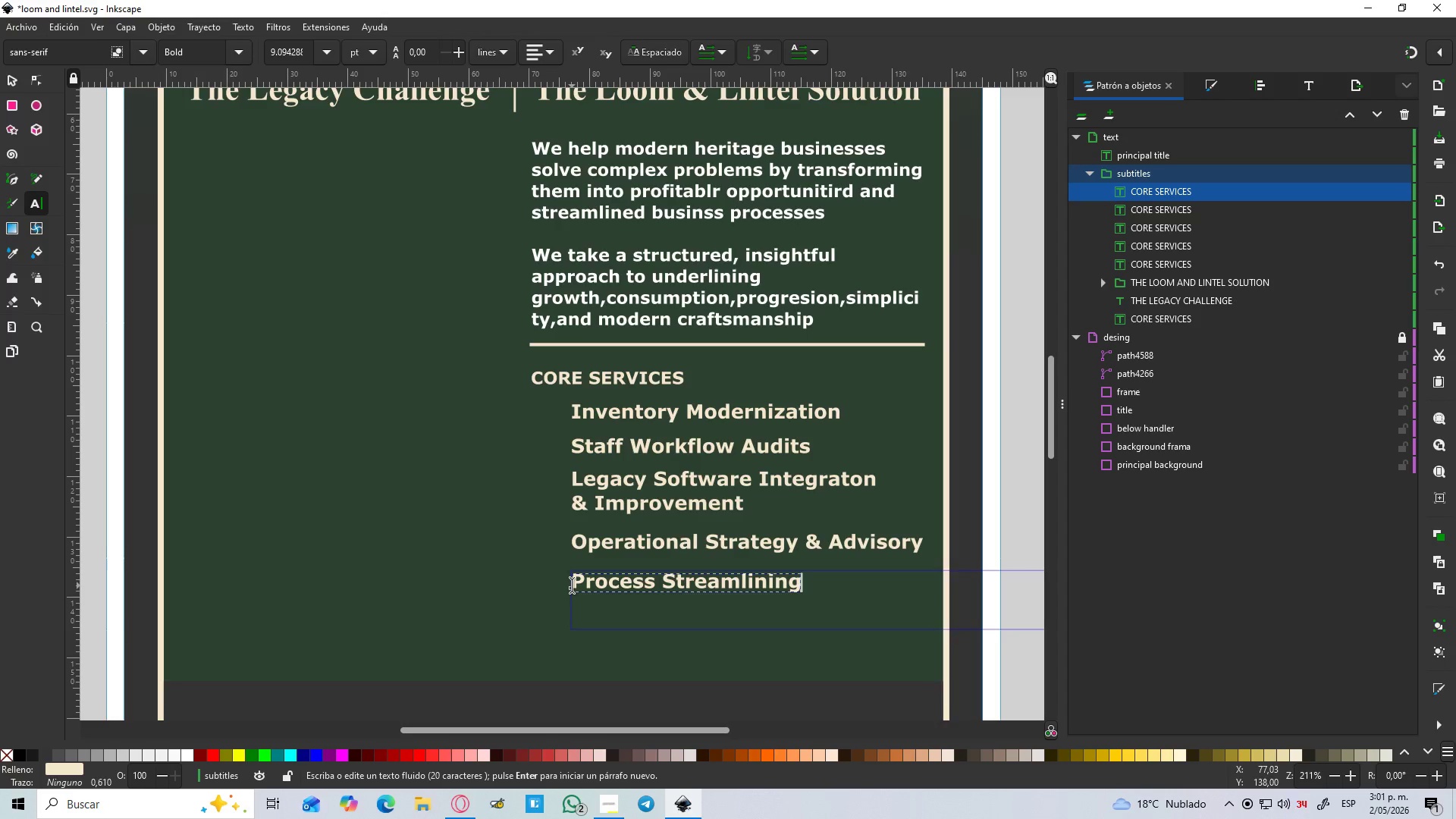 
left_click([742, 587])
 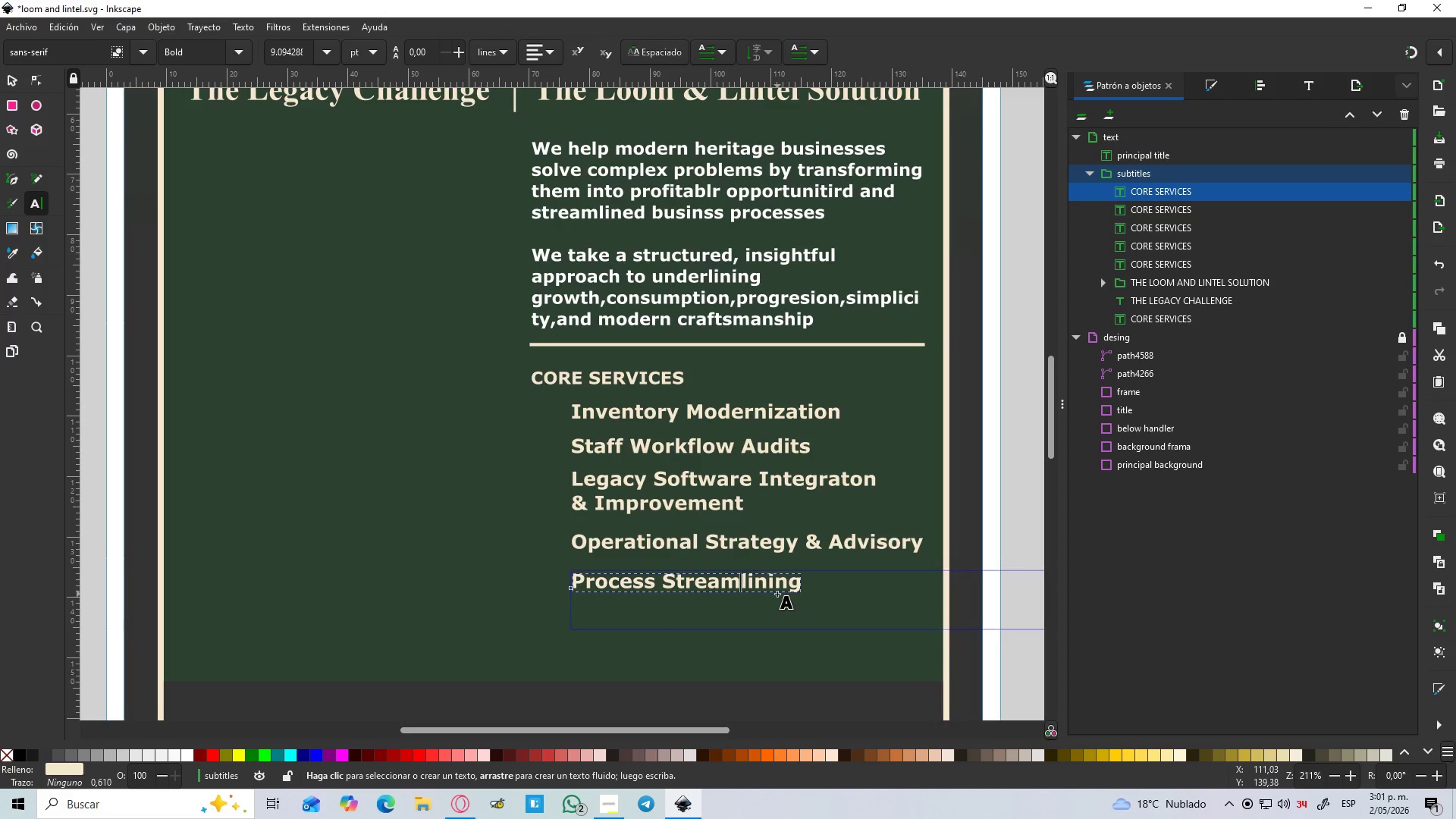 
key(I)
 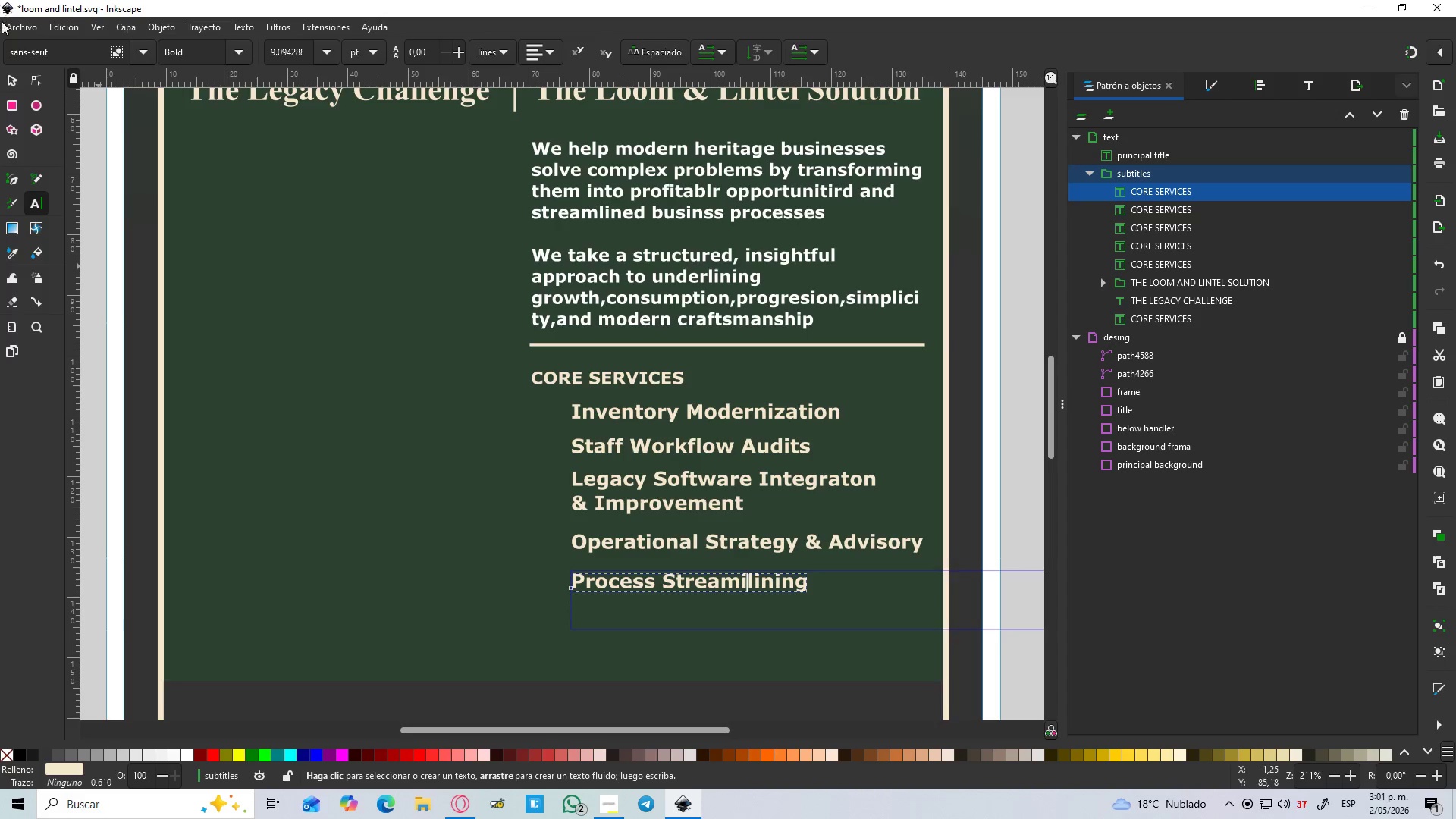 
left_click([8, 89])
 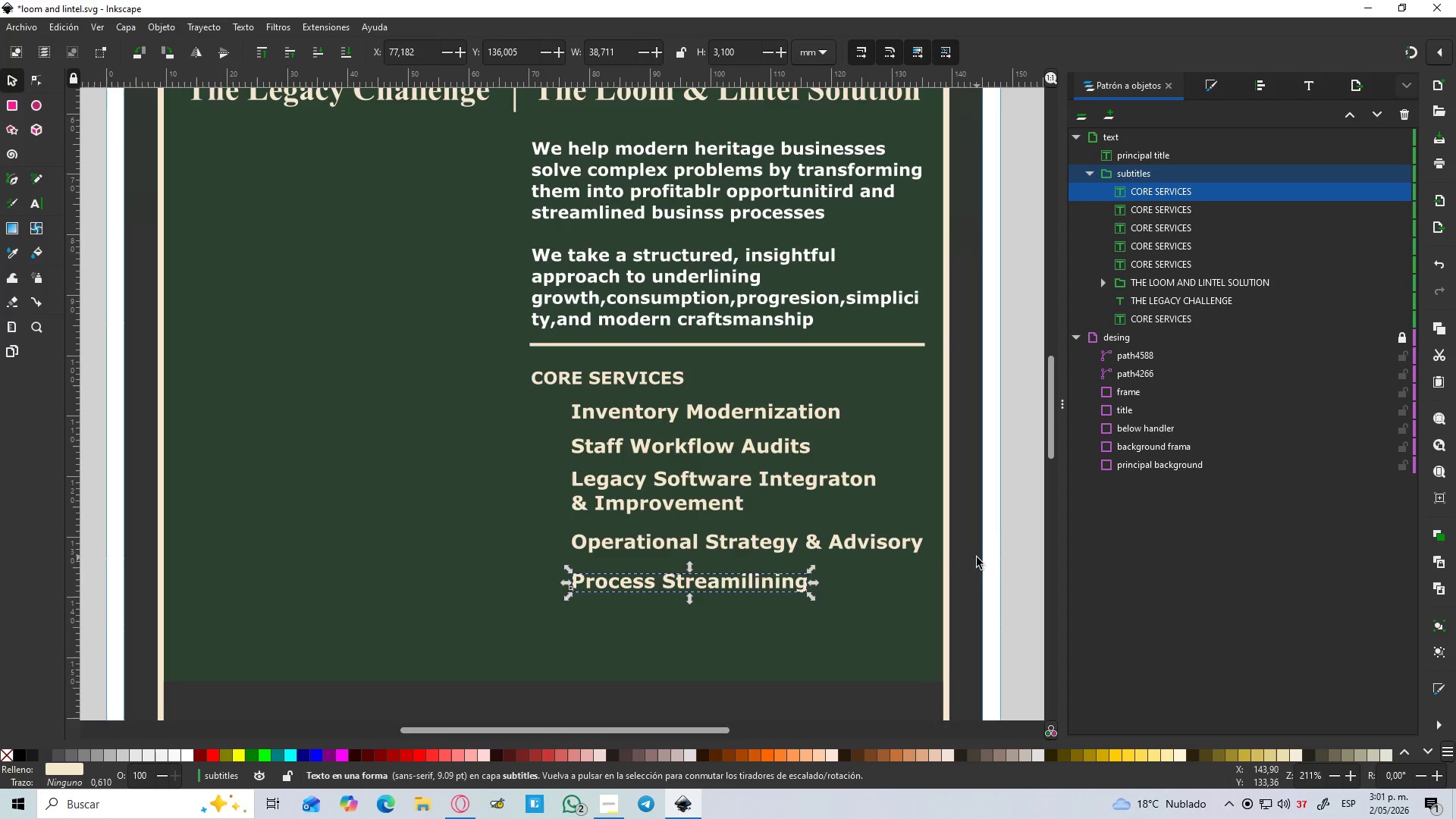 
left_click([1009, 551])
 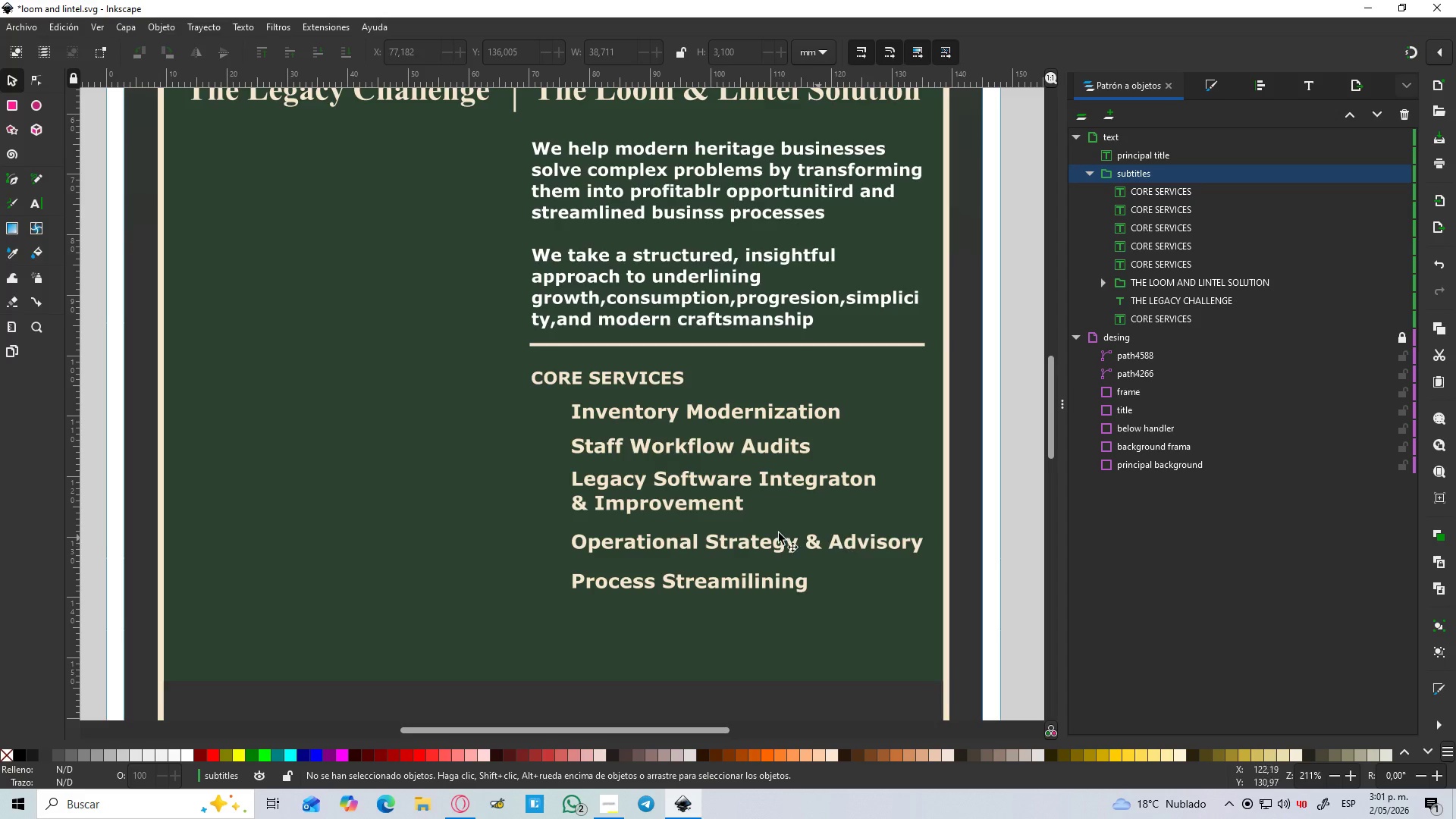 
hold_key(key=ShiftLeft, duration=1.5)
left_click([676, 544])
 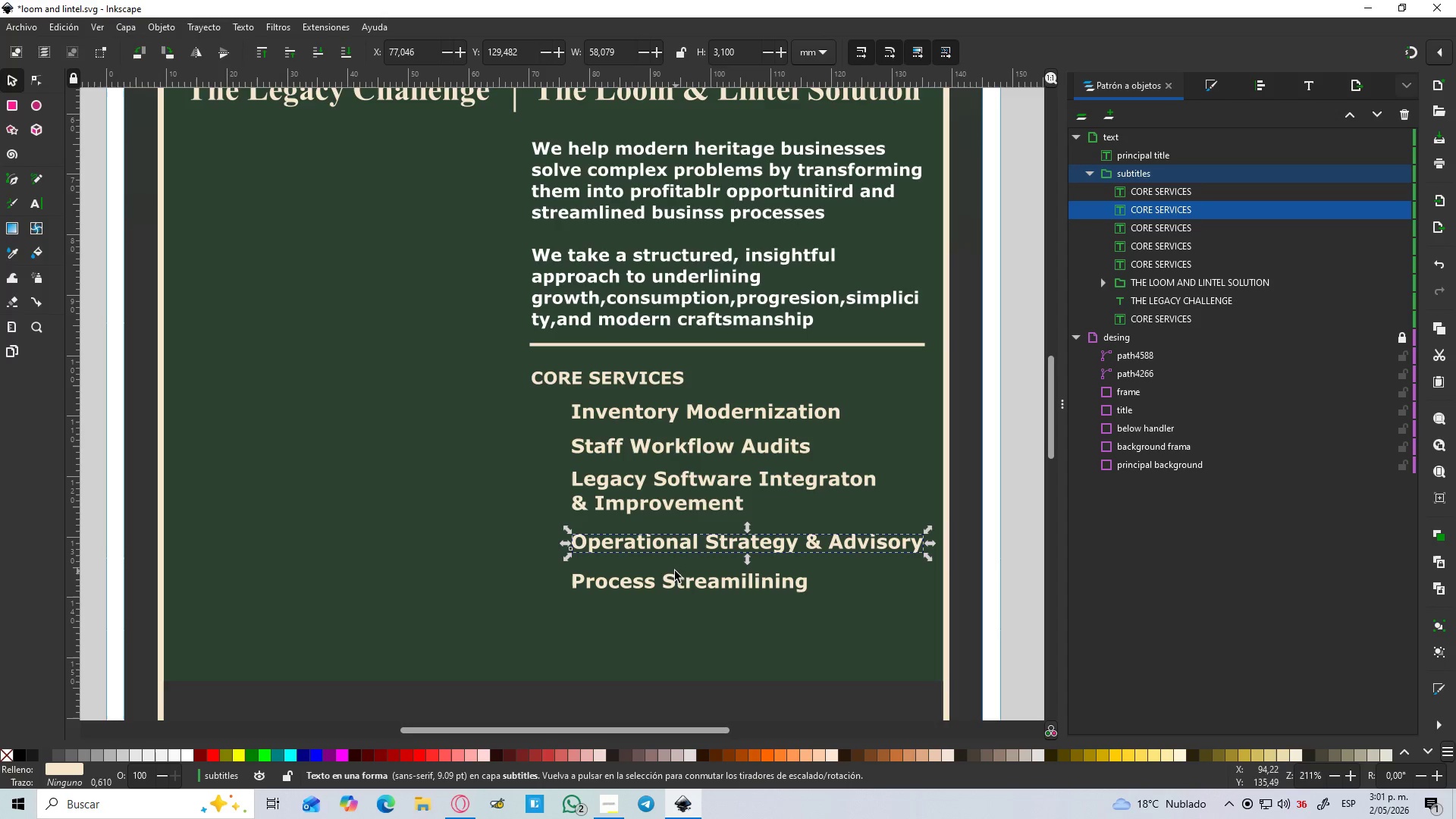 
left_click([672, 578])
 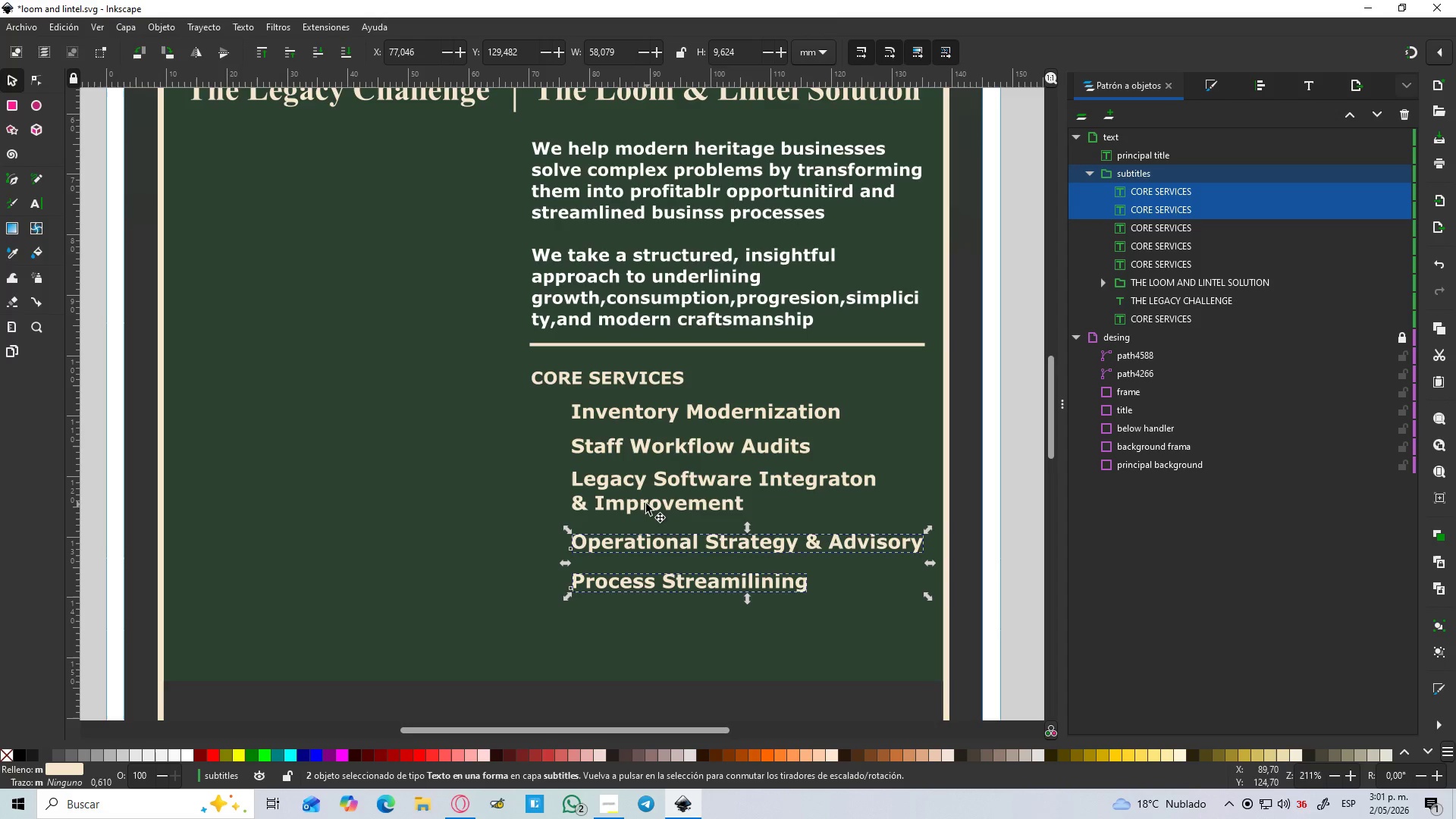 
hold_key(key=ShiftLeft, duration=1.51)
left_click([645, 502])
 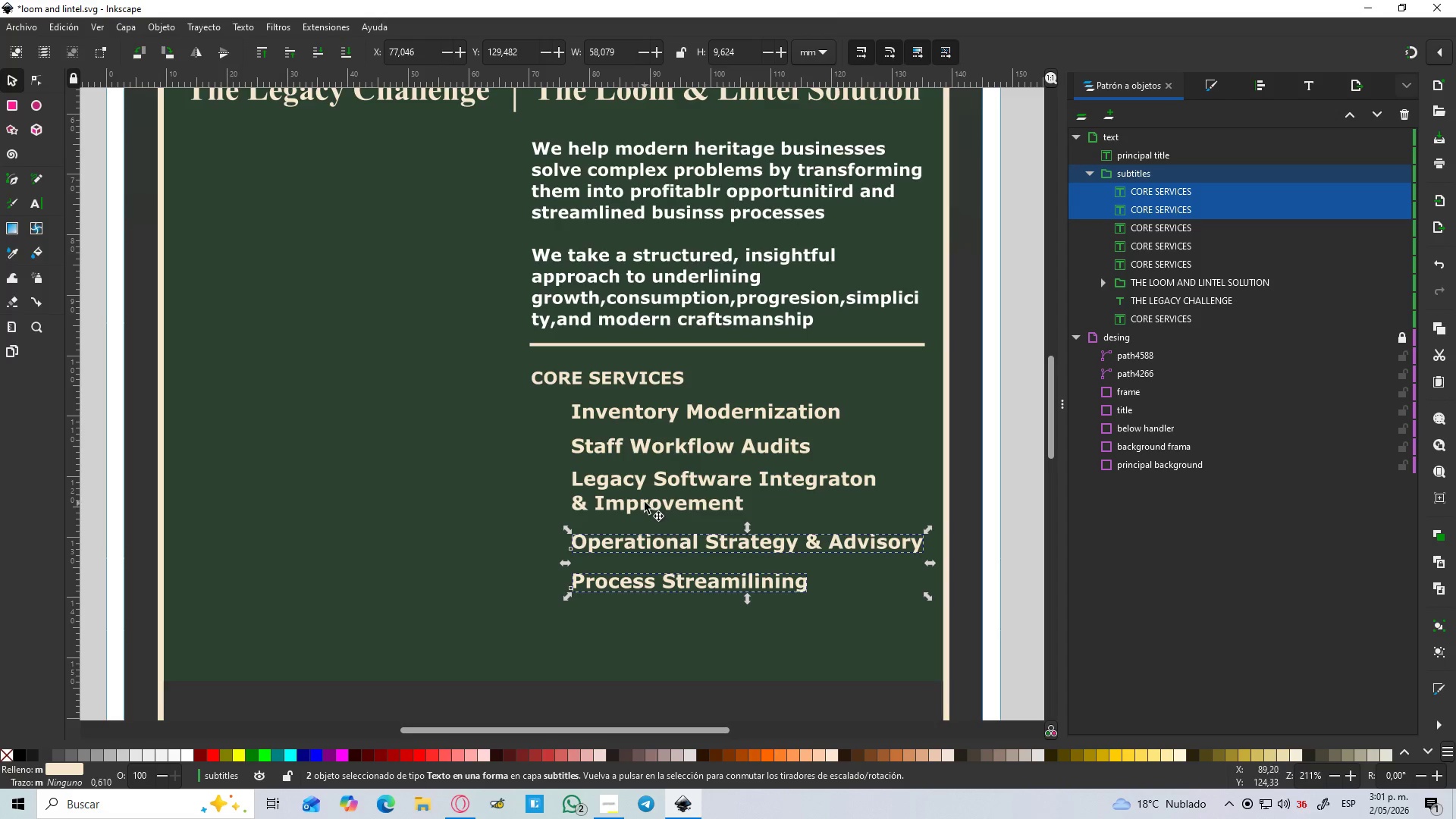 
left_click([617, 441])
 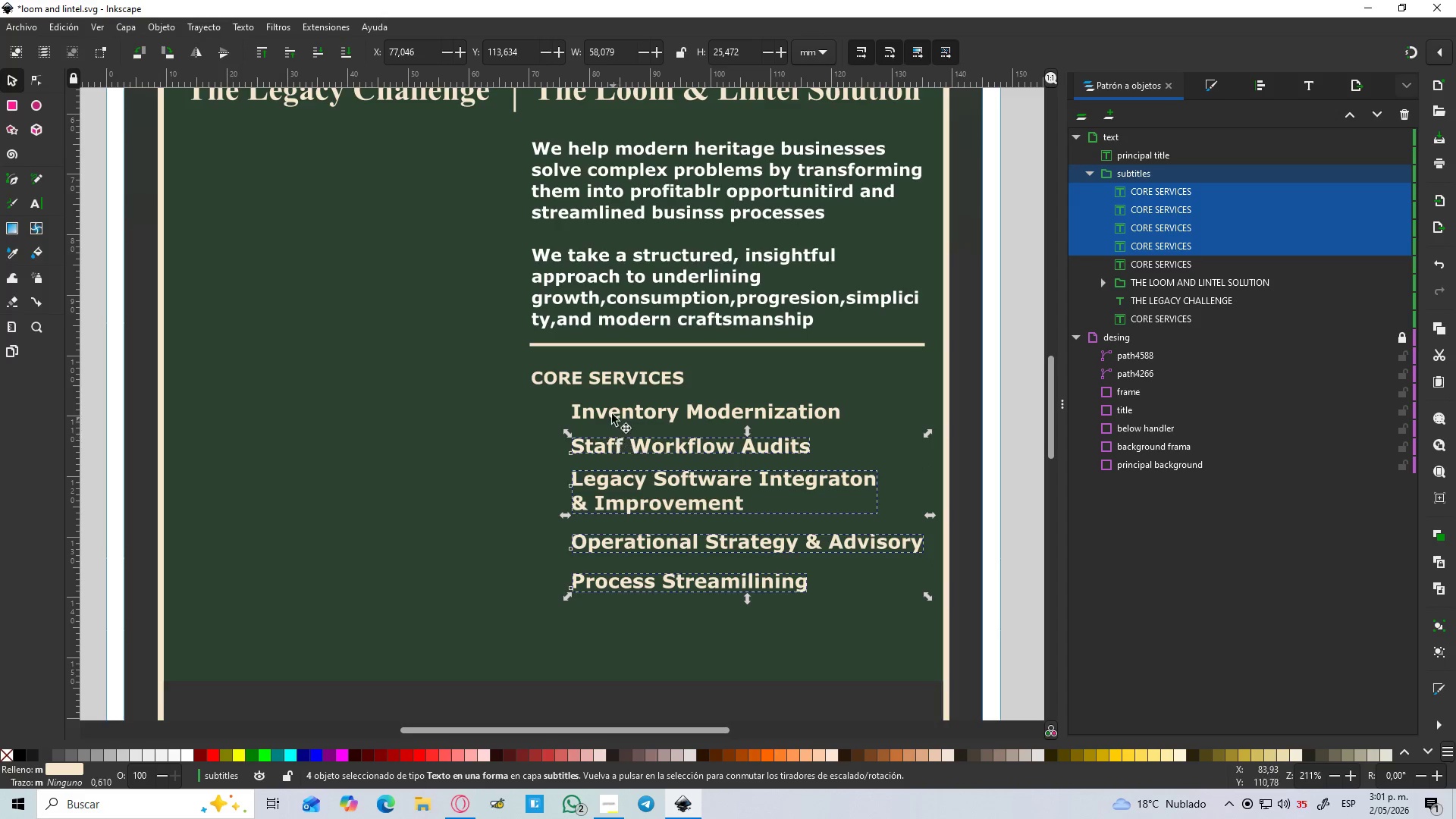 
left_click([612, 411])
 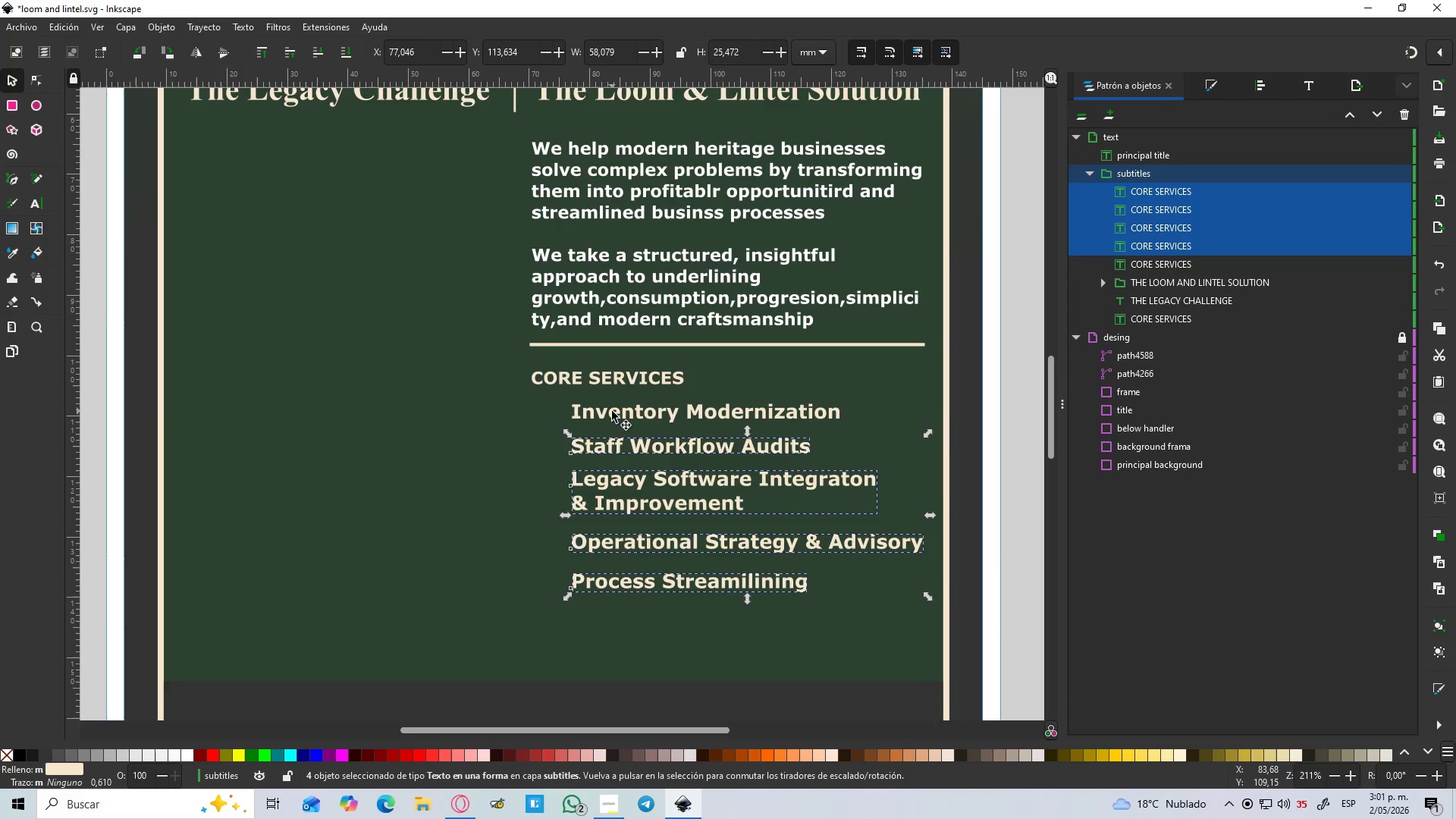 
key(Shift+ShiftLeft)
 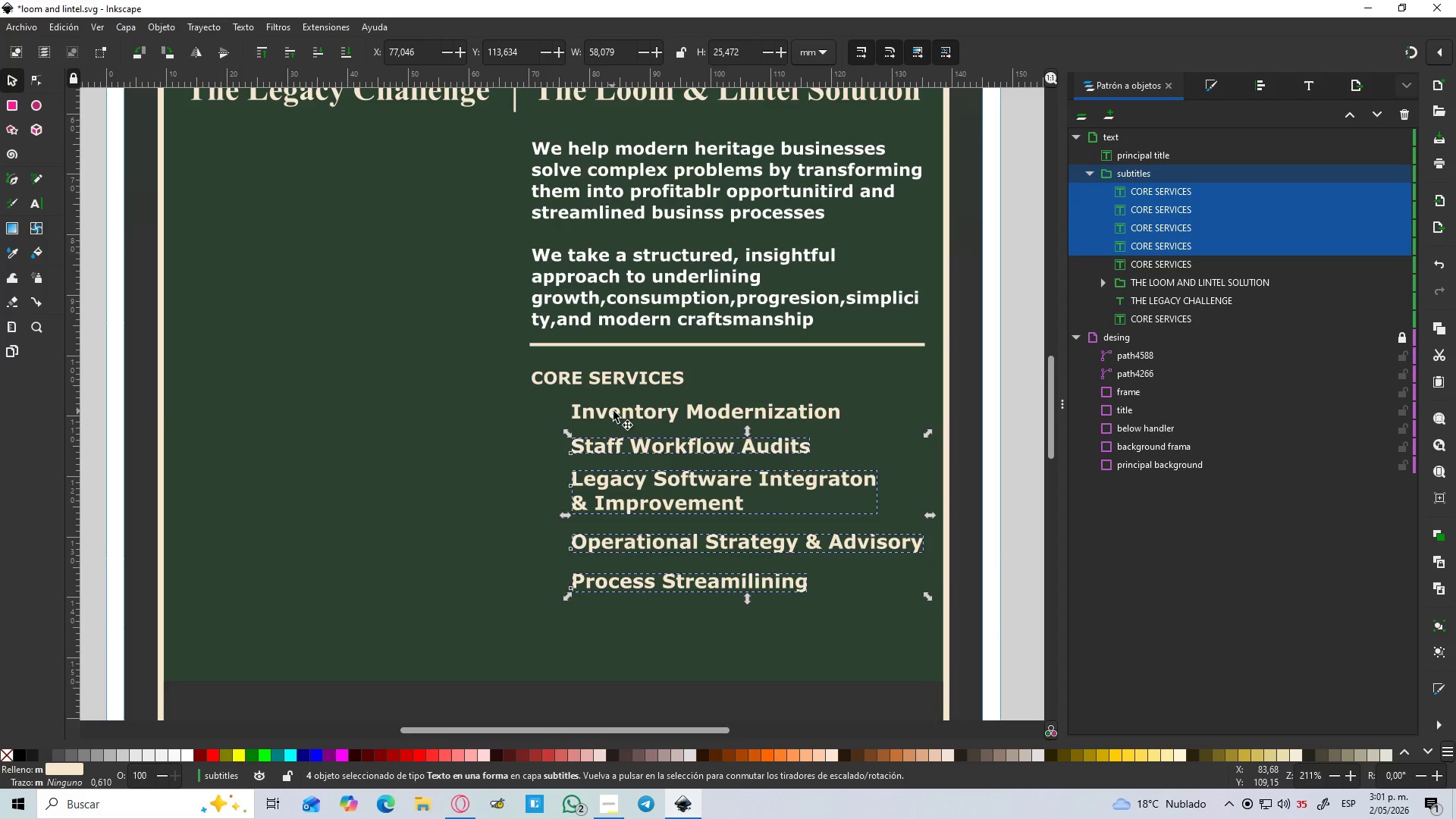 
key(Shift+ShiftLeft)
 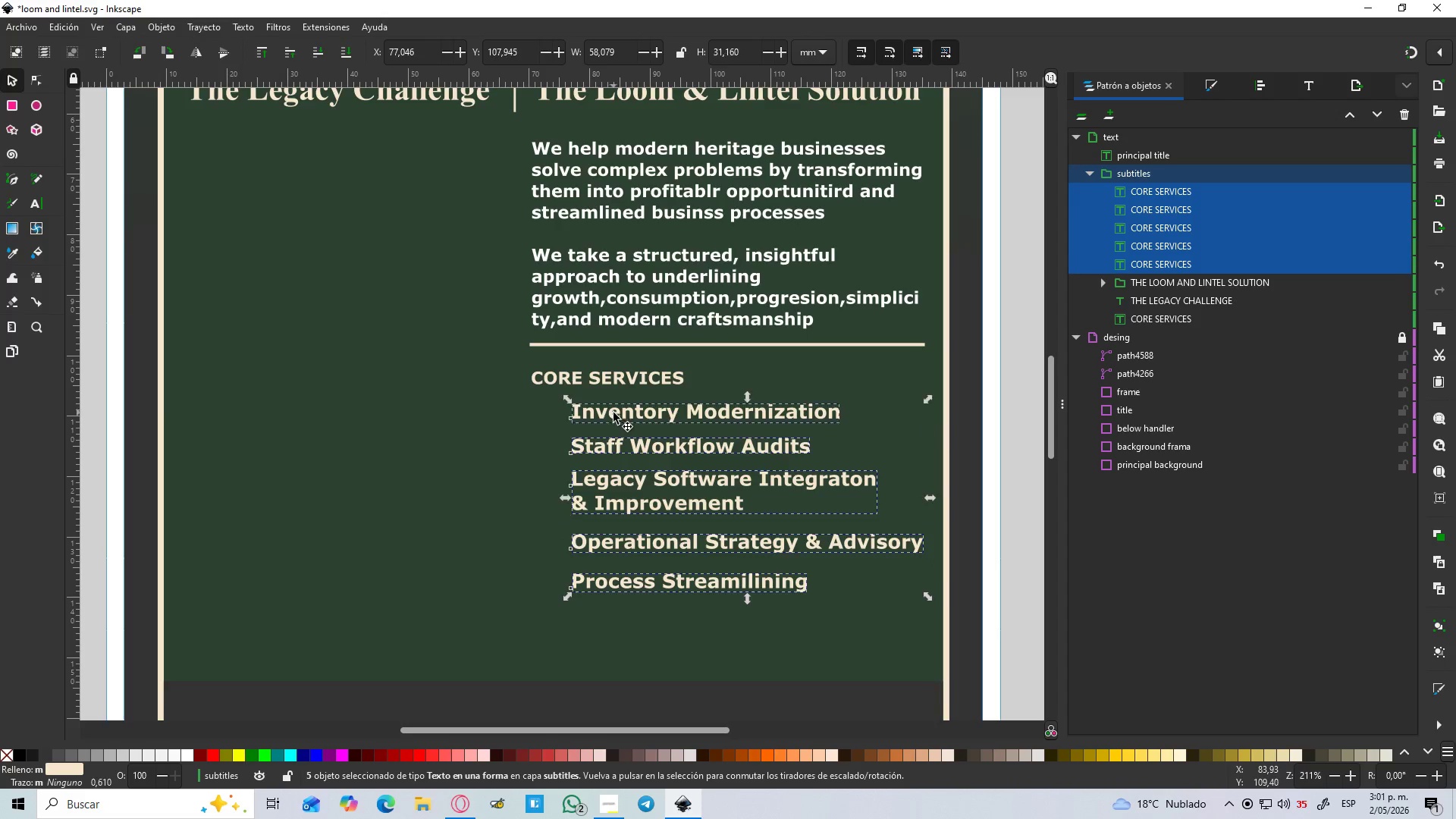 
key(Shift+ShiftLeft)
 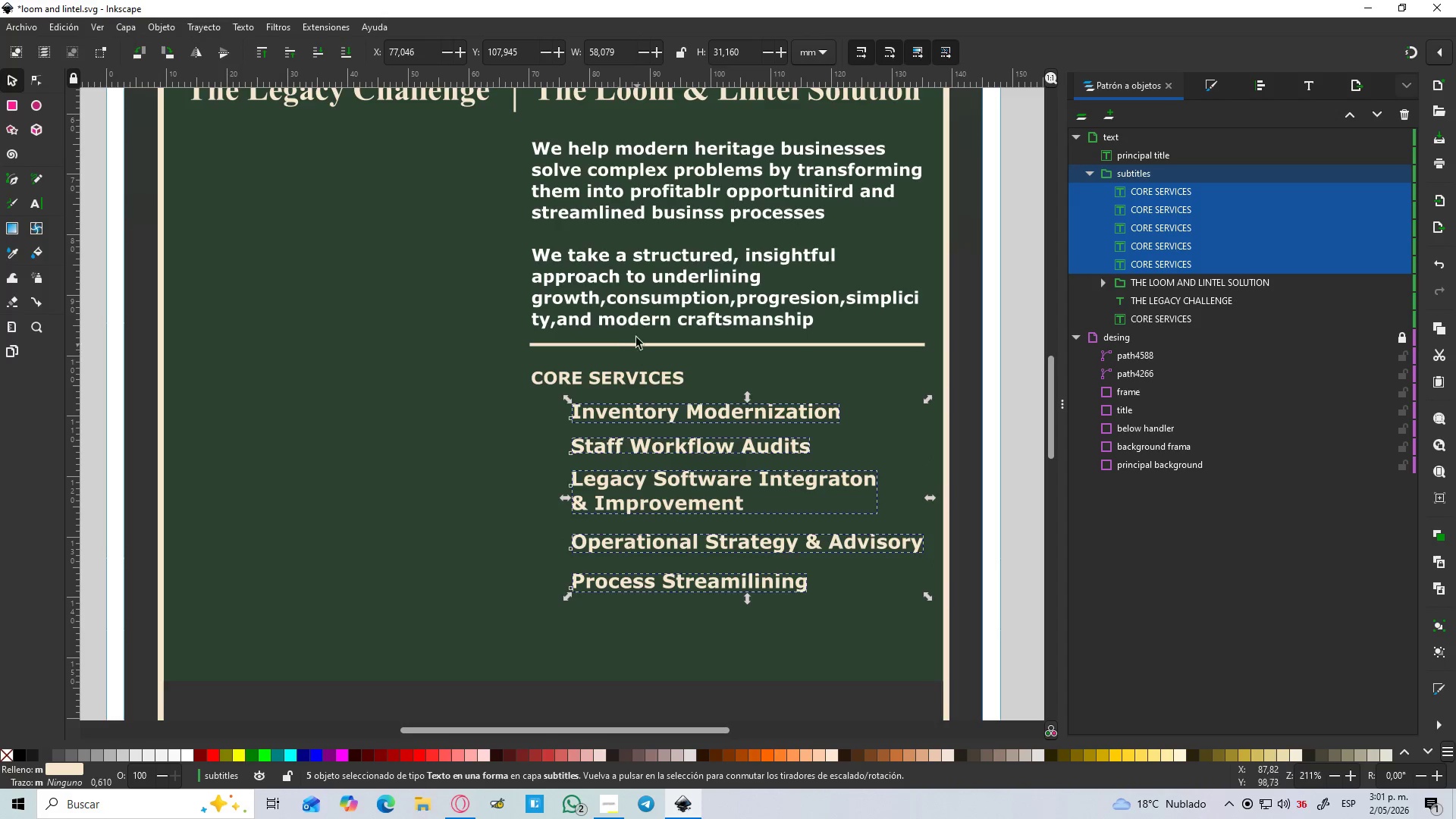 
key(D)
 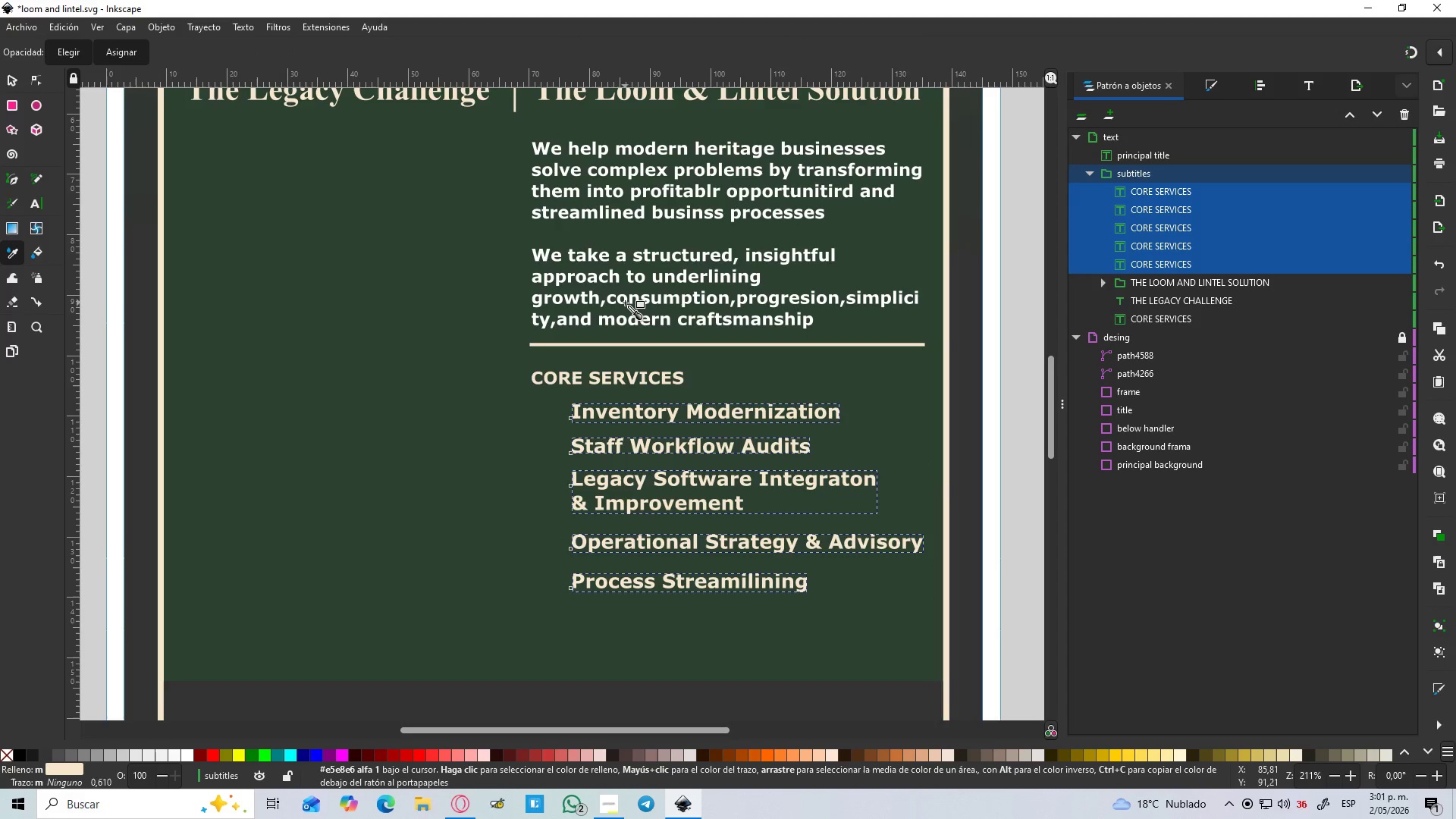 
left_click([625, 303])
 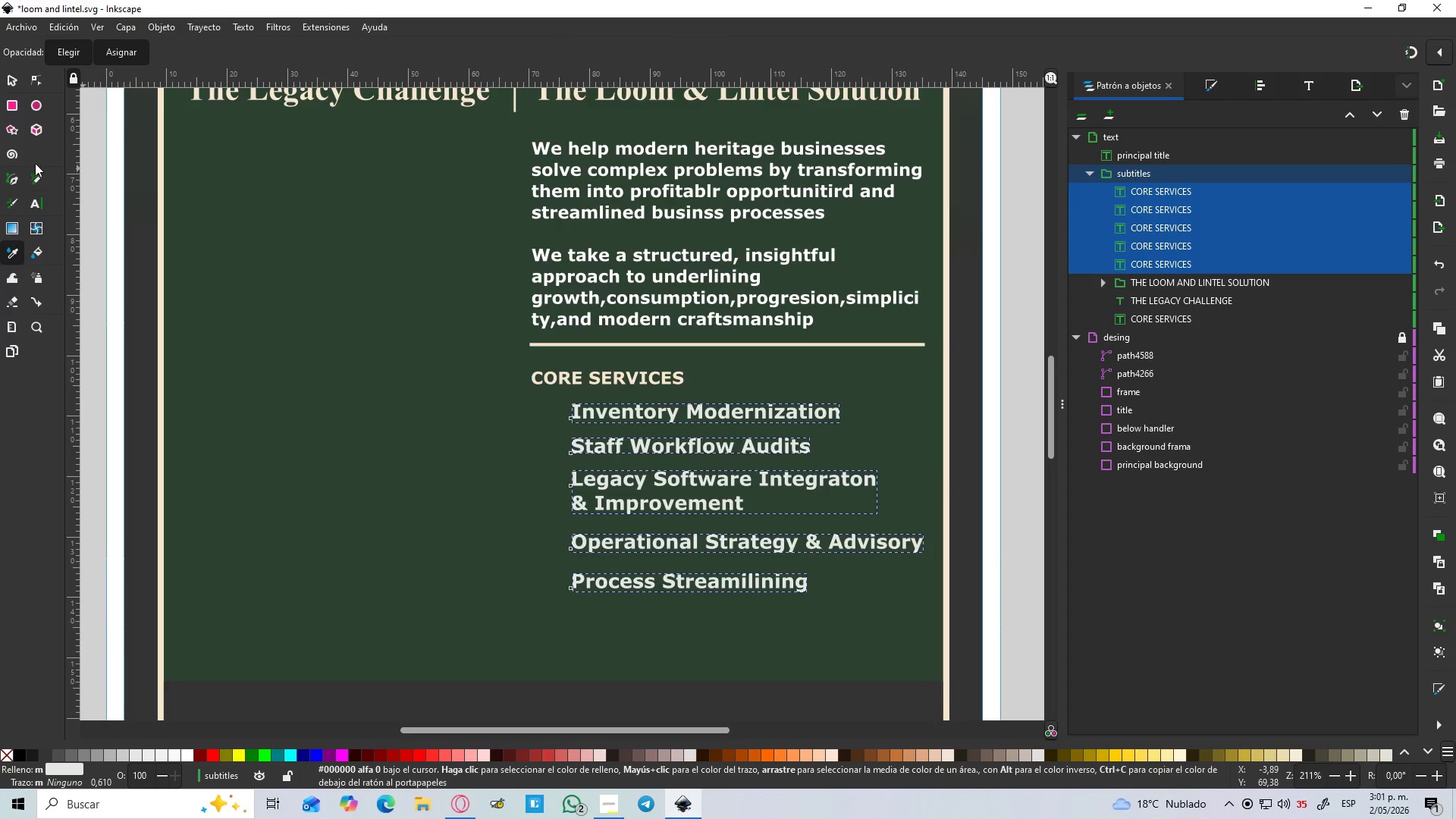 
left_click([12, 83])
 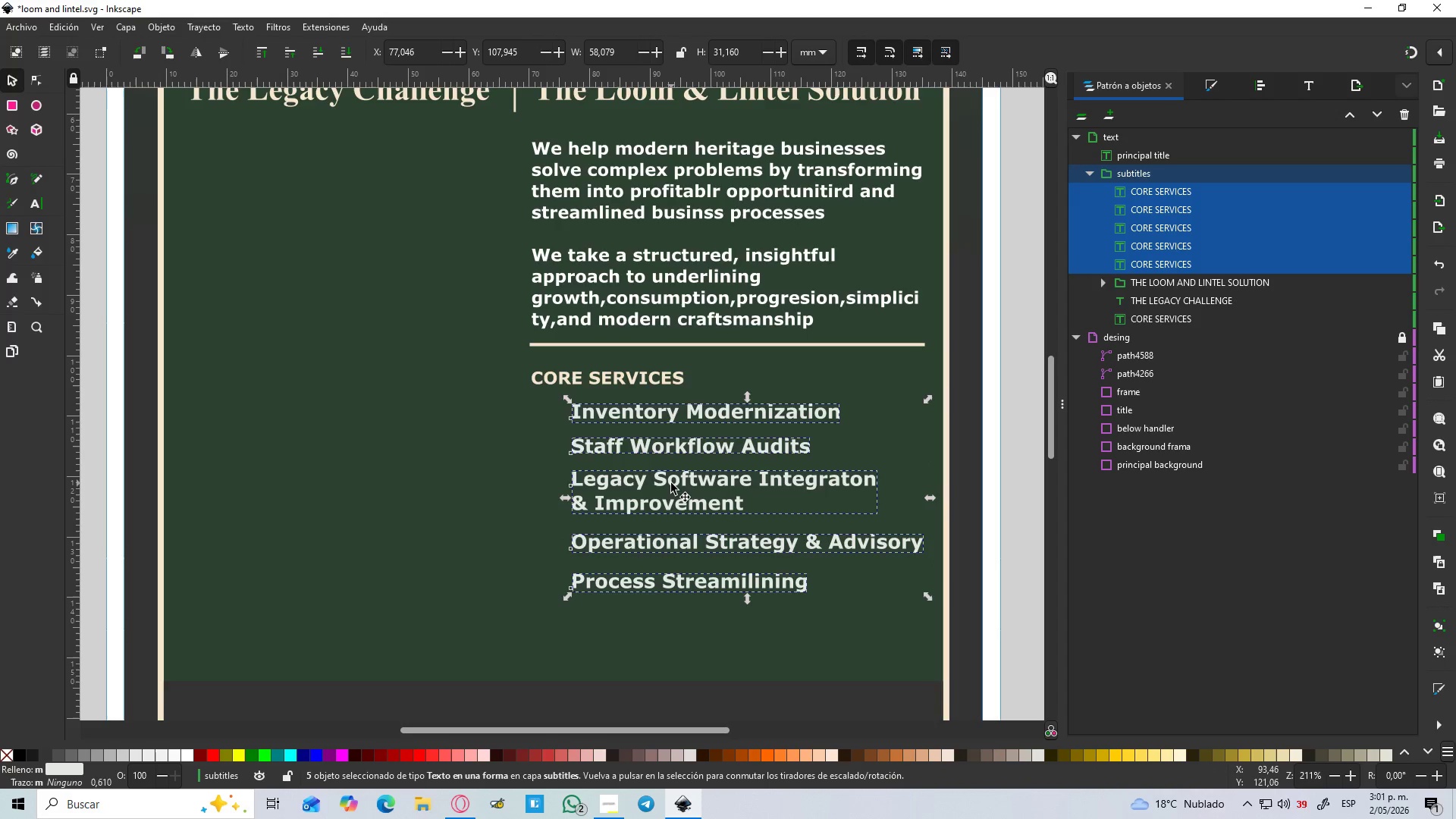 
left_click_drag(start_coordinate=[671, 482], to_coordinate=[673, 508])
 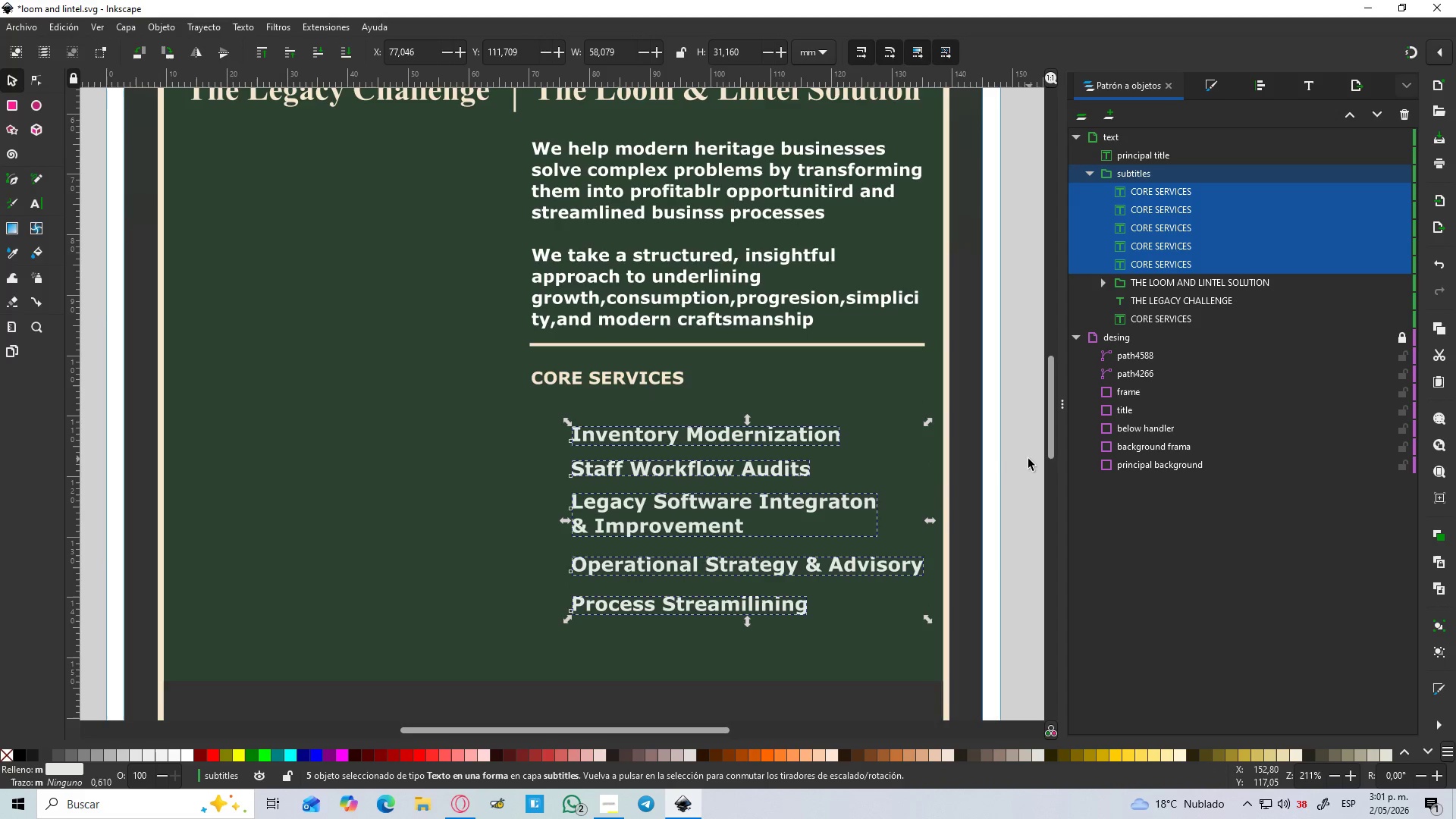 
hold_key(key=ControlLeft, duration=1.53)
 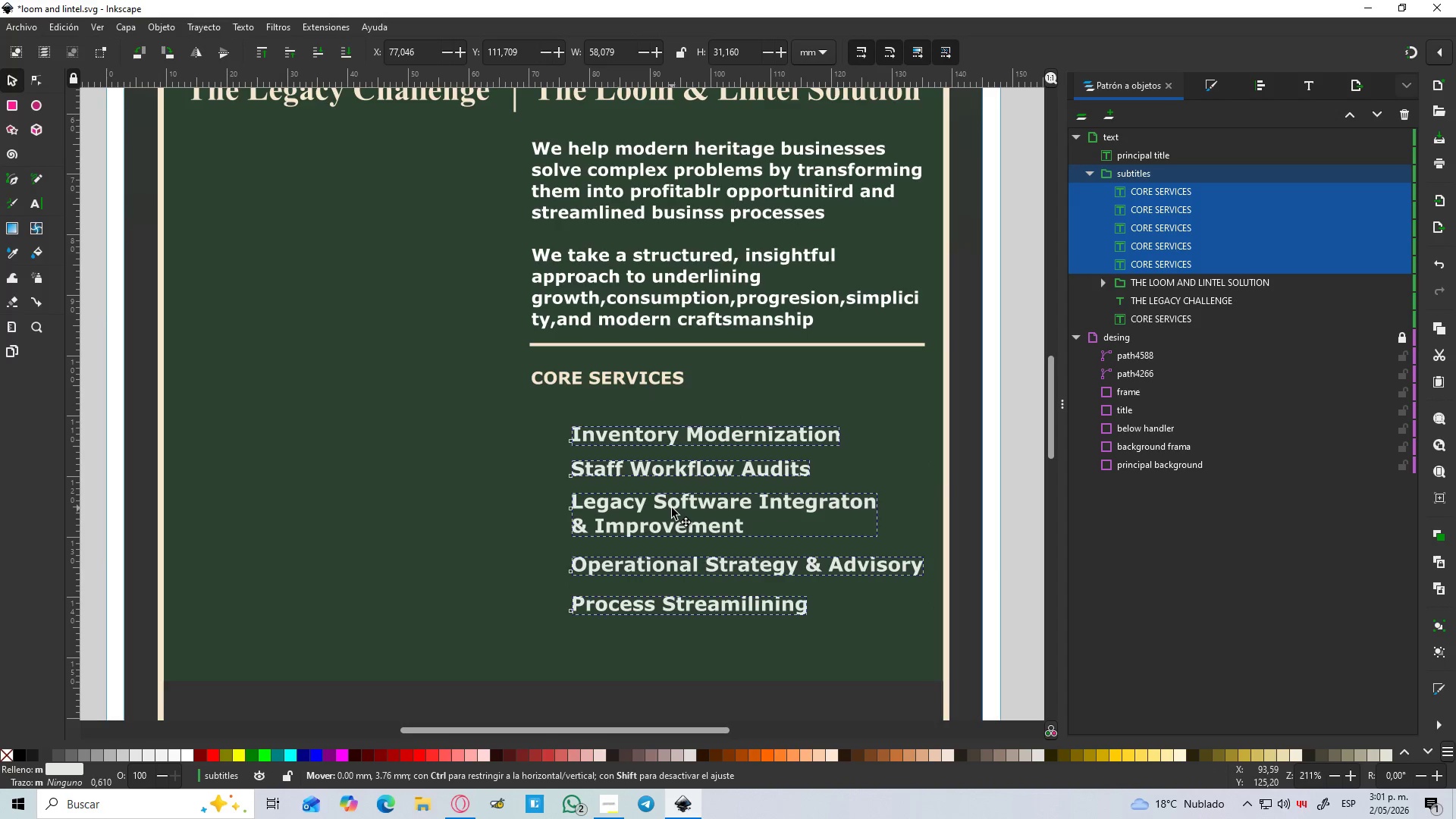 
hold_key(key=ControlLeft, duration=0.8)
 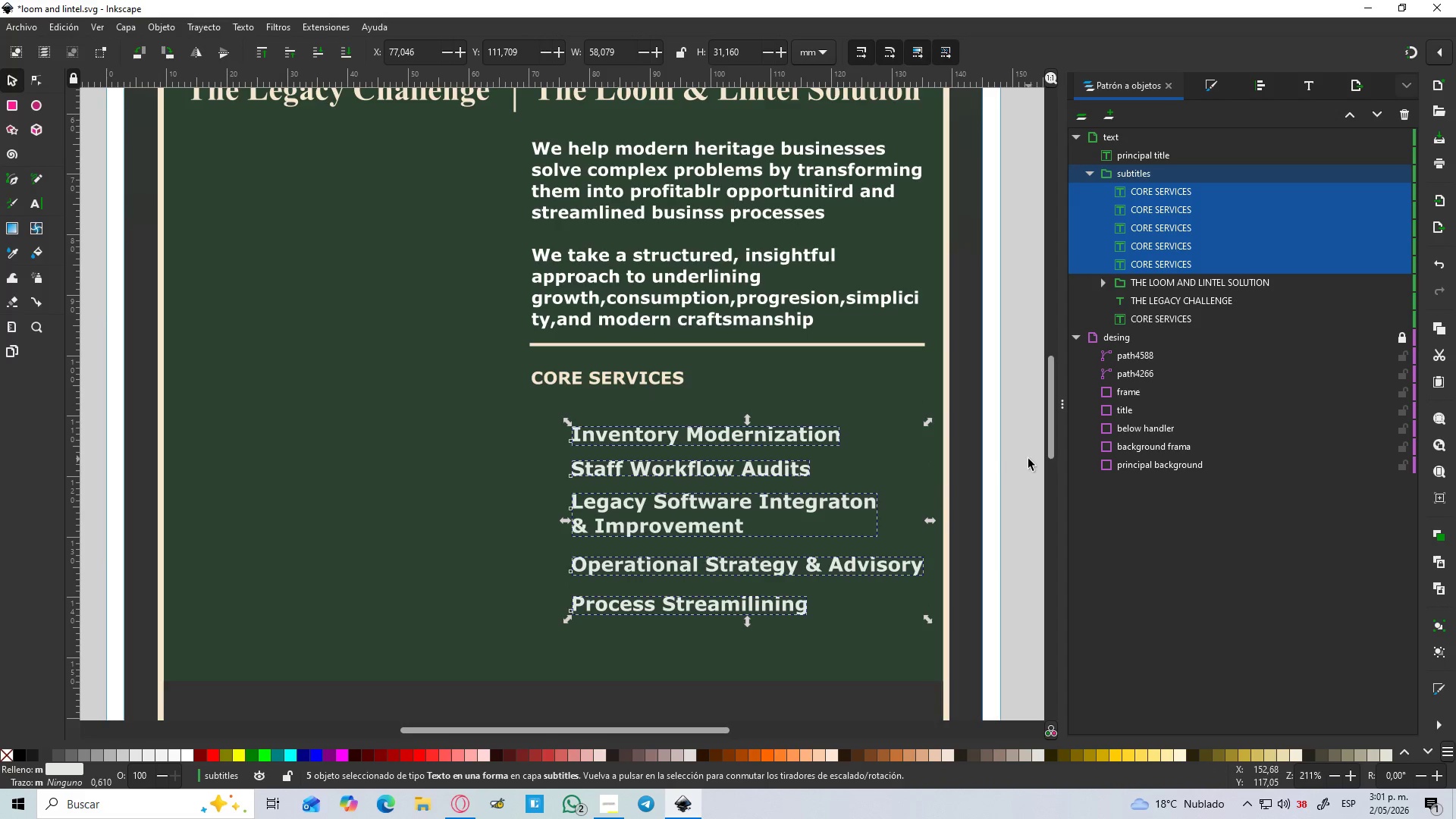 
left_click([1023, 464])
 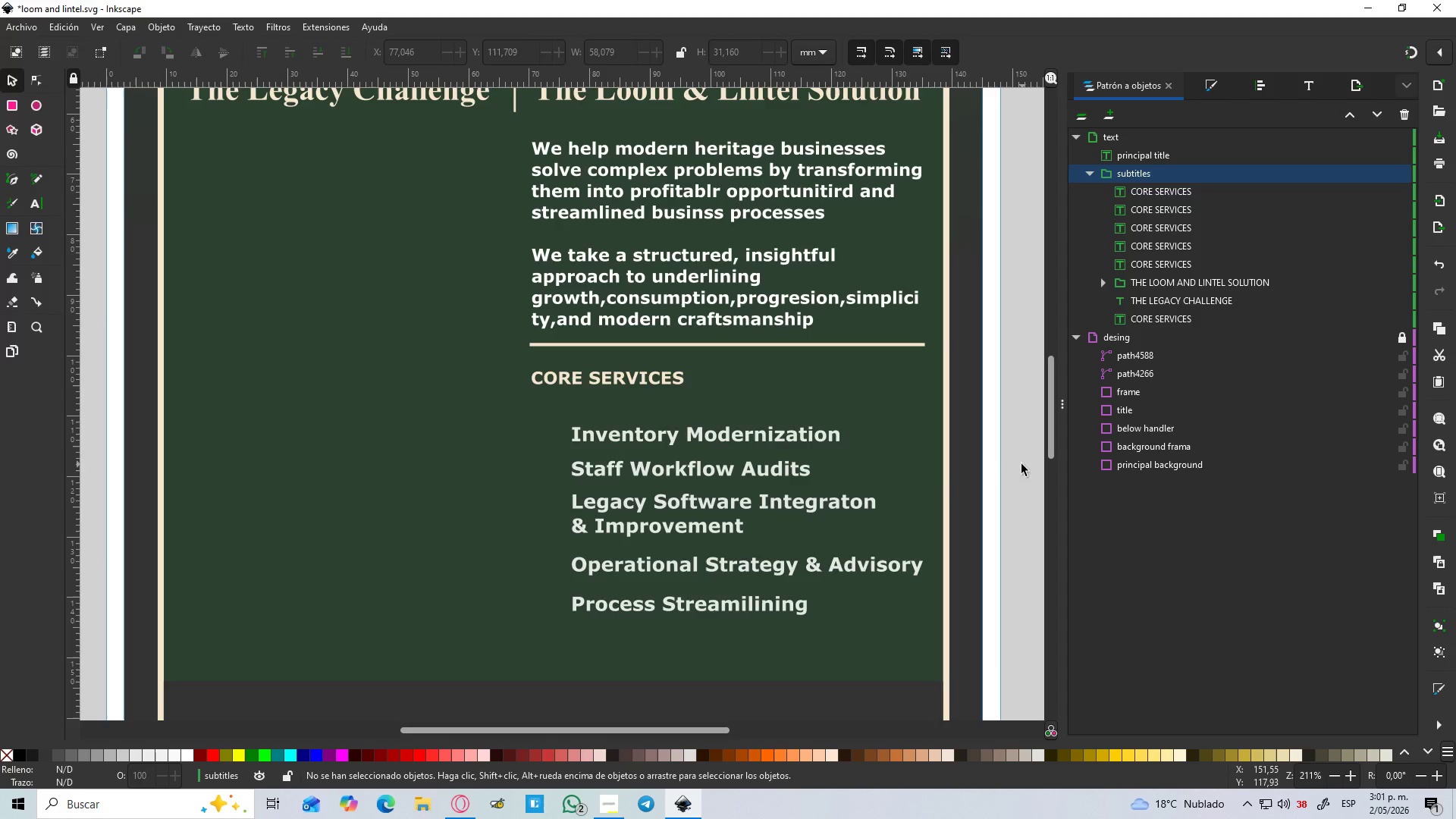 
hold_key(key=ControlLeft, duration=0.69)
scroll: coordinate [476, 368], scroll_direction: up, amount: 1.0
 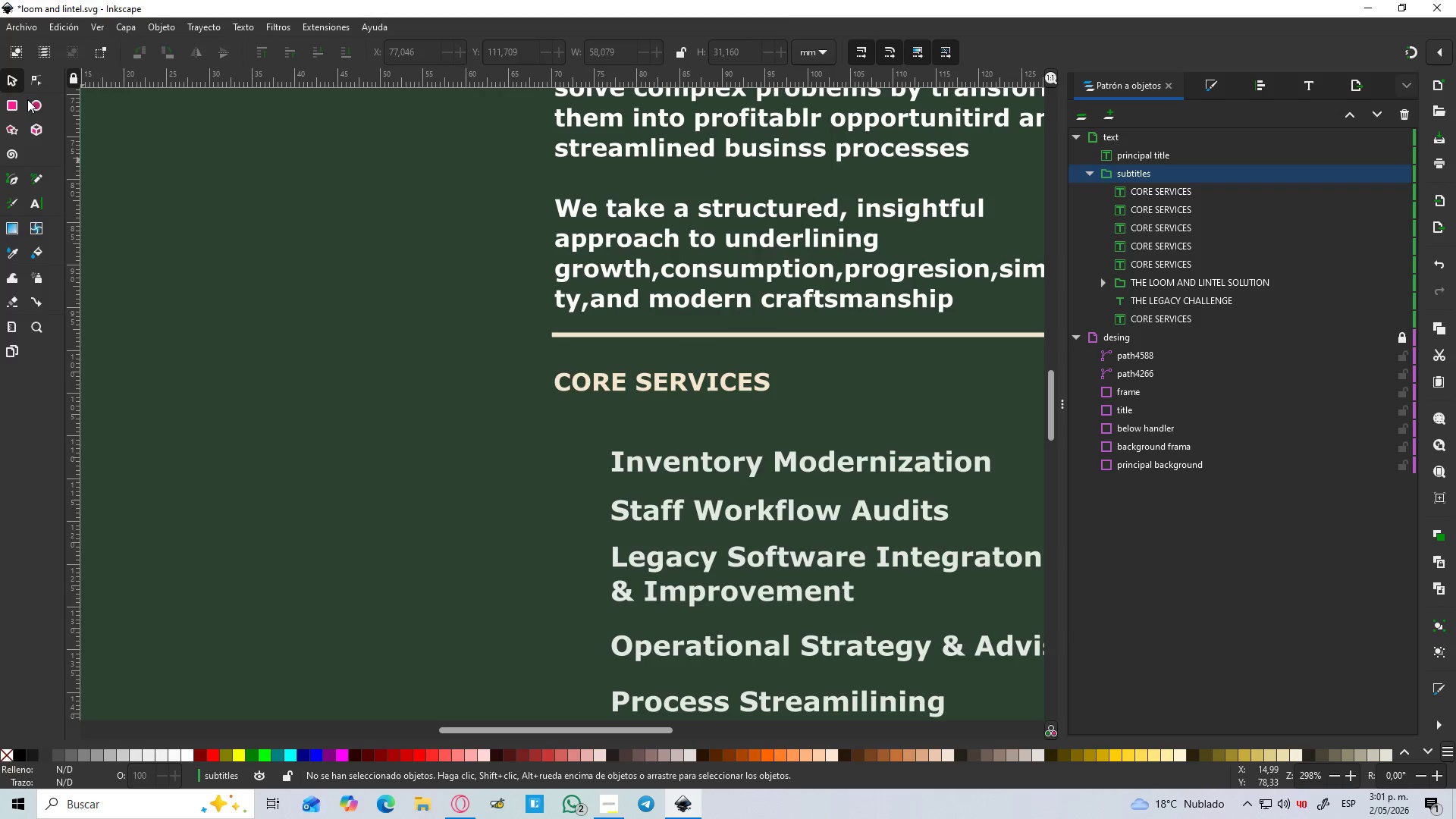 
left_click([31, 103])
 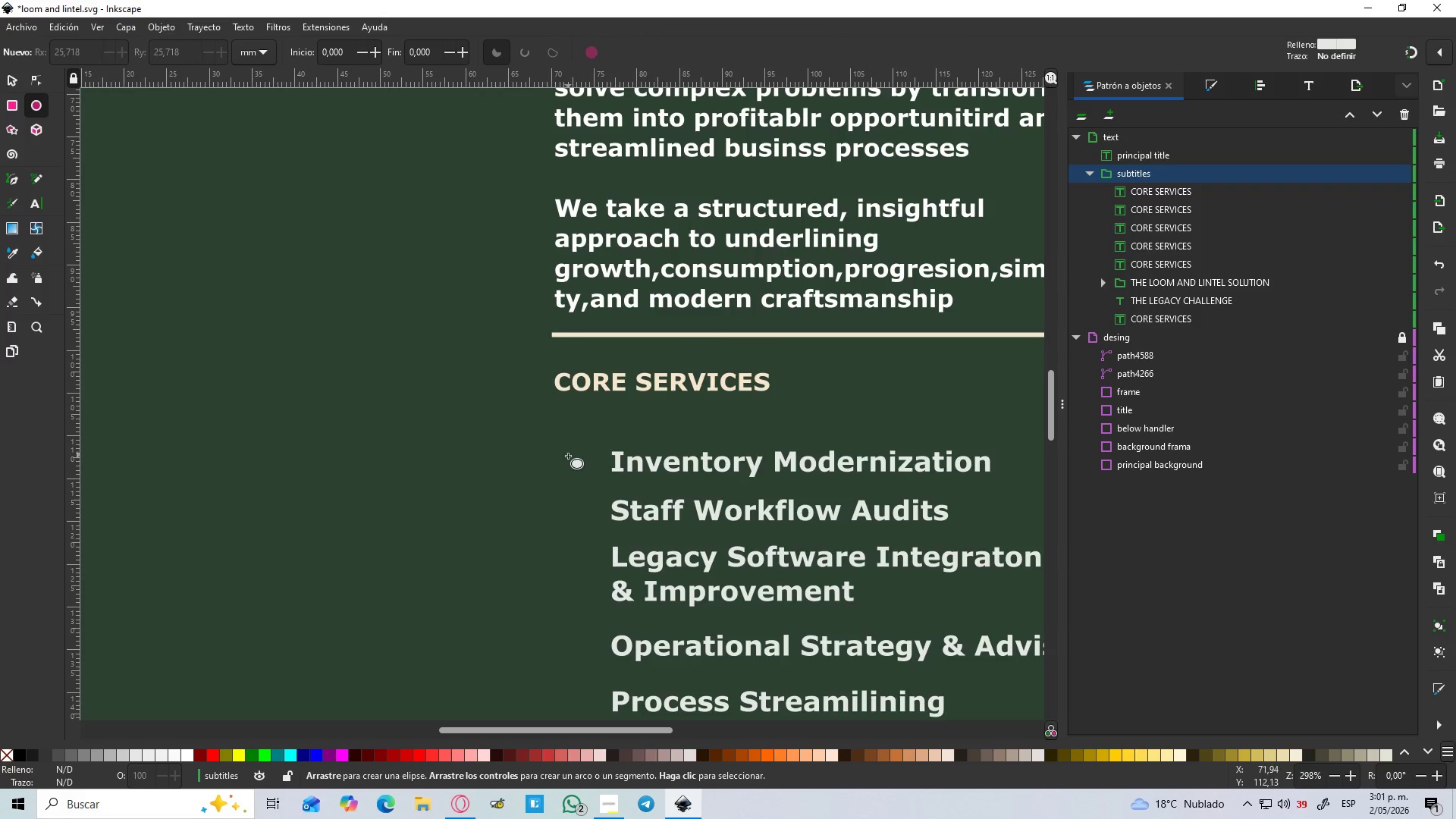 
left_click_drag(start_coordinate=[566, 455], to_coordinate=[588, 473])
 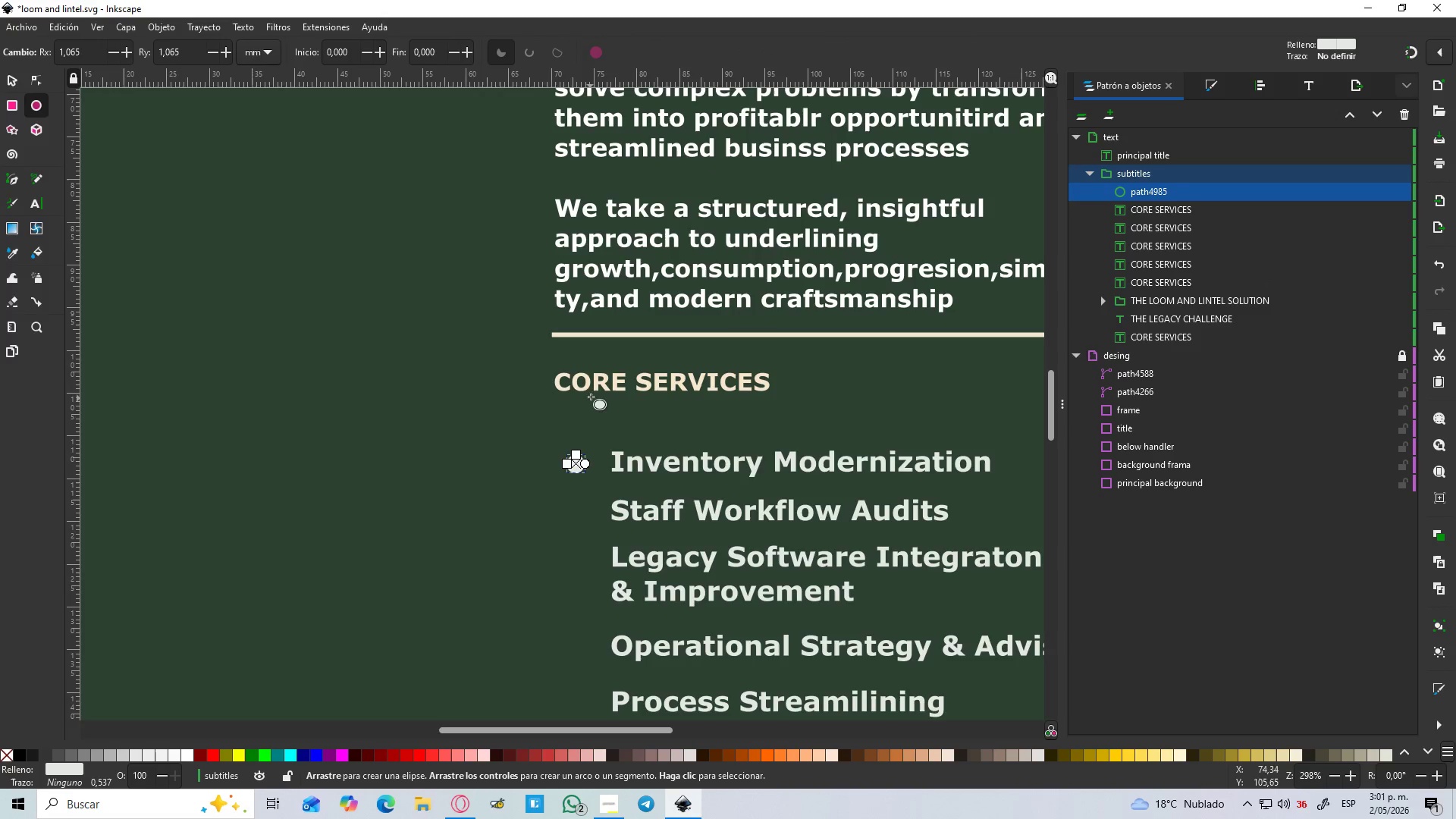 
hold_key(key=ControlLeft, duration=1.36)
 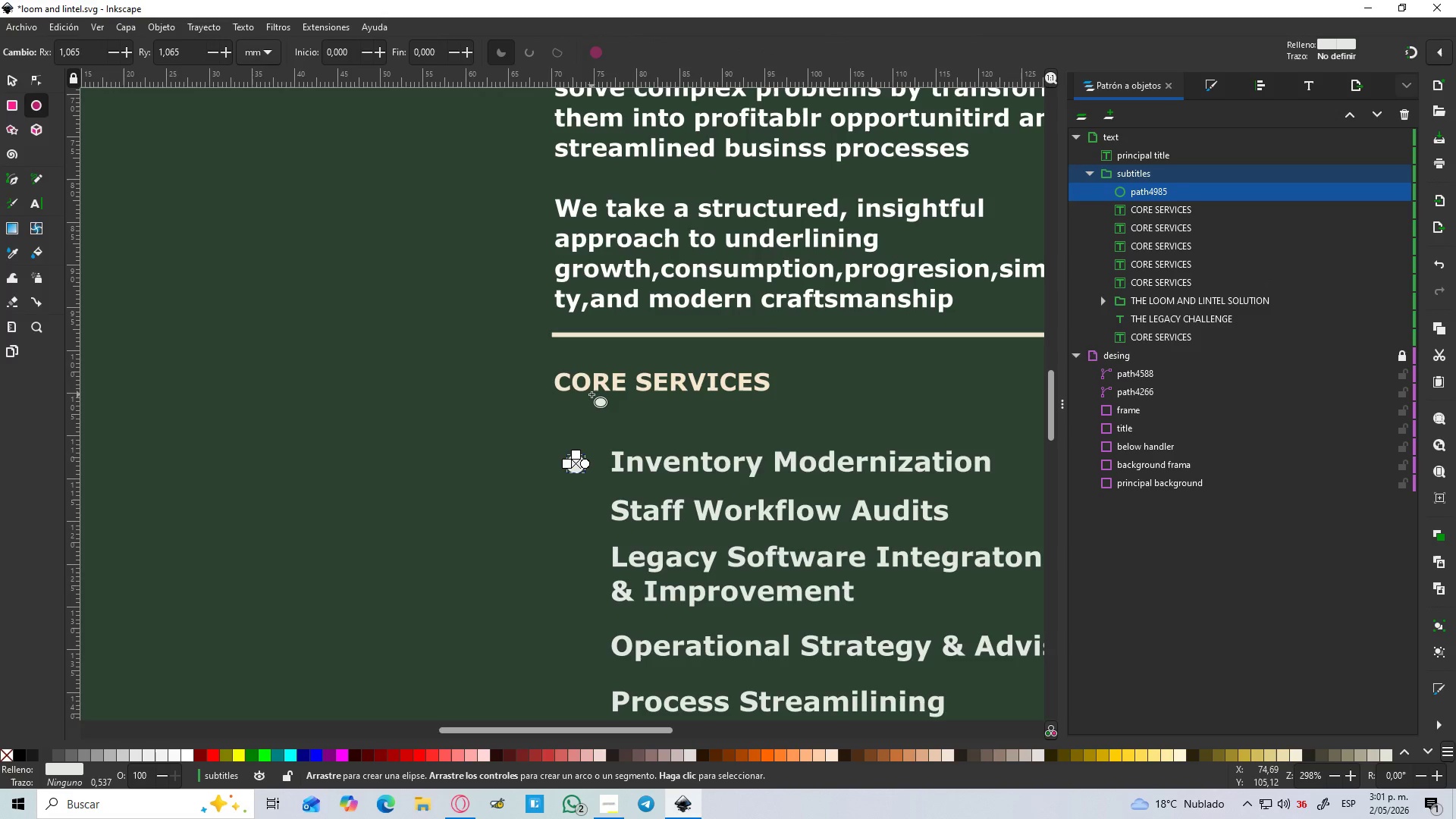 
key(D)
 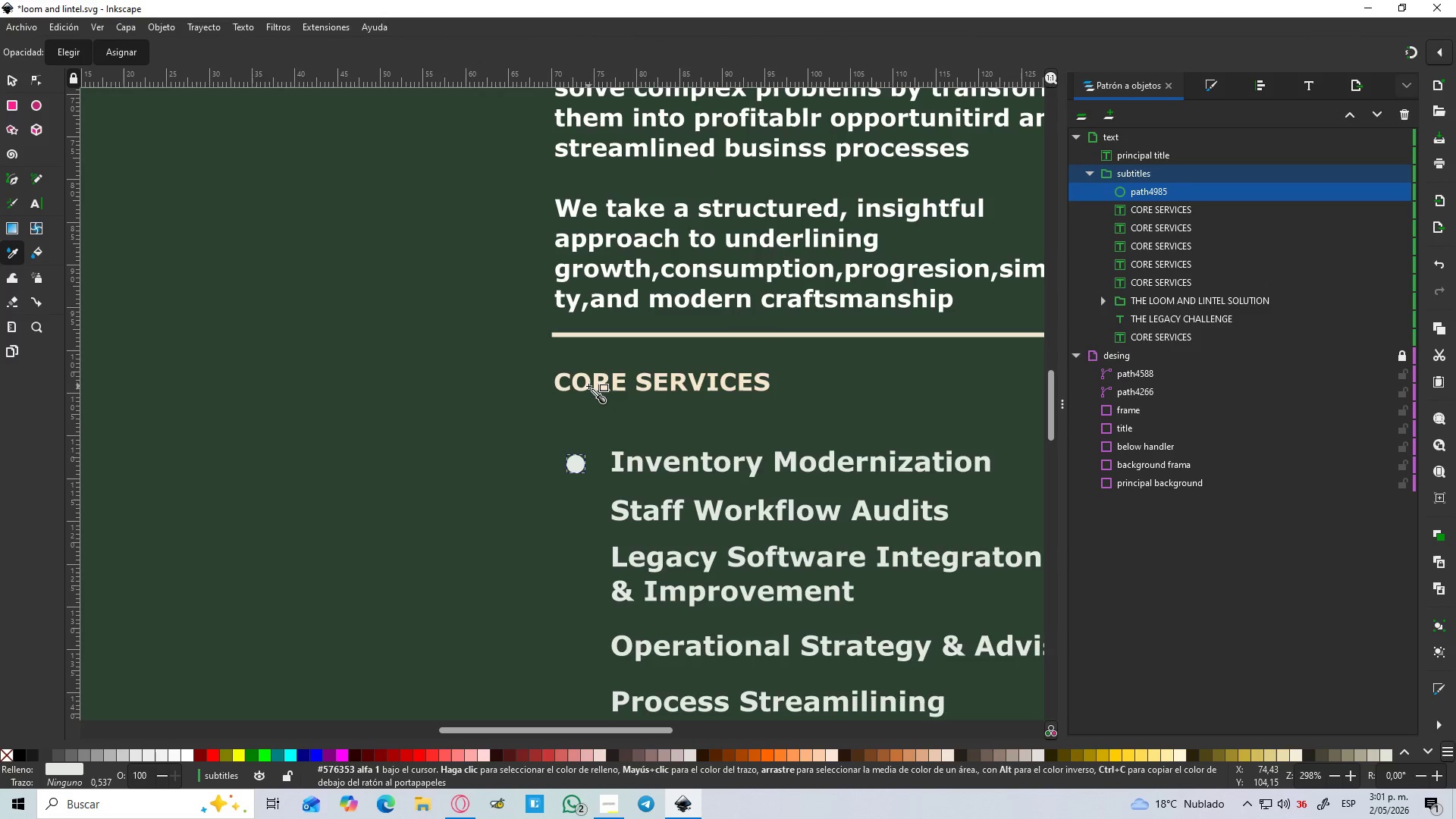 
left_click([588, 386])
 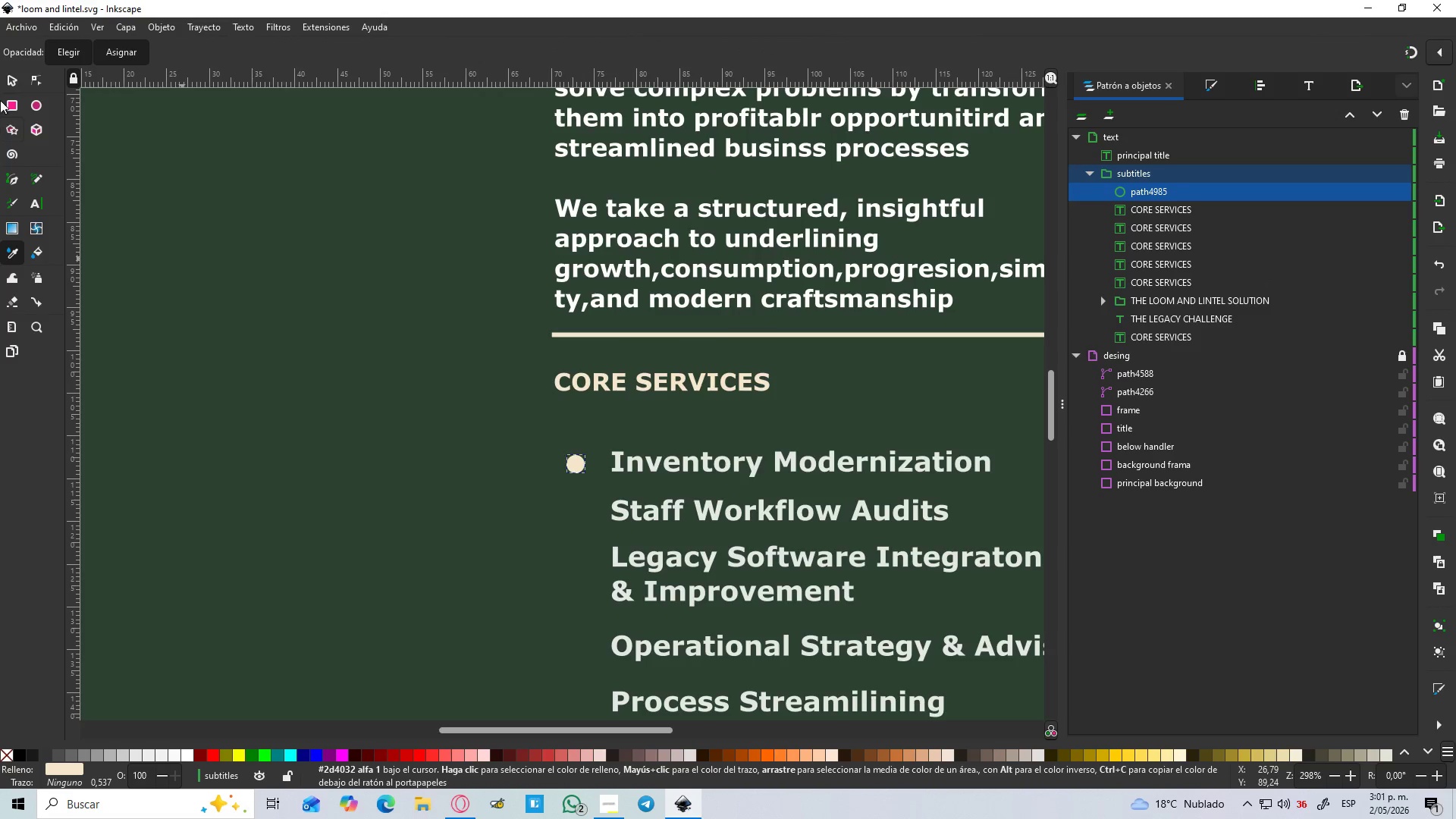 
left_click([5, 78])
 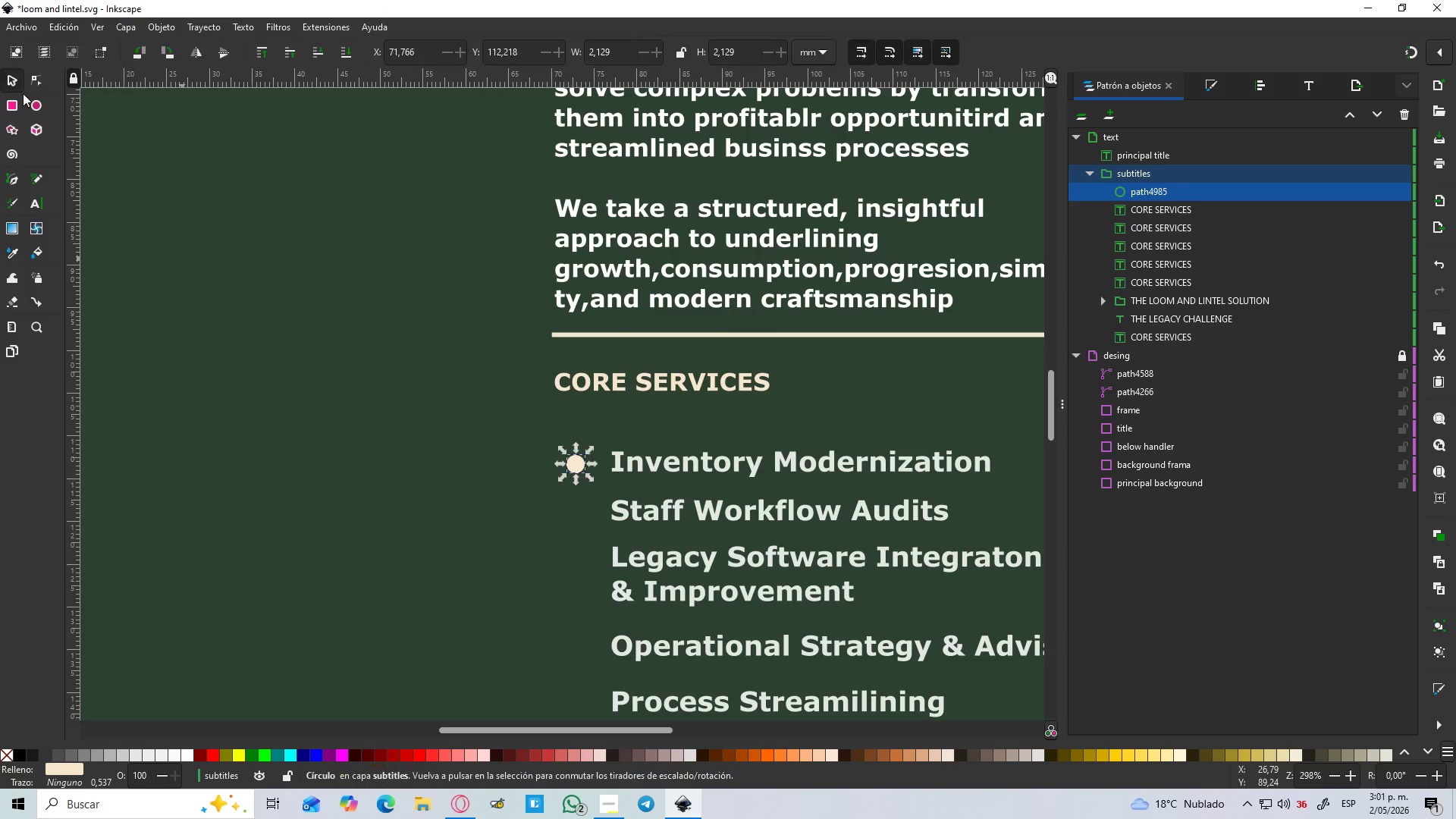 
hold_key(key=ControlLeft, duration=0.62)
scroll: coordinate [285, 259], scroll_direction: down, amount: 2.0
 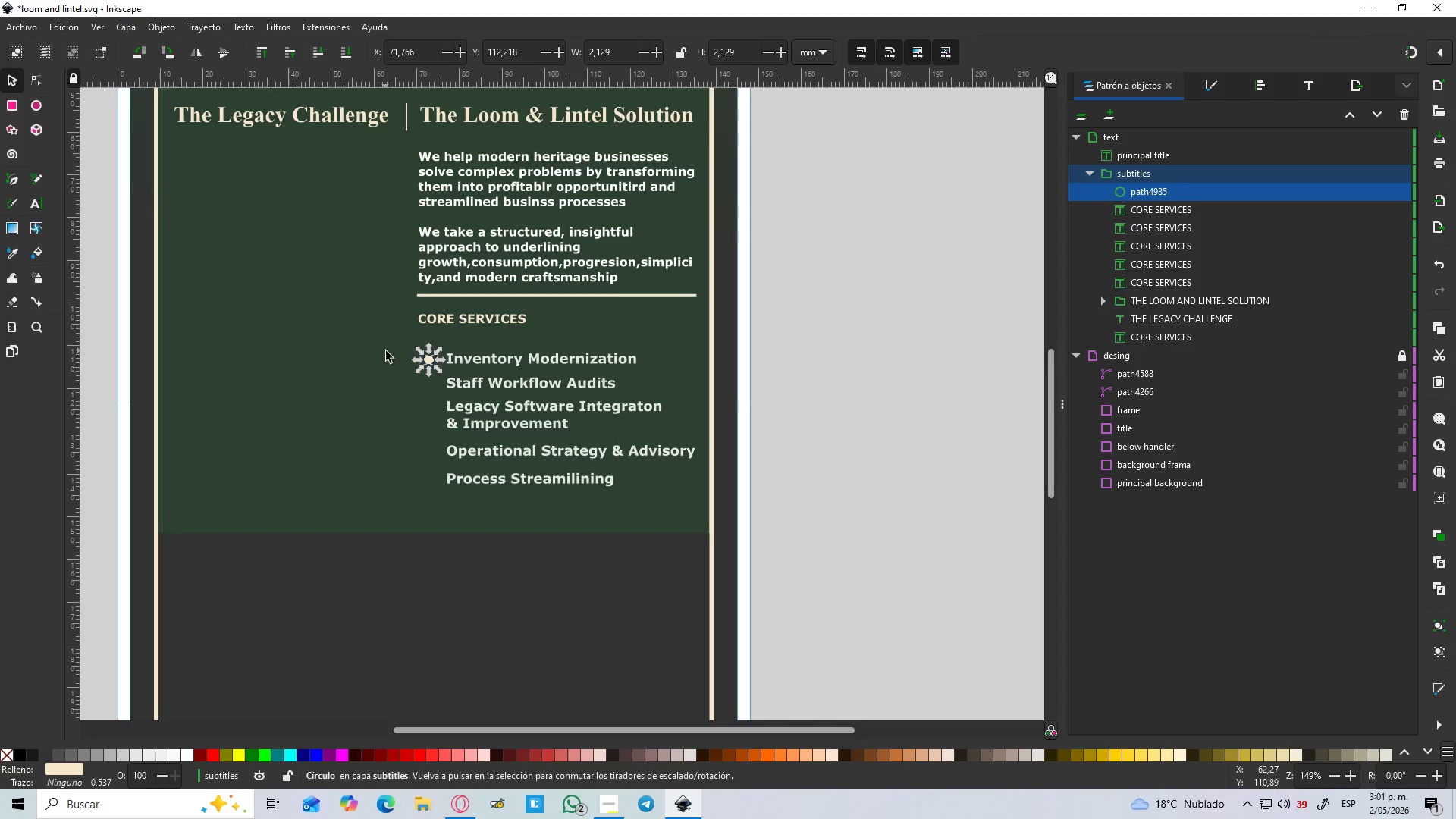 
hold_key(key=ControlLeft, duration=0.48)
scroll: coordinate [400, 350], scroll_direction: up, amount: 1.0
 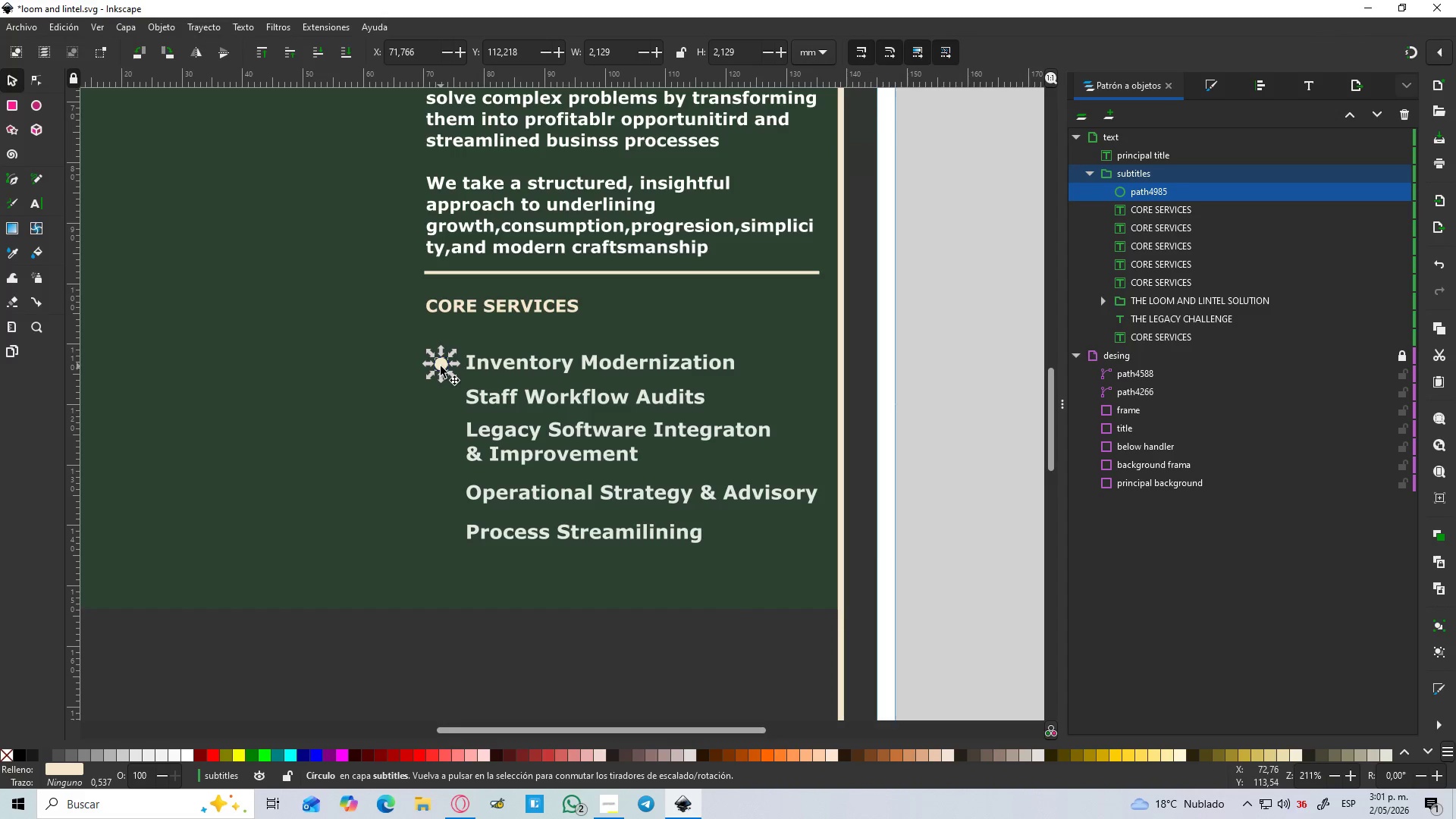 
left_click_drag(start_coordinate=[441, 366], to_coordinate=[455, 532])
 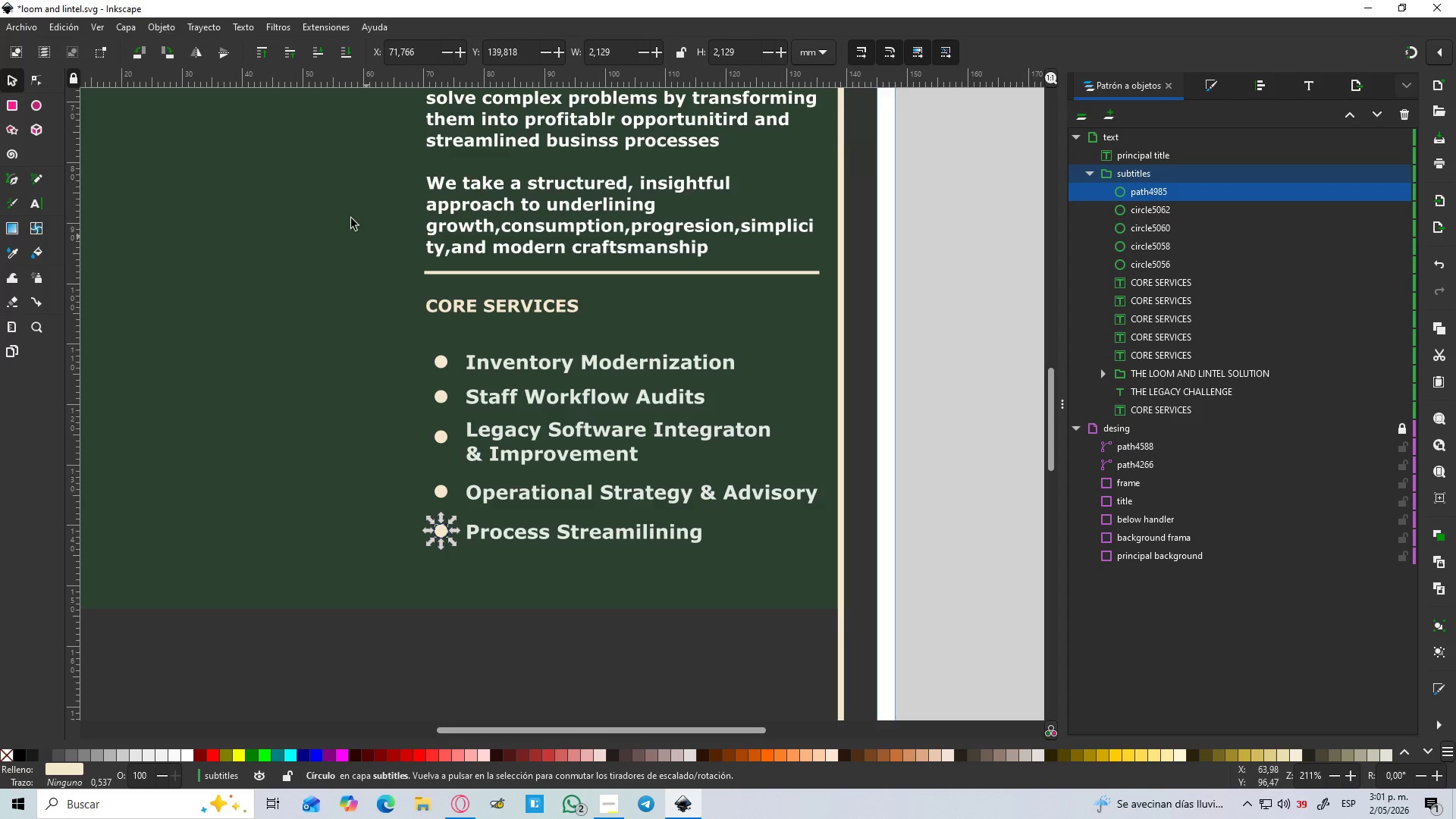 
hold_key(key=ControlLeft, duration=1.2)
 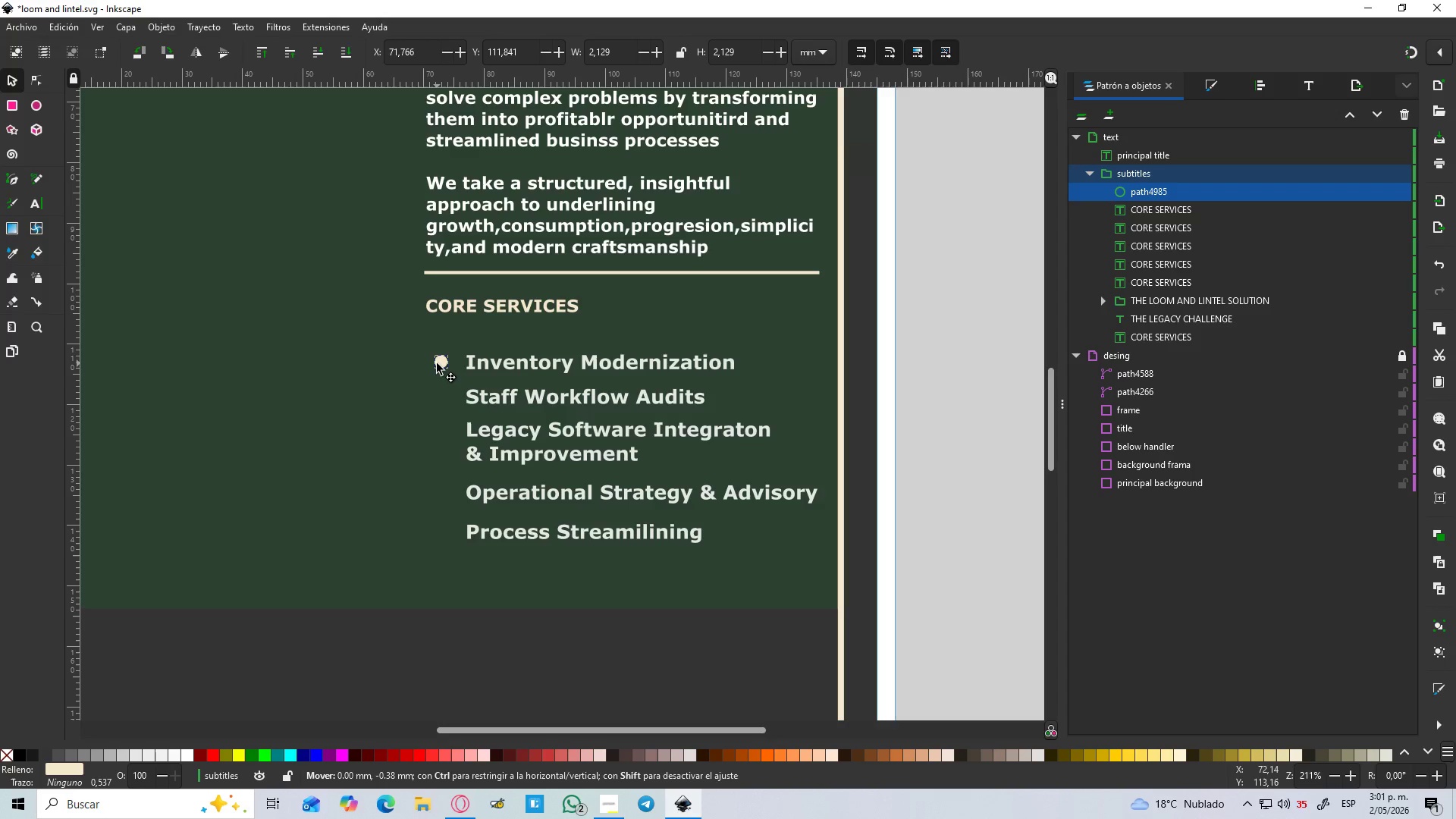 
key(Space)
 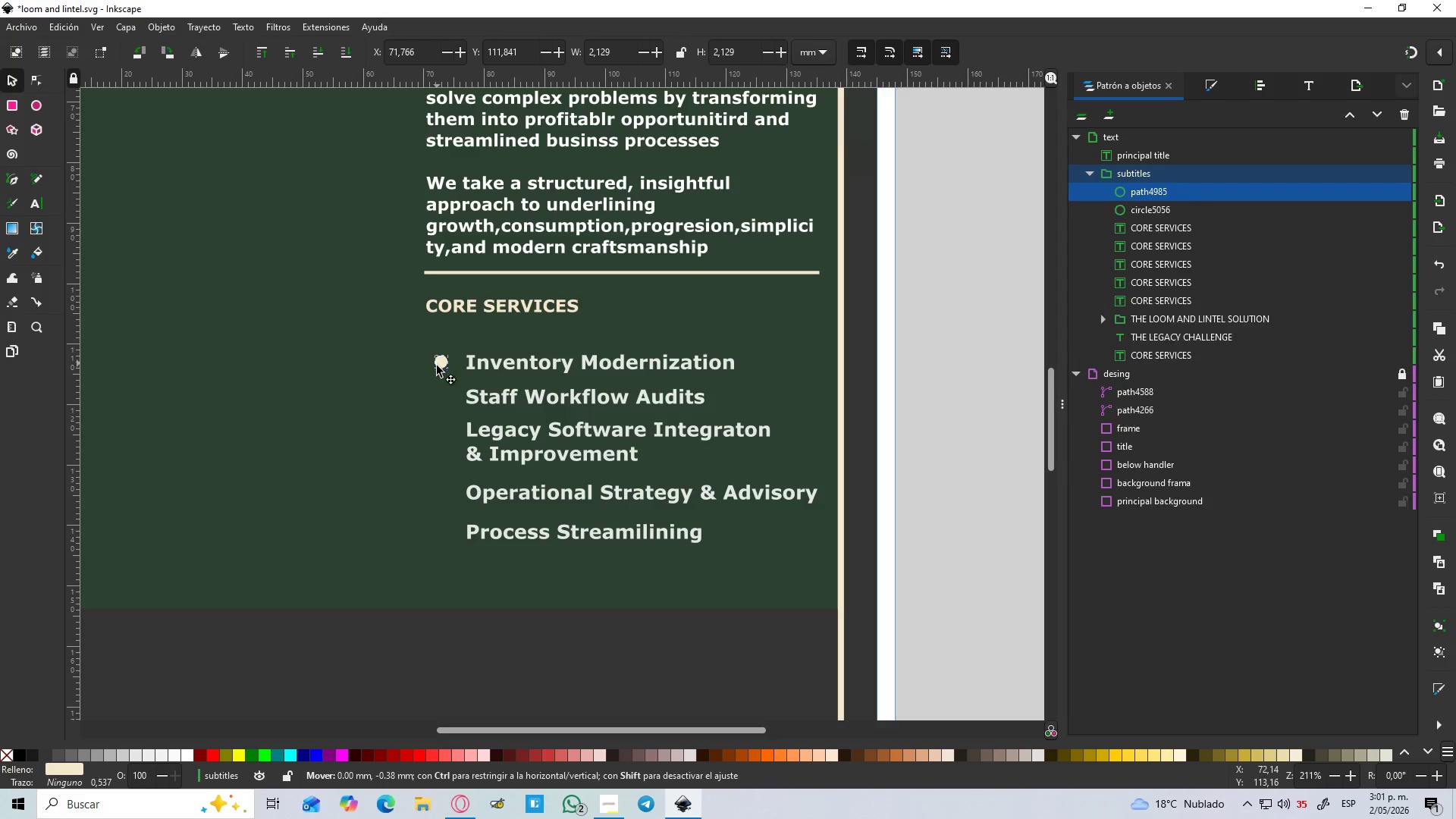 
key(Control+Space)
 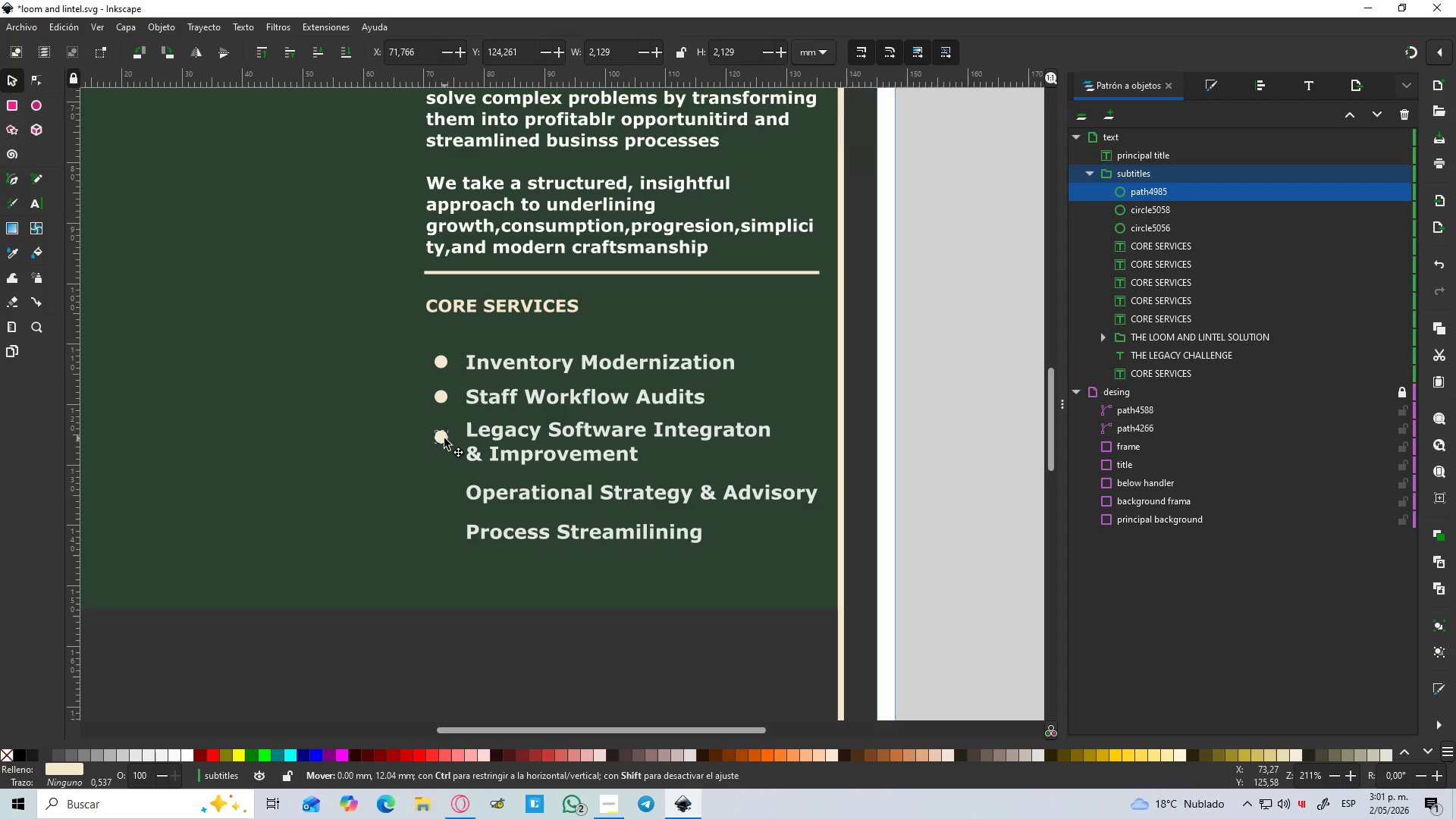 
key(Control+Space)
 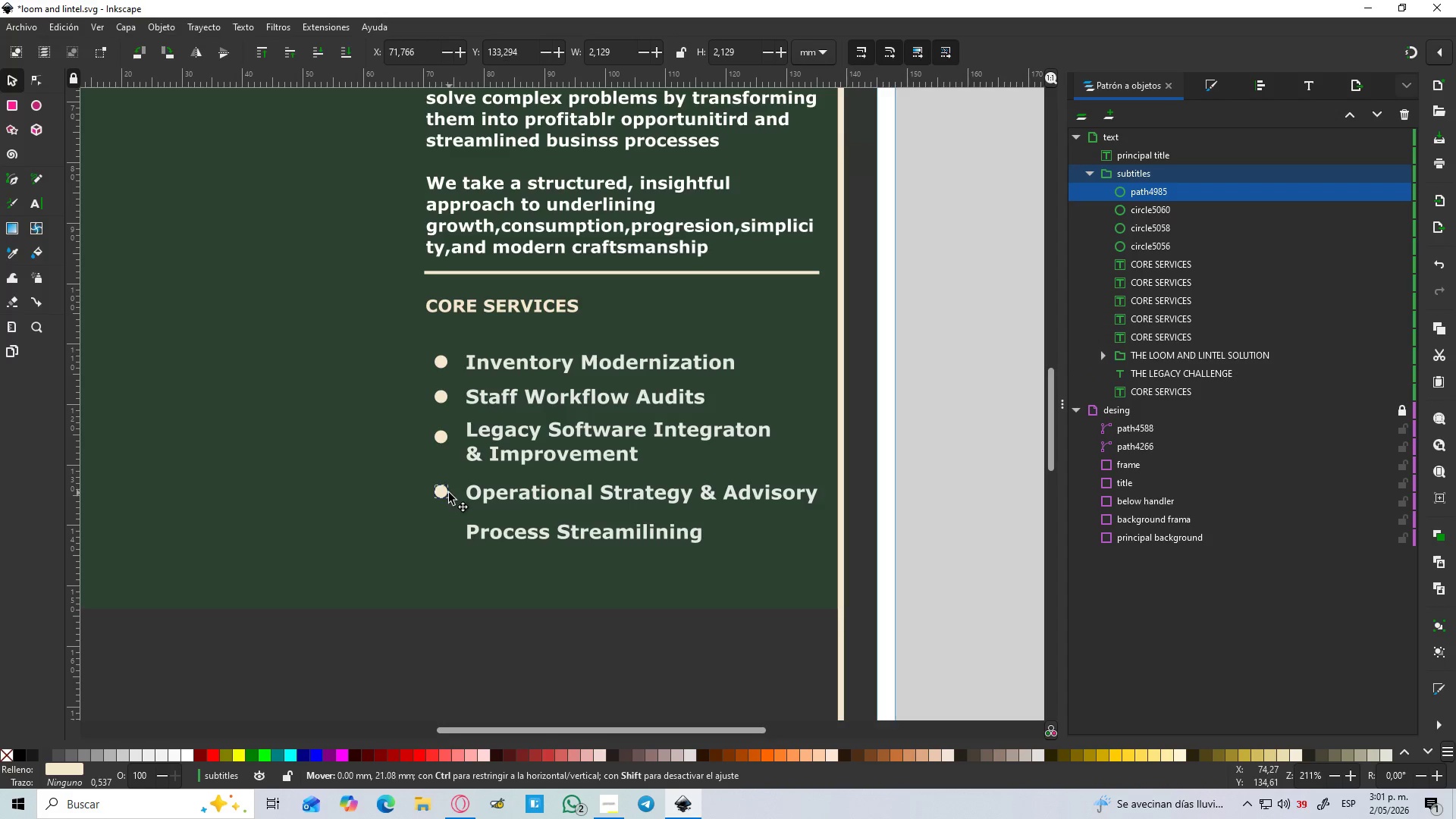 
key(Control+Space)
 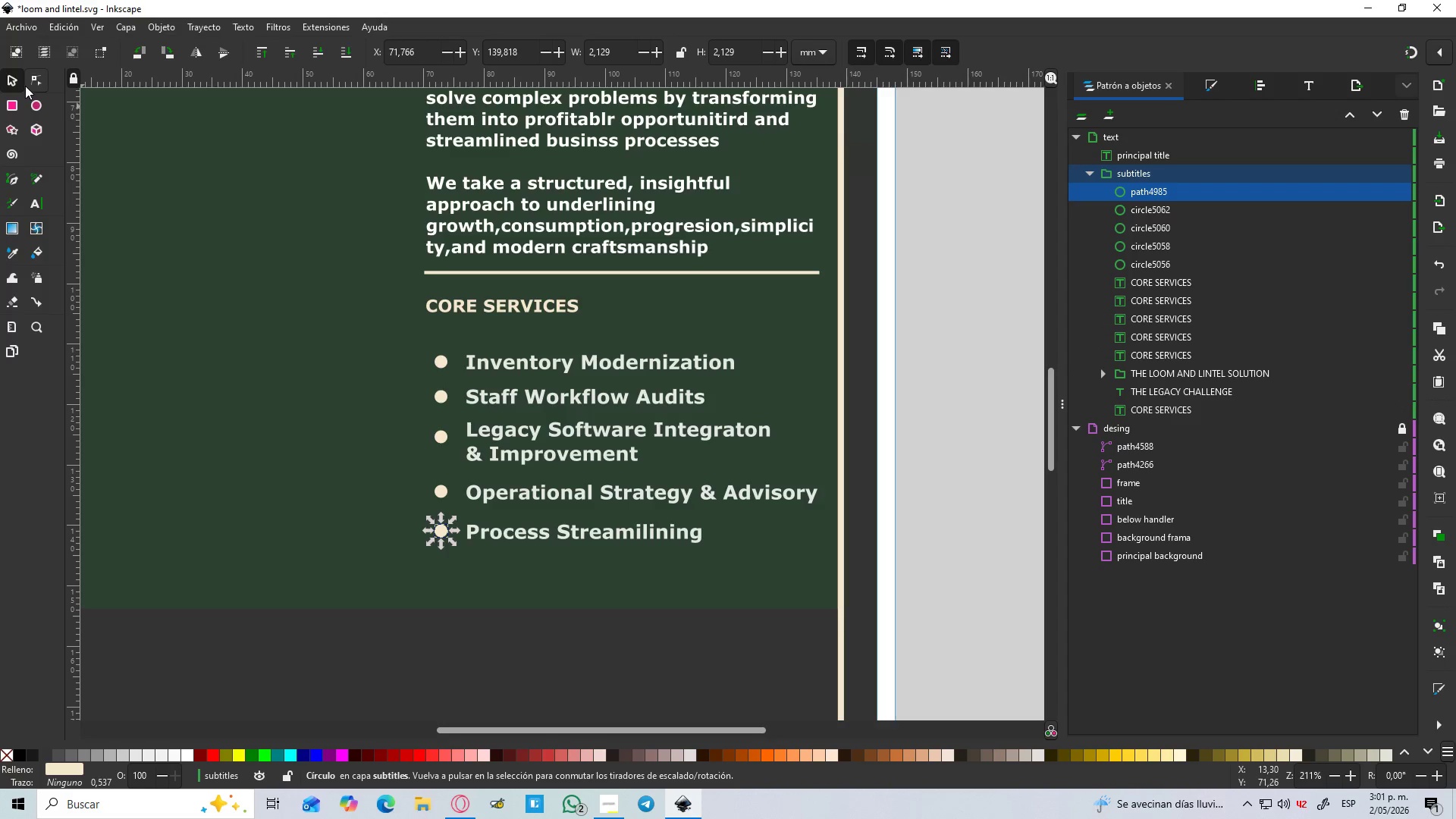 
left_click([974, 353])
 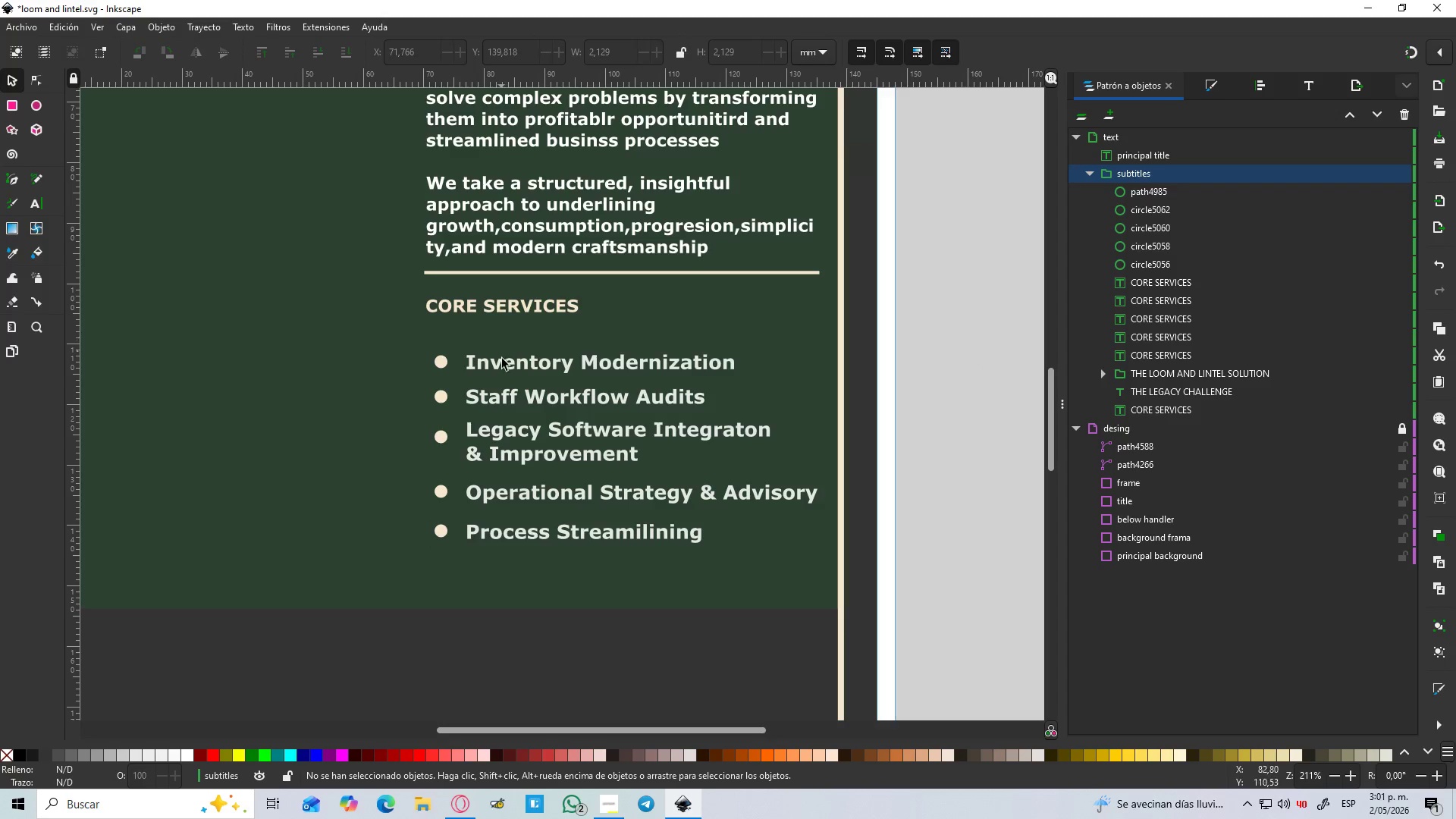 
left_click([508, 364])
 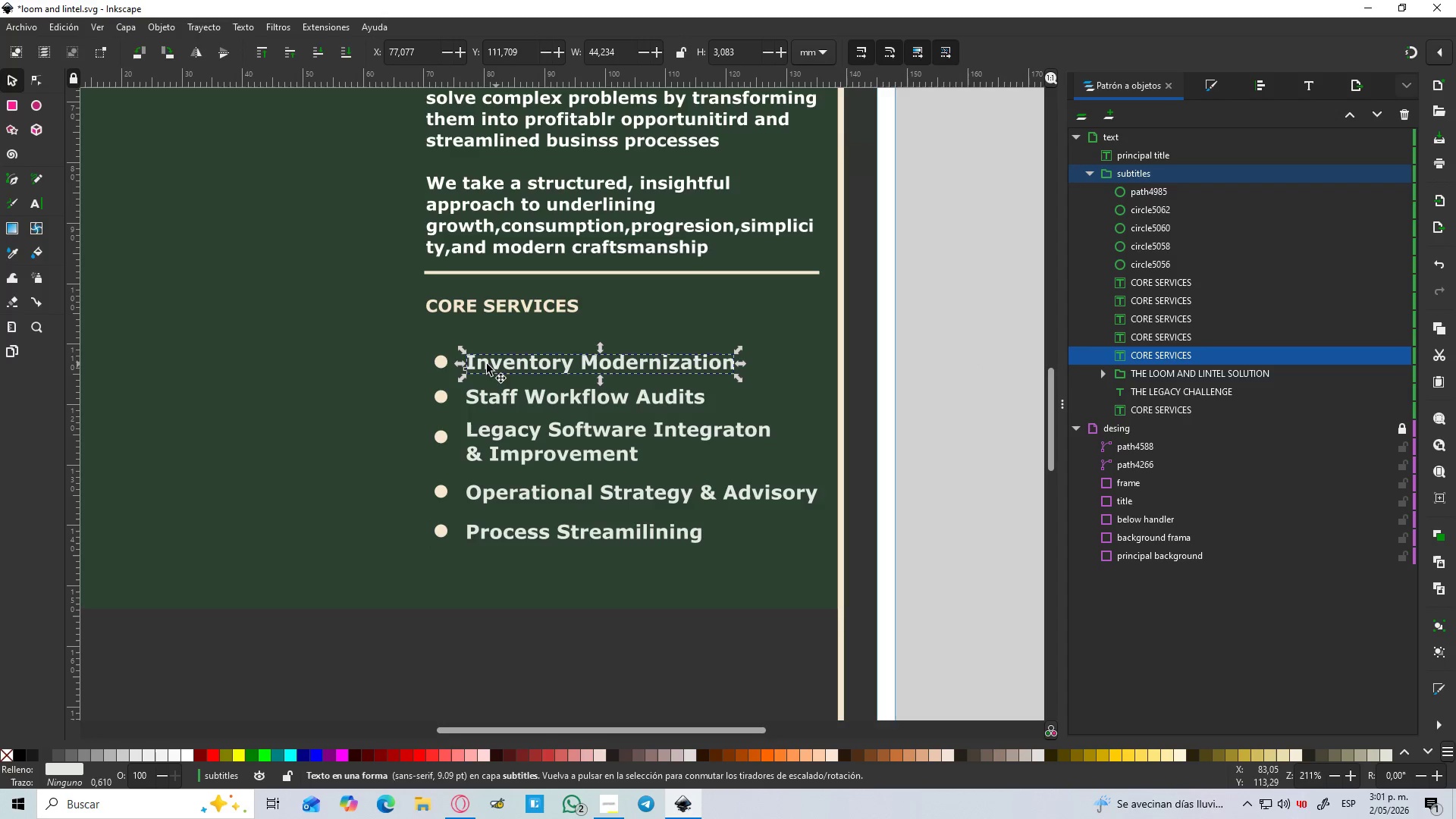 
hold_key(key=ShiftLeft, duration=1.0)
left_click([441, 359])
 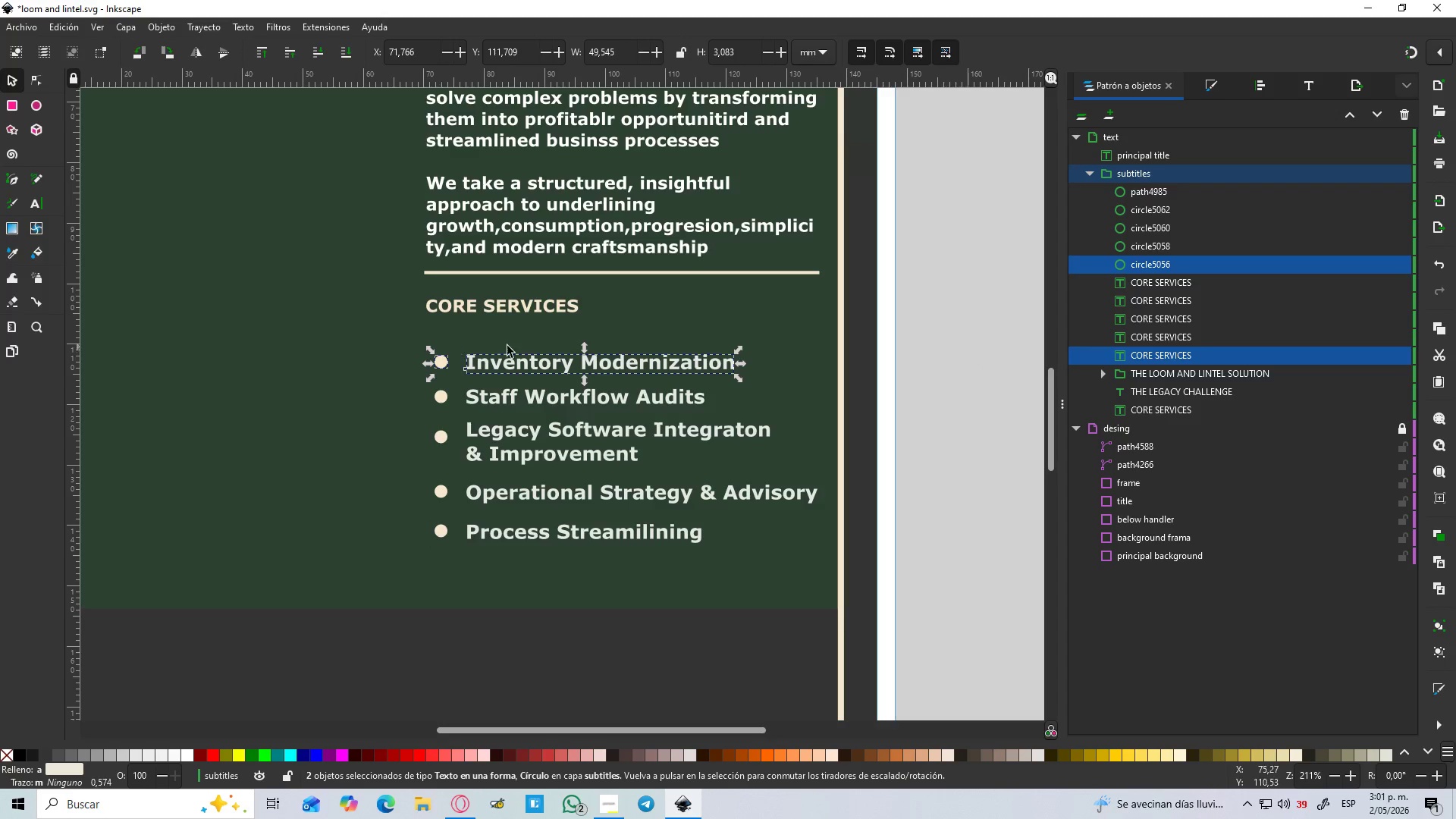 
hold_key(key=ControlLeft, duration=0.73)
 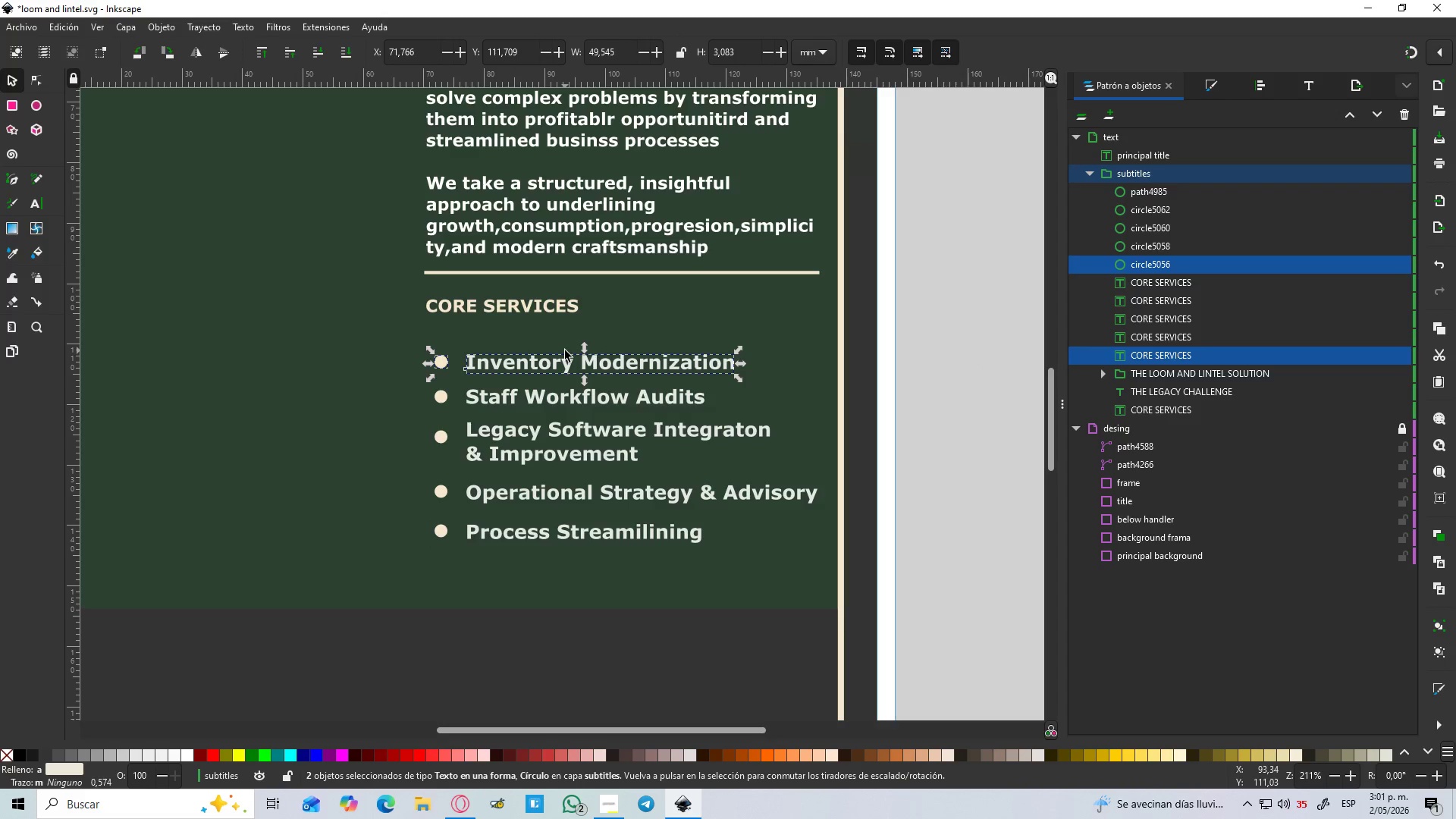 
key(Control+G)
 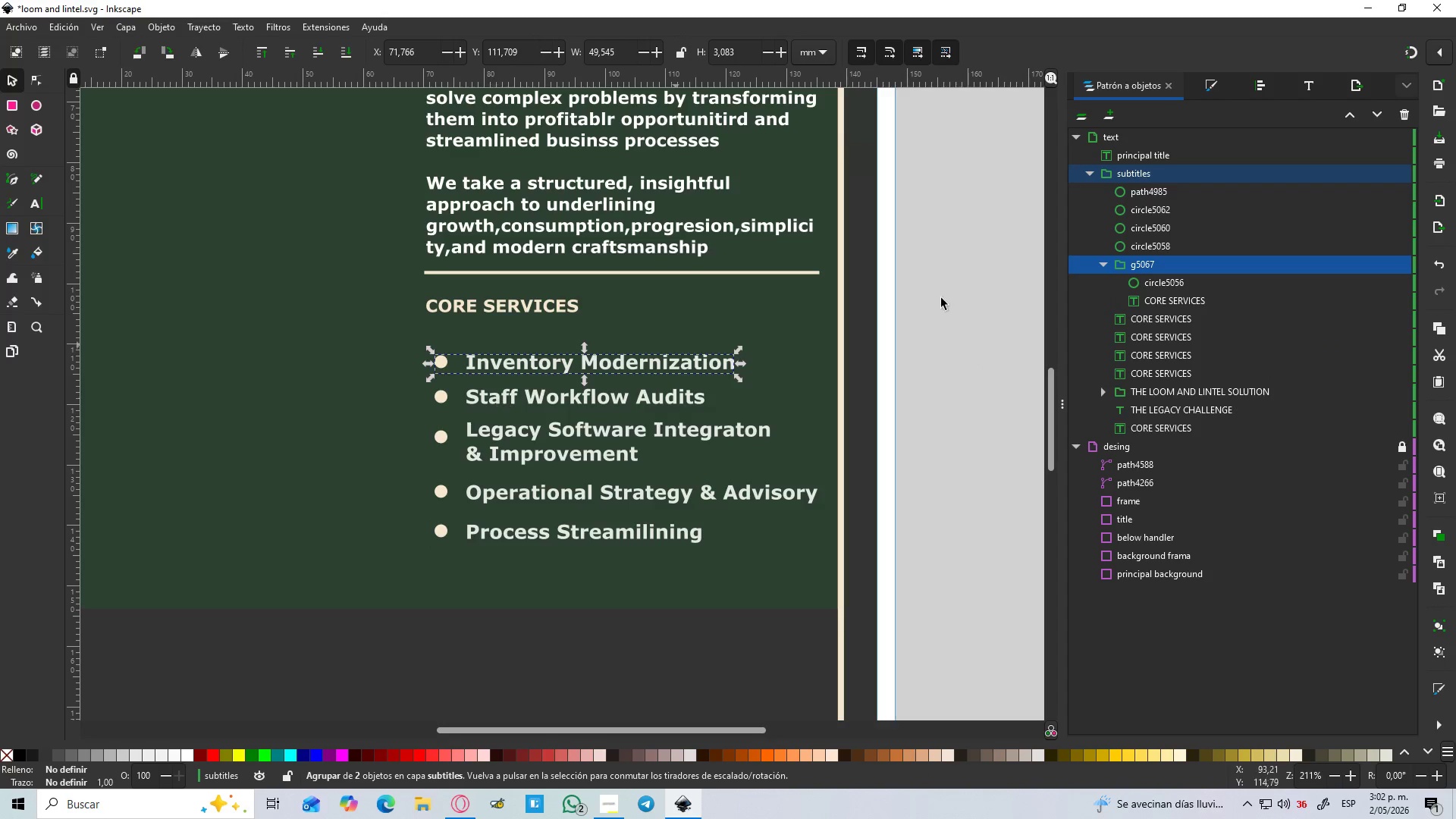 
left_click([1260, 86])
 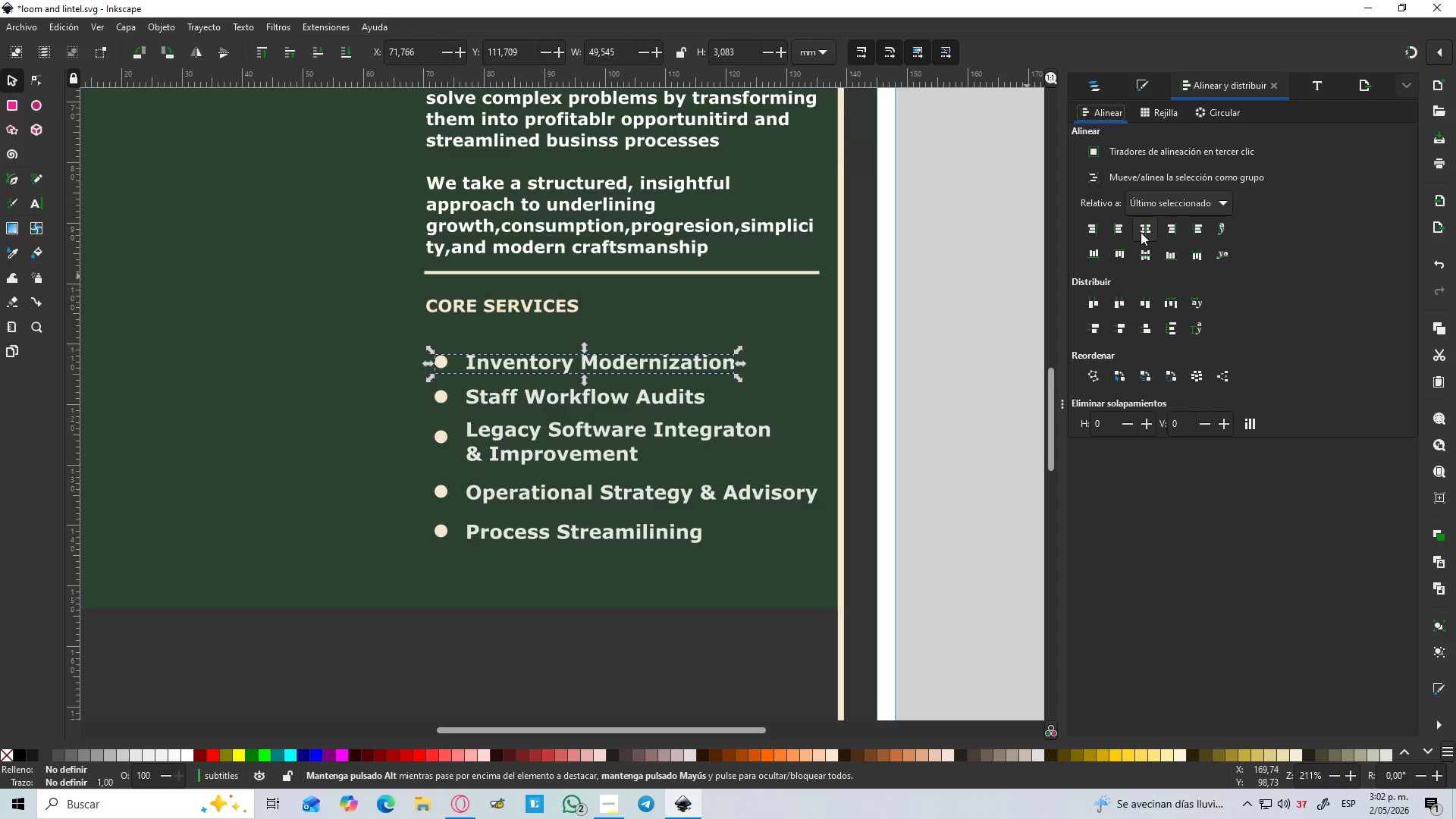 
left_click([1144, 252])
 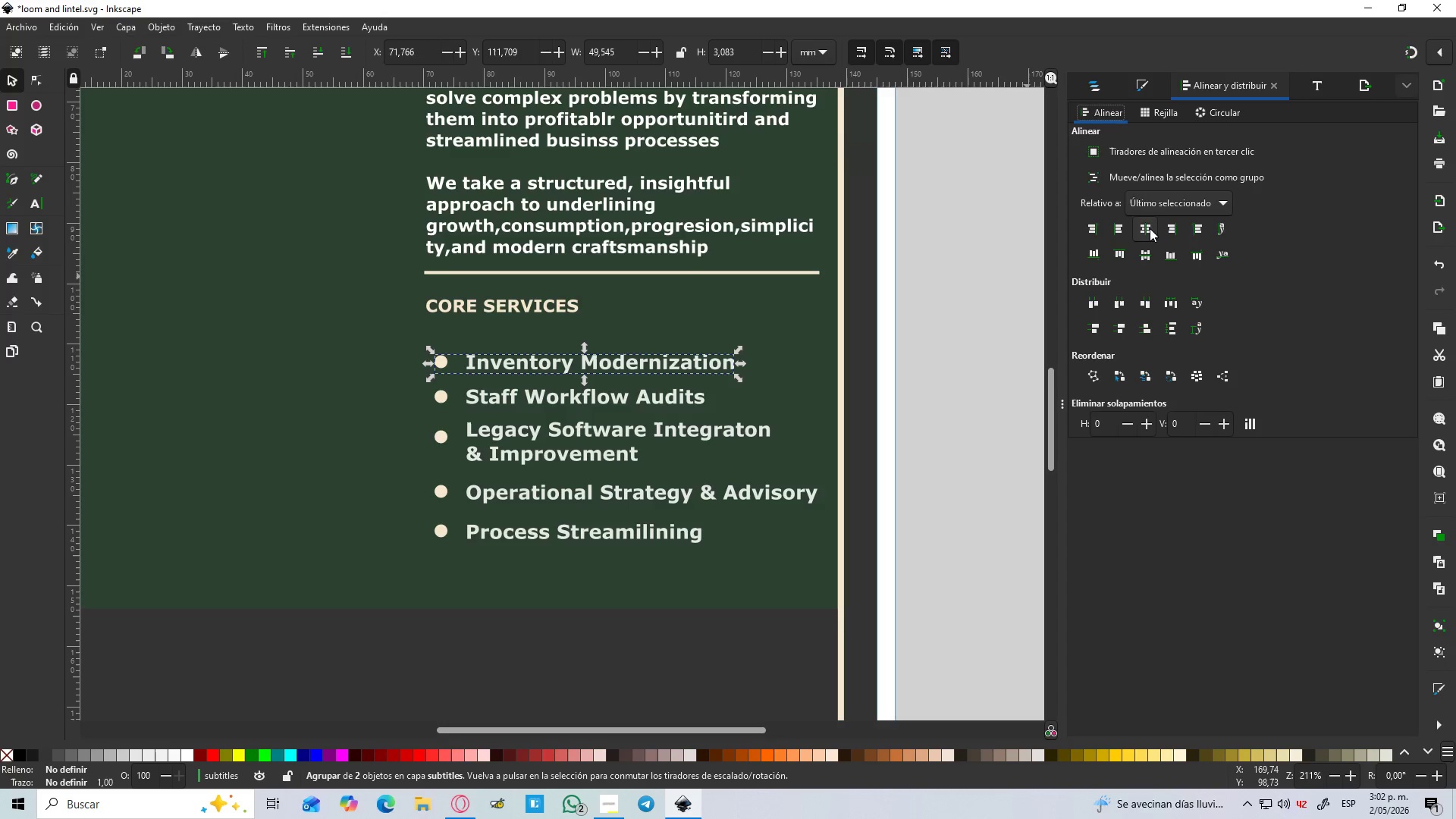 
left_click([1173, 202])
 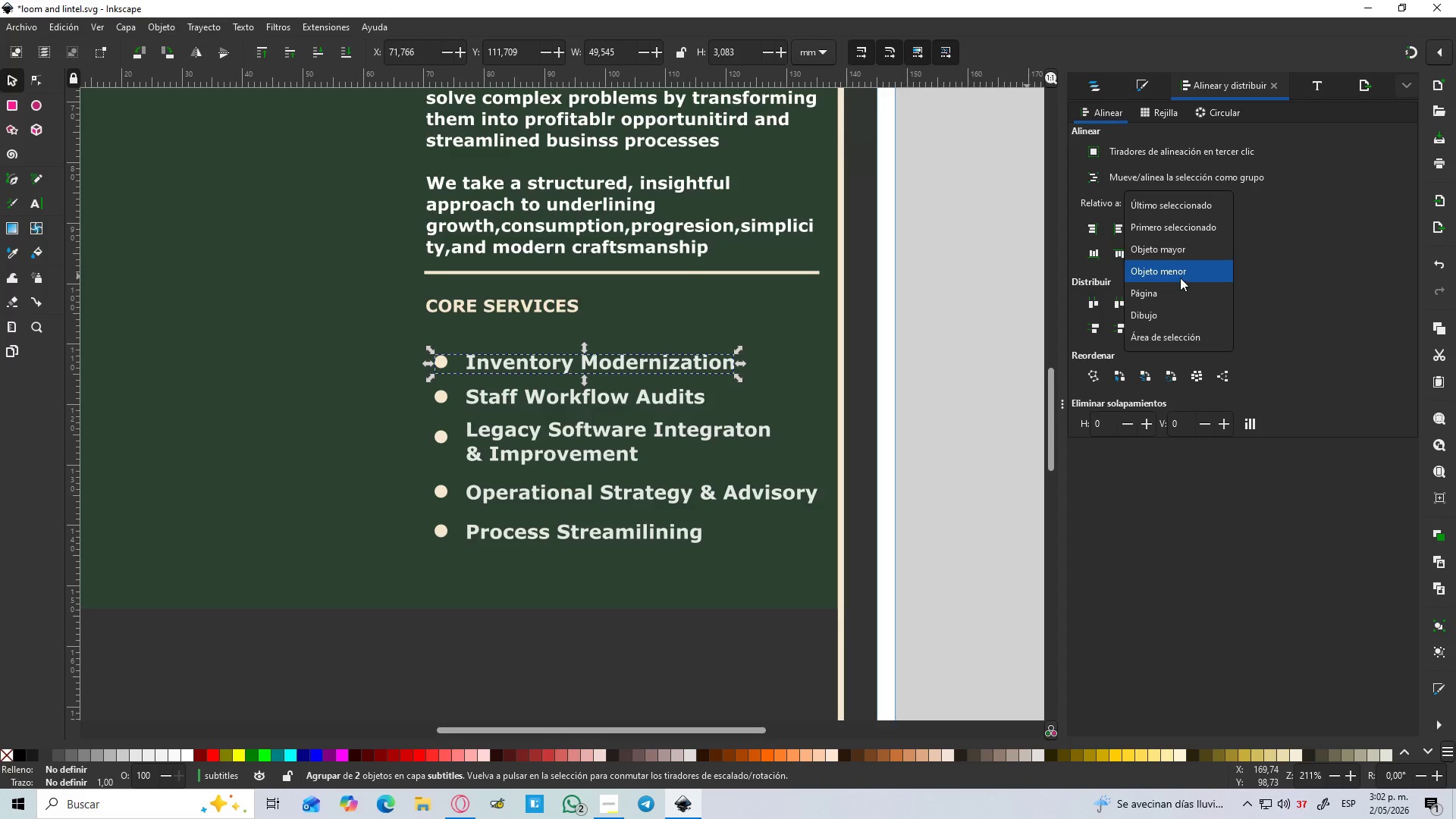 
left_click([1178, 252])
 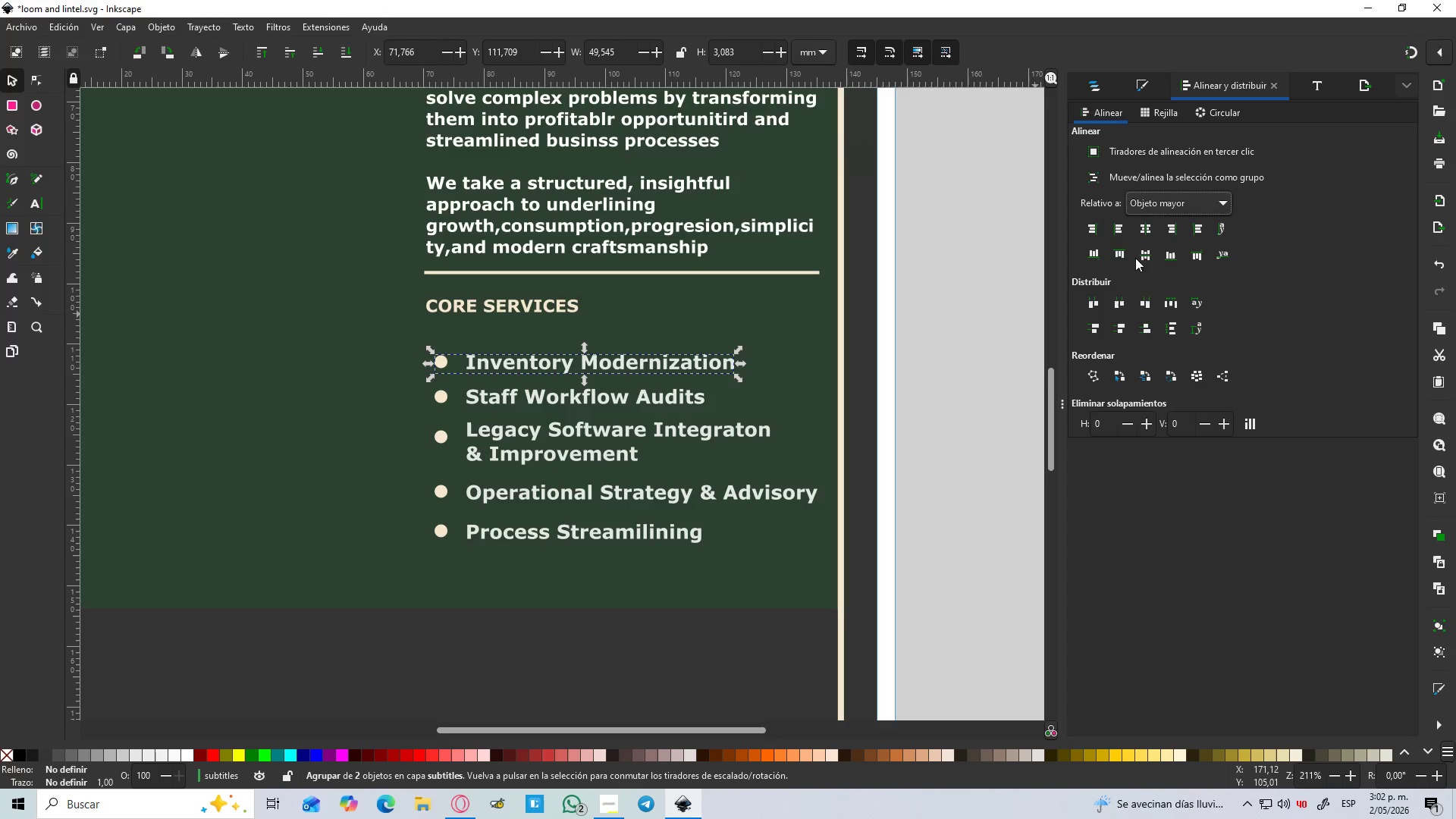 
left_click([1143, 256])
 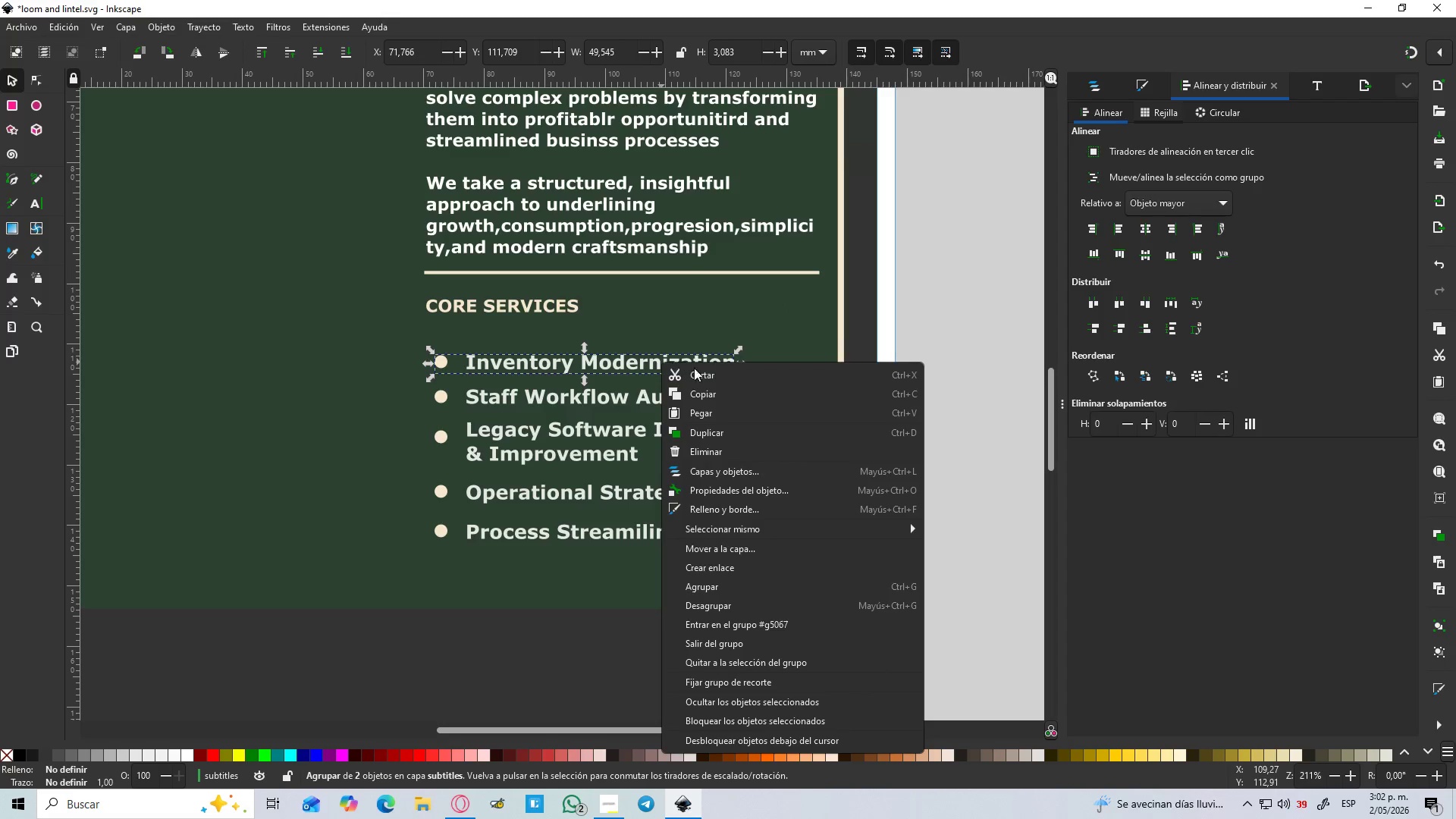 
left_click([752, 605])
 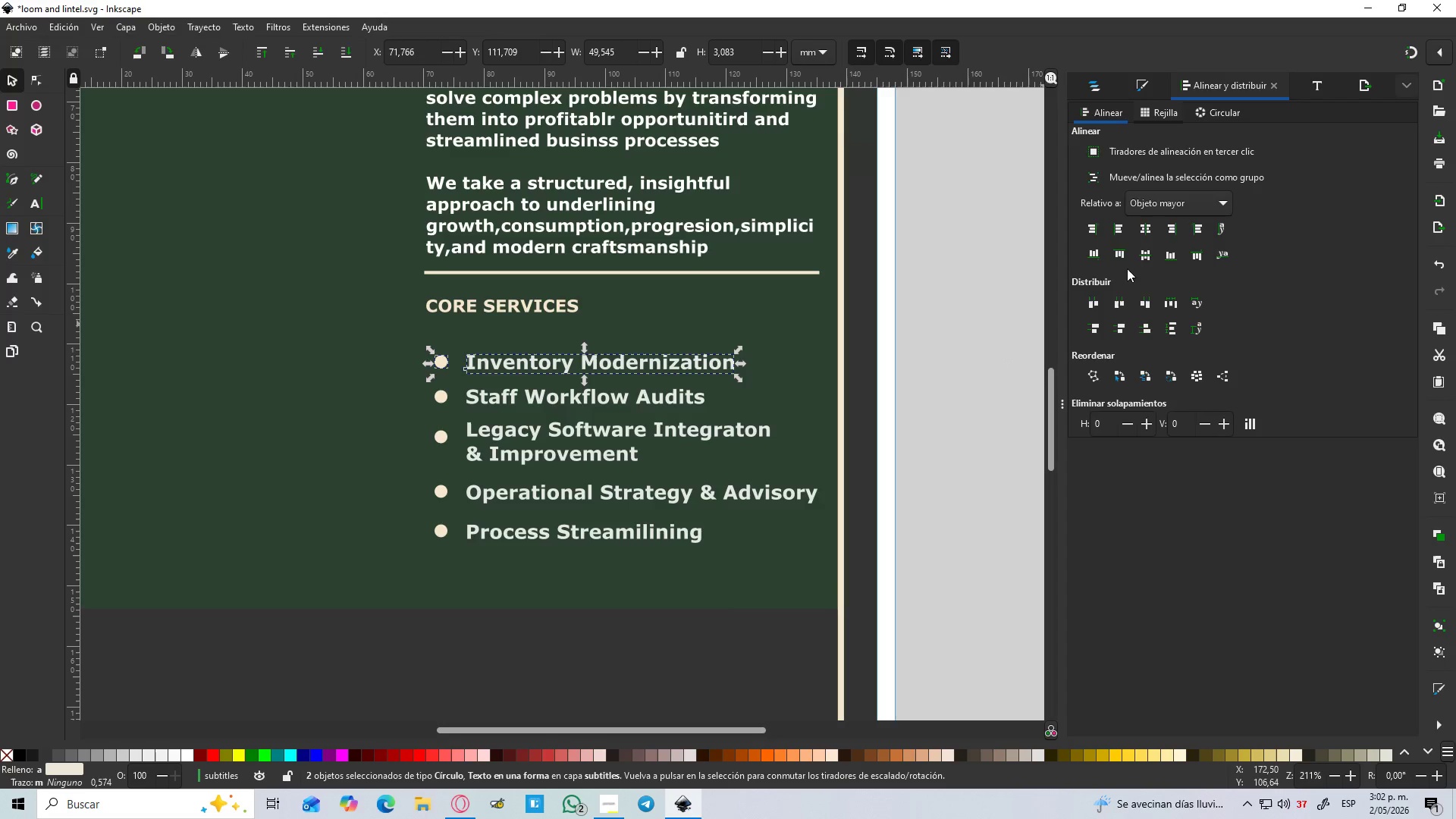 
left_click([1147, 253])
 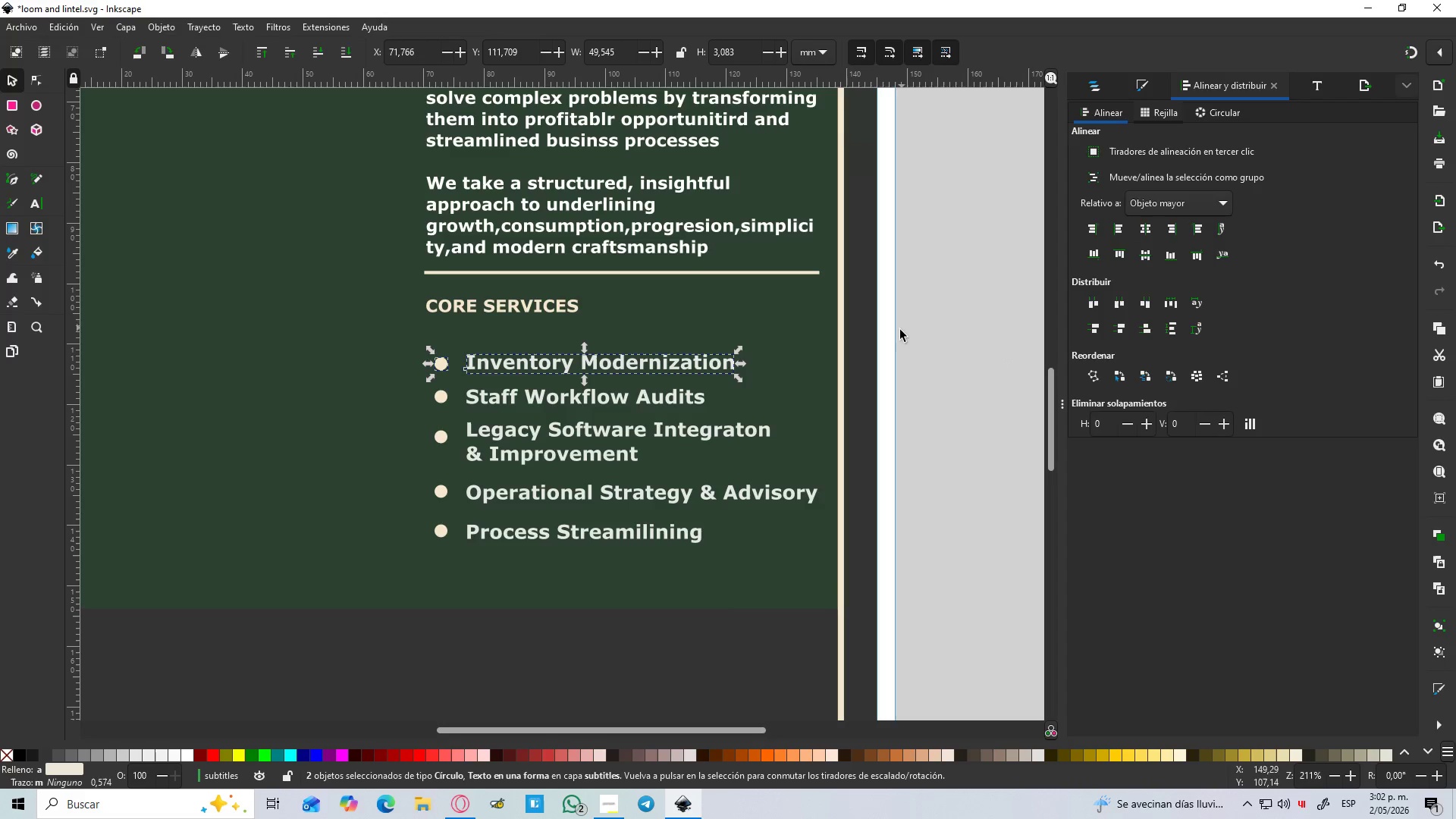 
left_click([894, 340])
 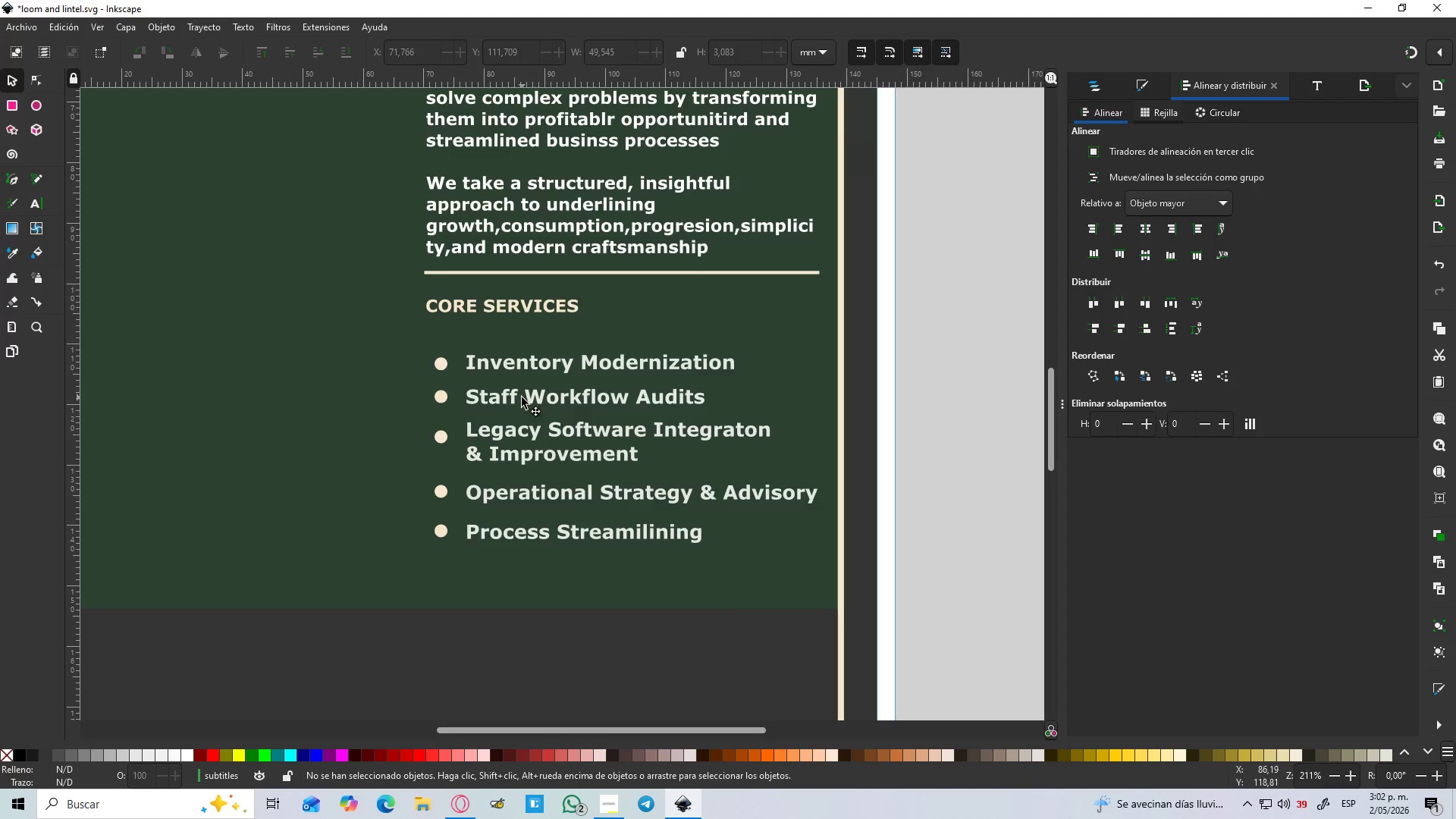 
hold_key(key=ShiftLeft, duration=0.91)
left_click([441, 396])
 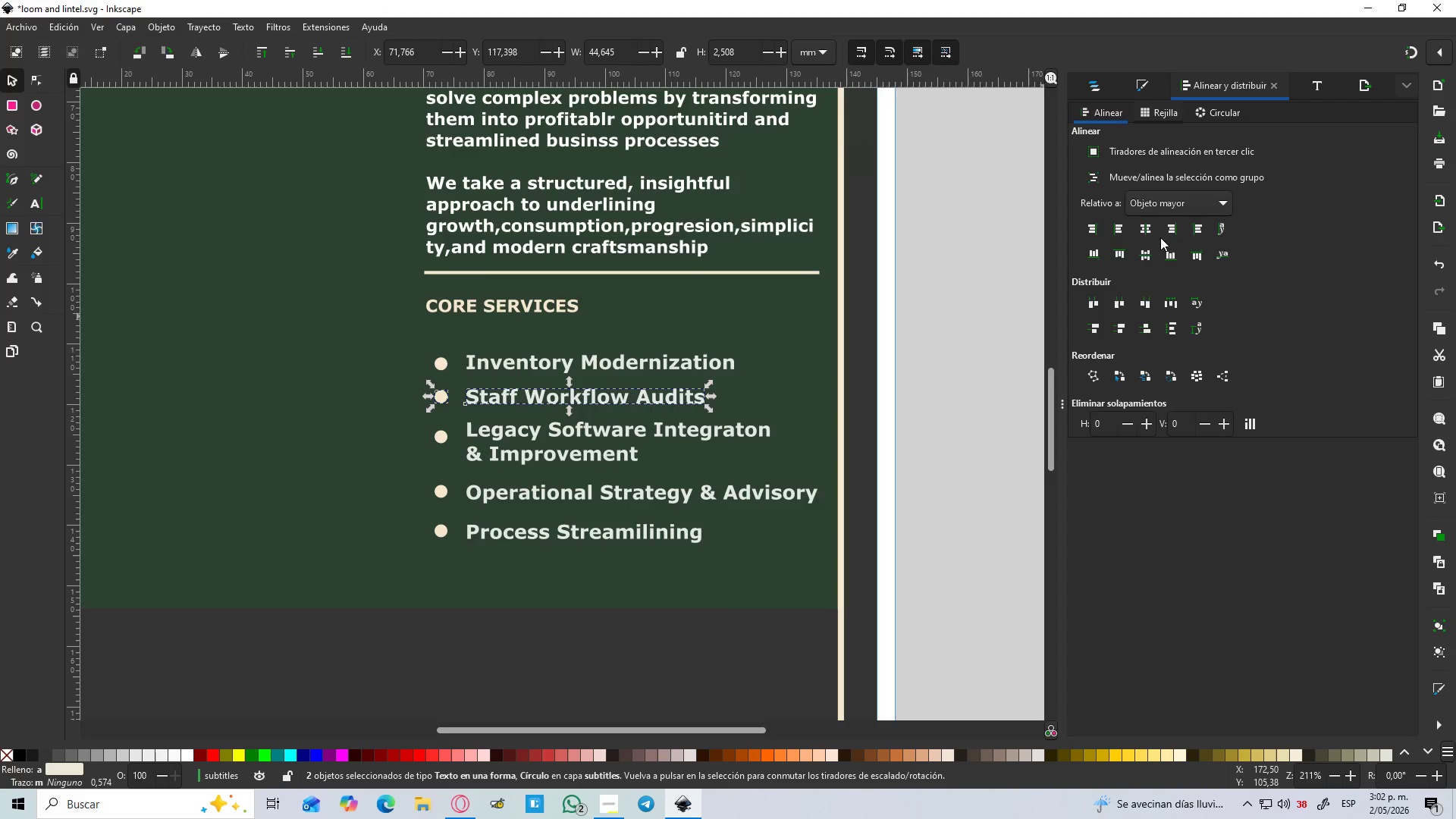 
left_click([1141, 258])
 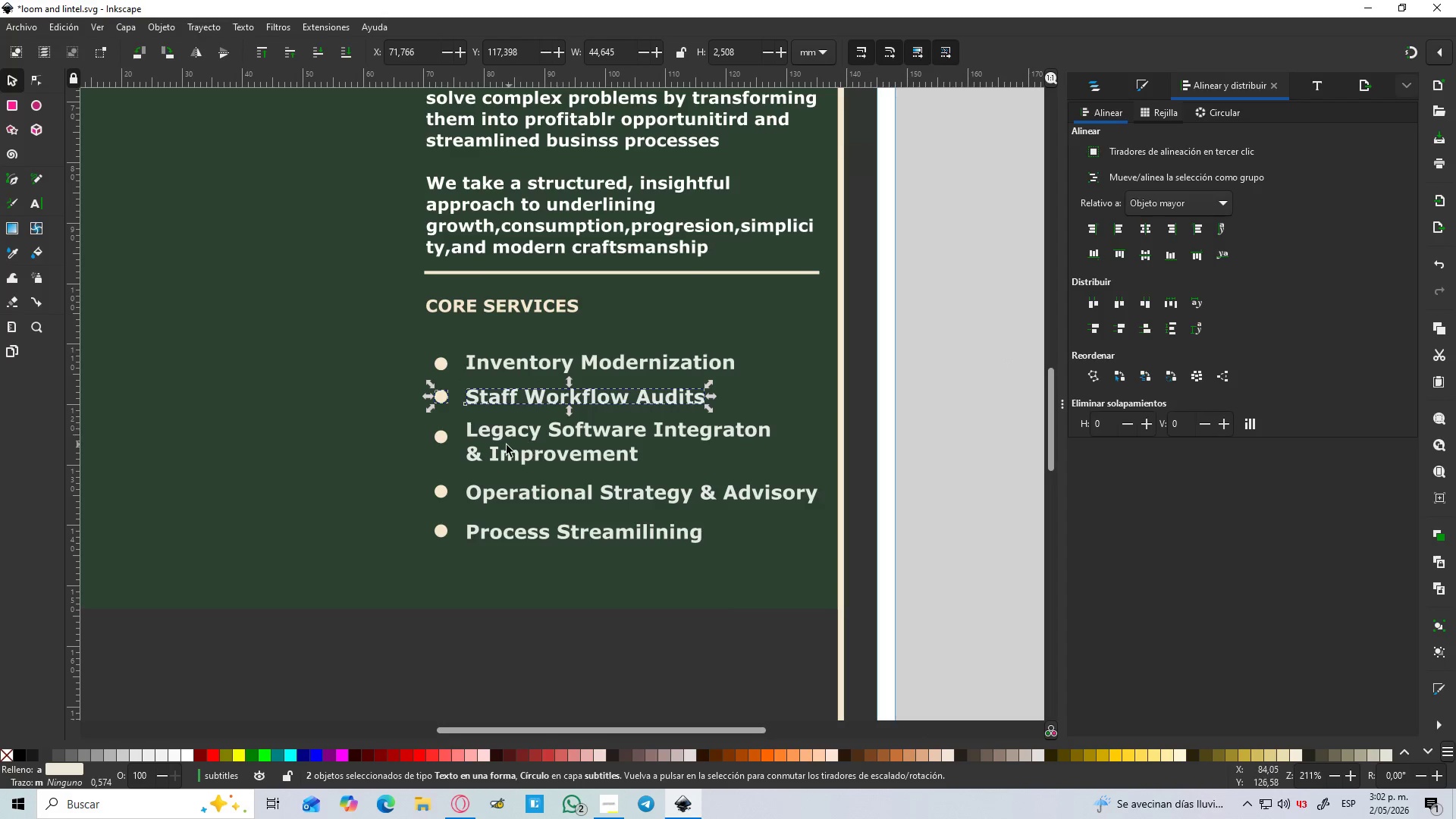 
left_click([522, 430])
 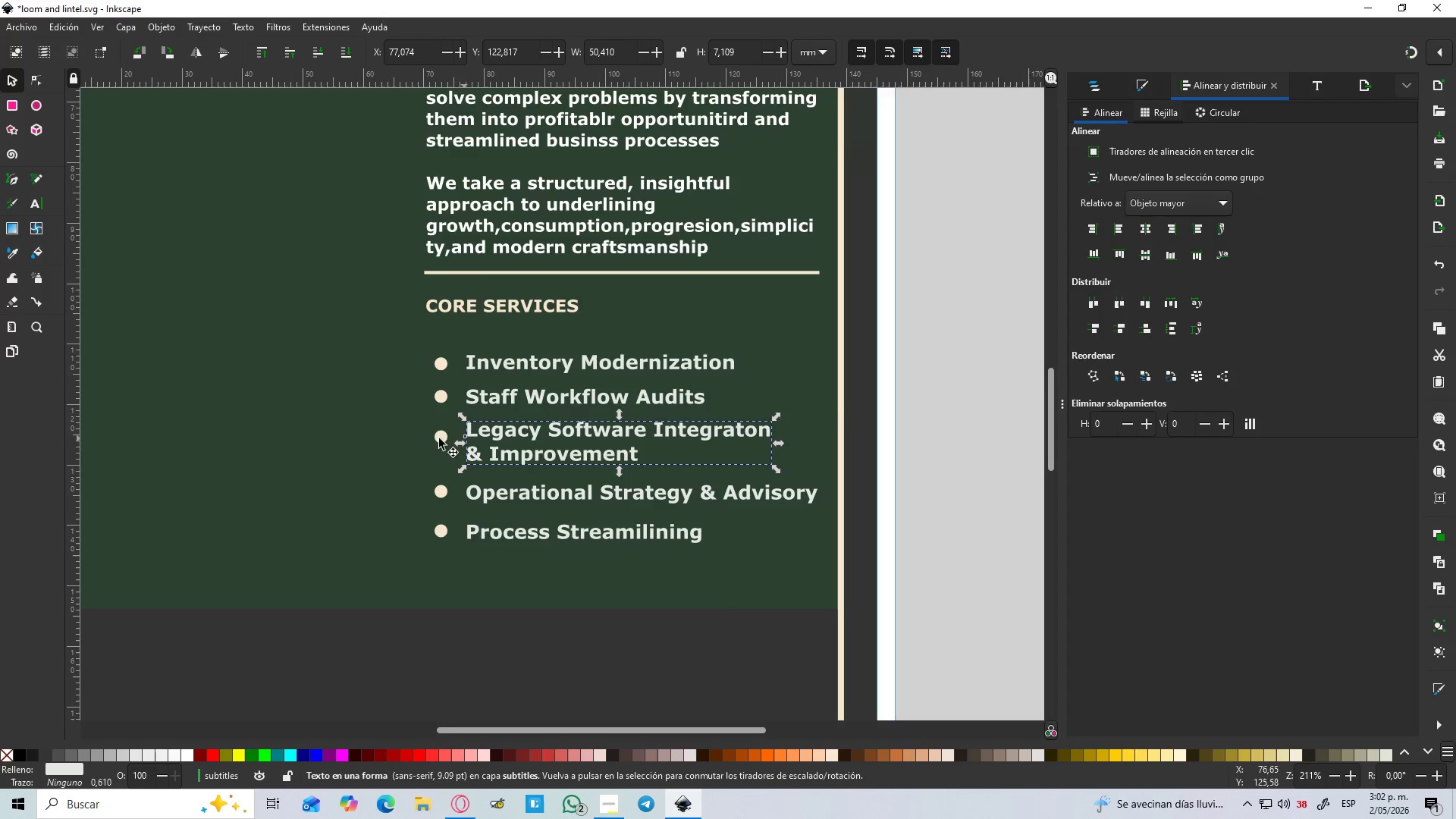 
hold_key(key=ShiftLeft, duration=0.66)
left_click([438, 438])
 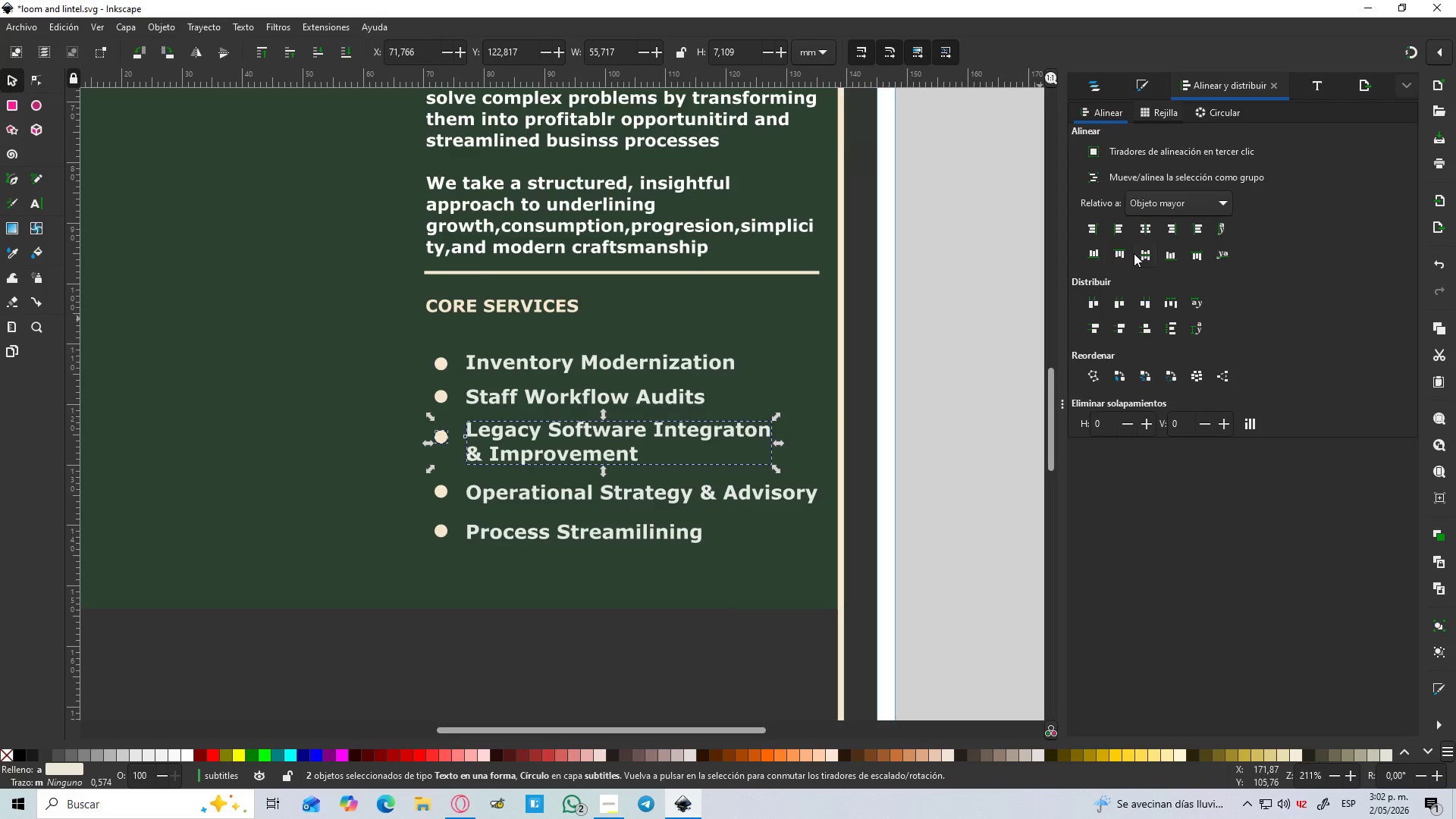 
left_click([1145, 252])
 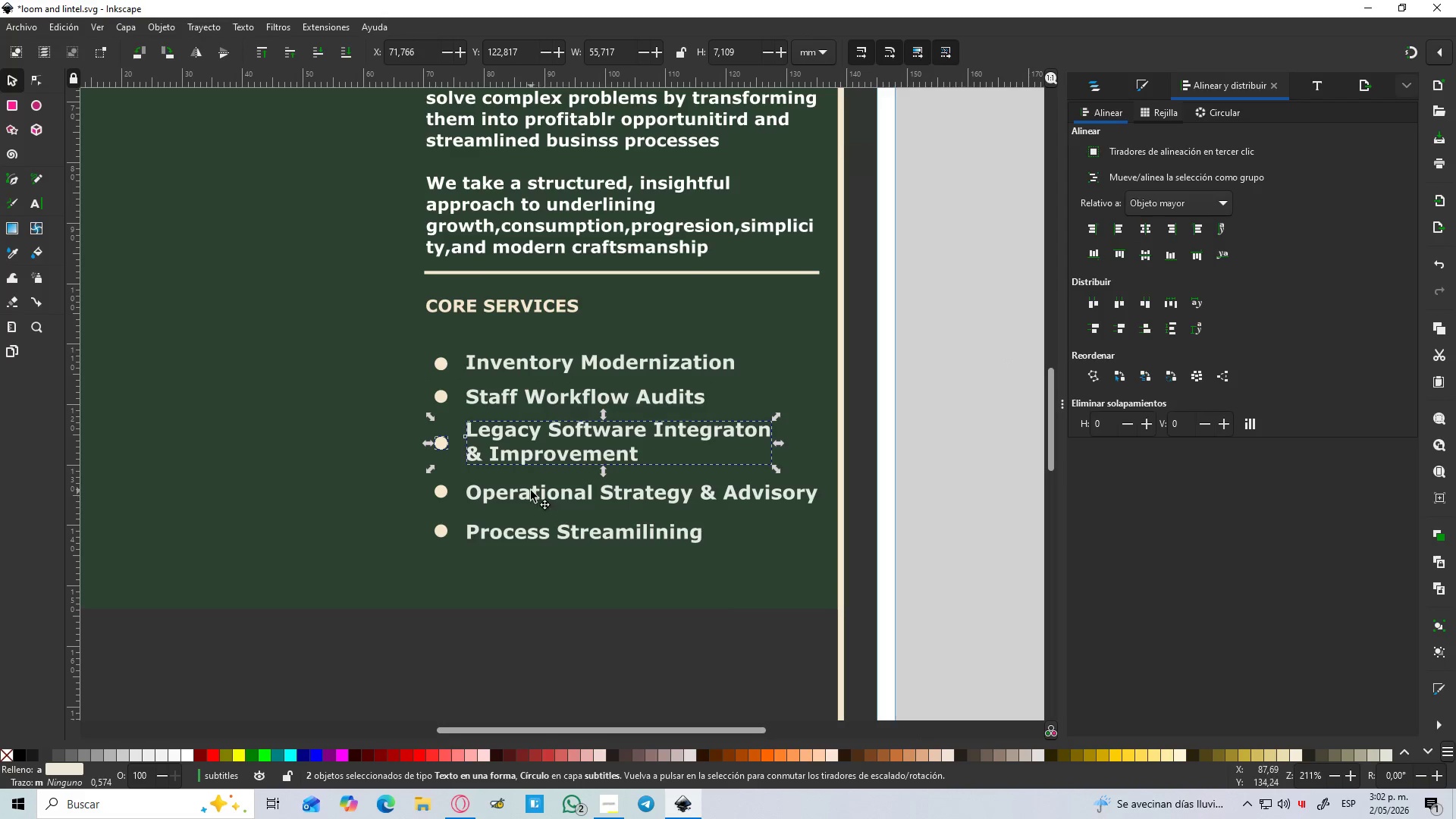 
hold_key(key=ShiftLeft, duration=0.7)
 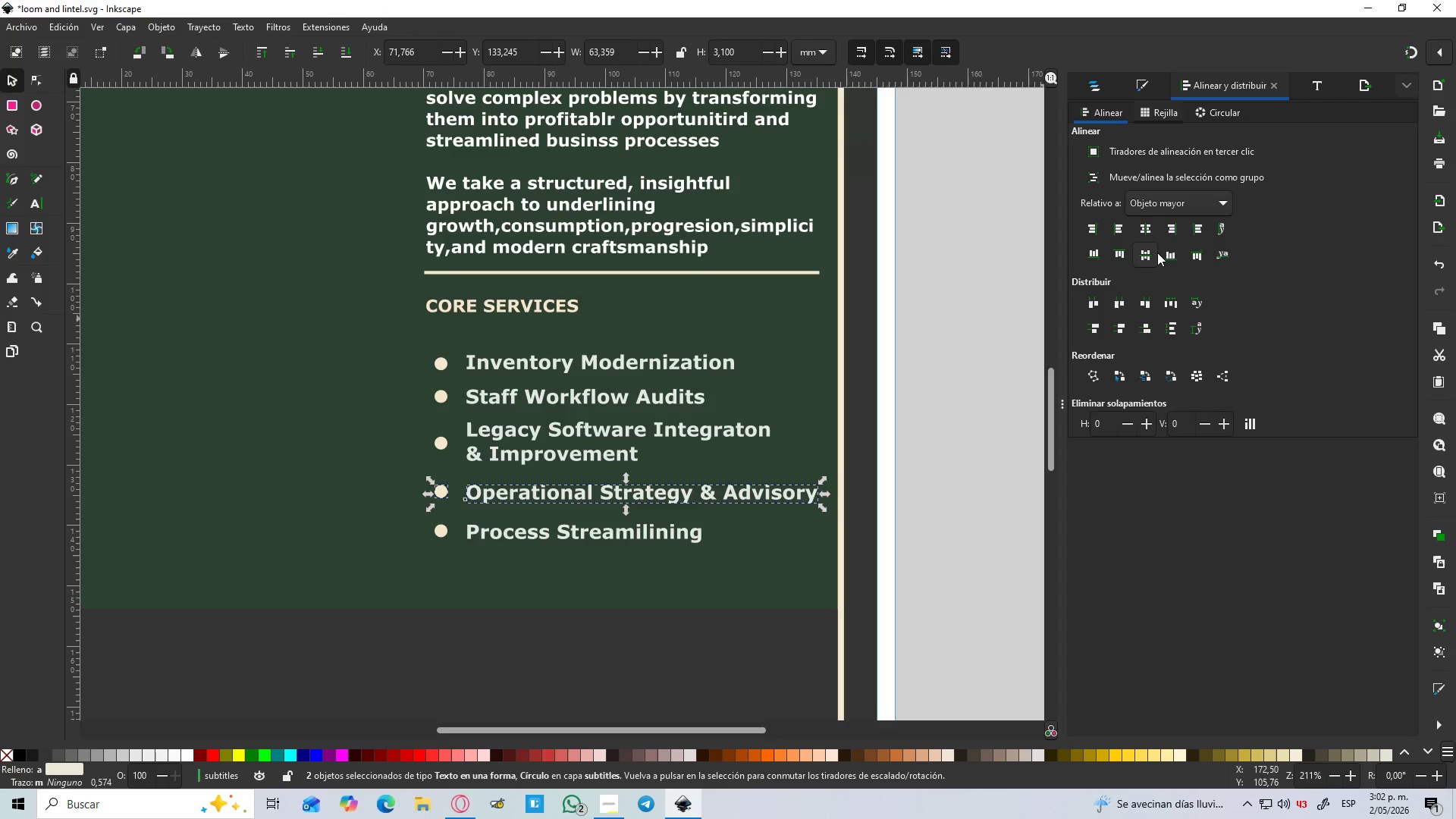 
left_click([1148, 249])
 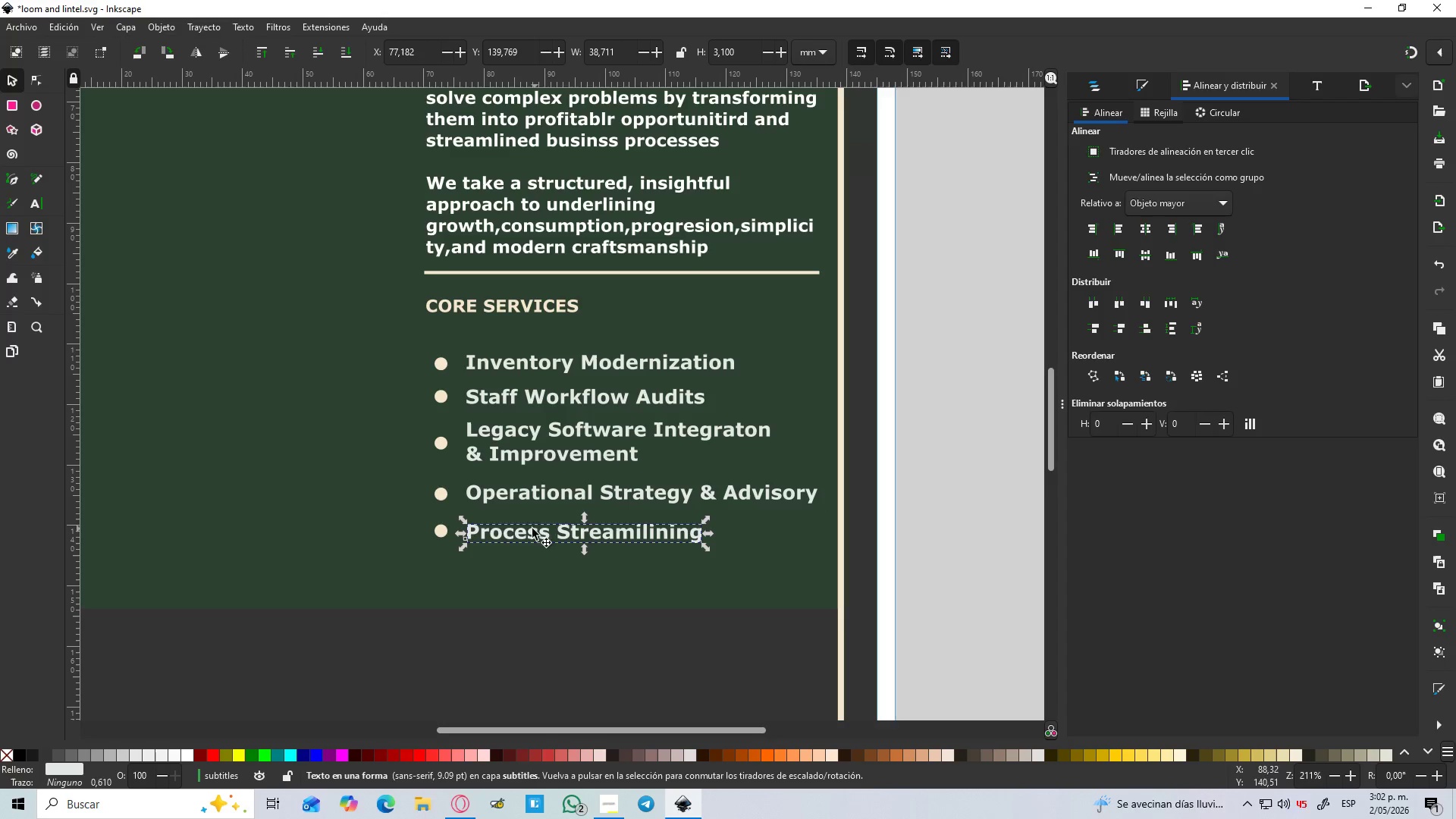 
hold_key(key=ShiftLeft, duration=0.67)
left_click([437, 529])
 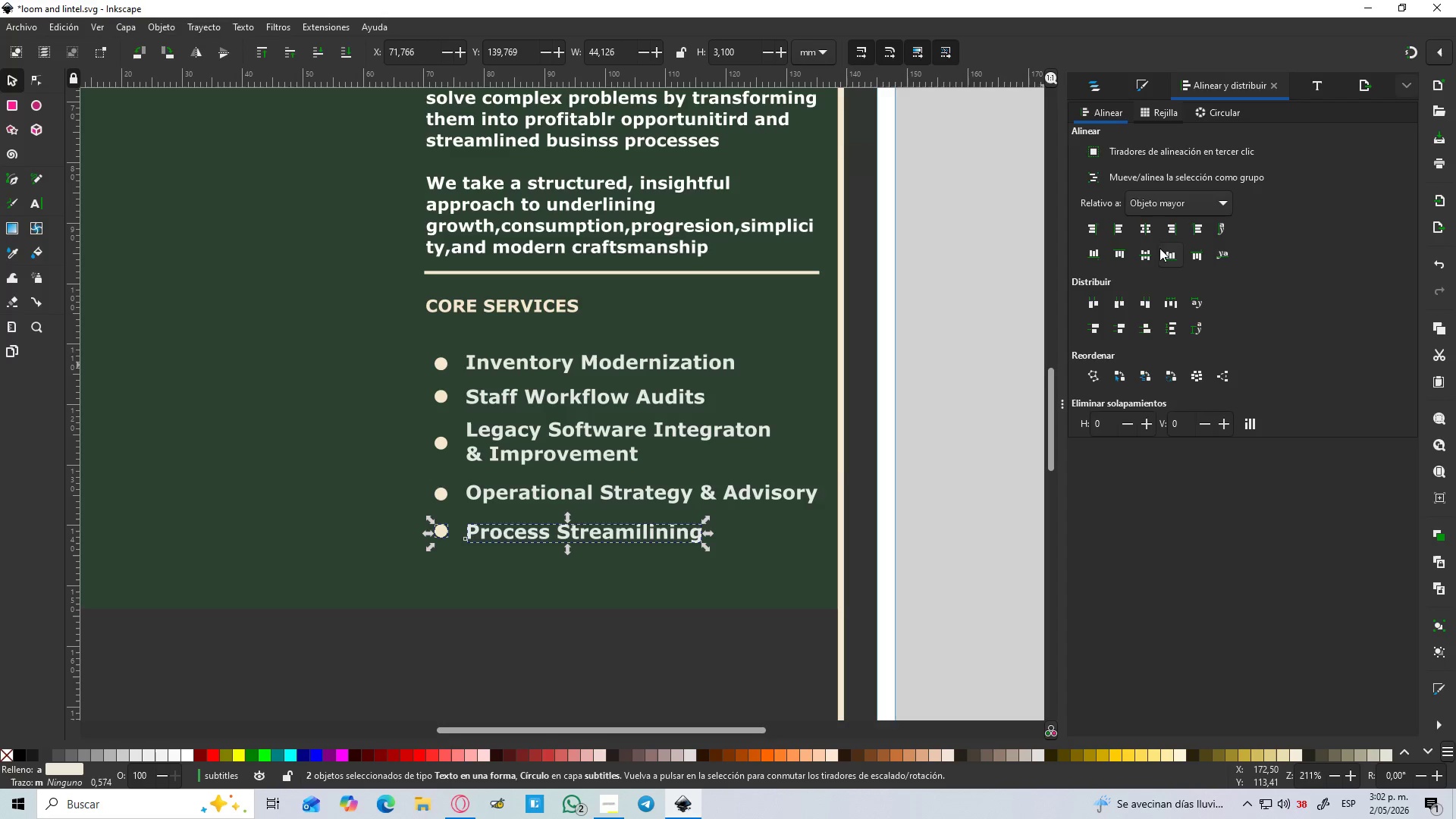 
left_click([1144, 253])
 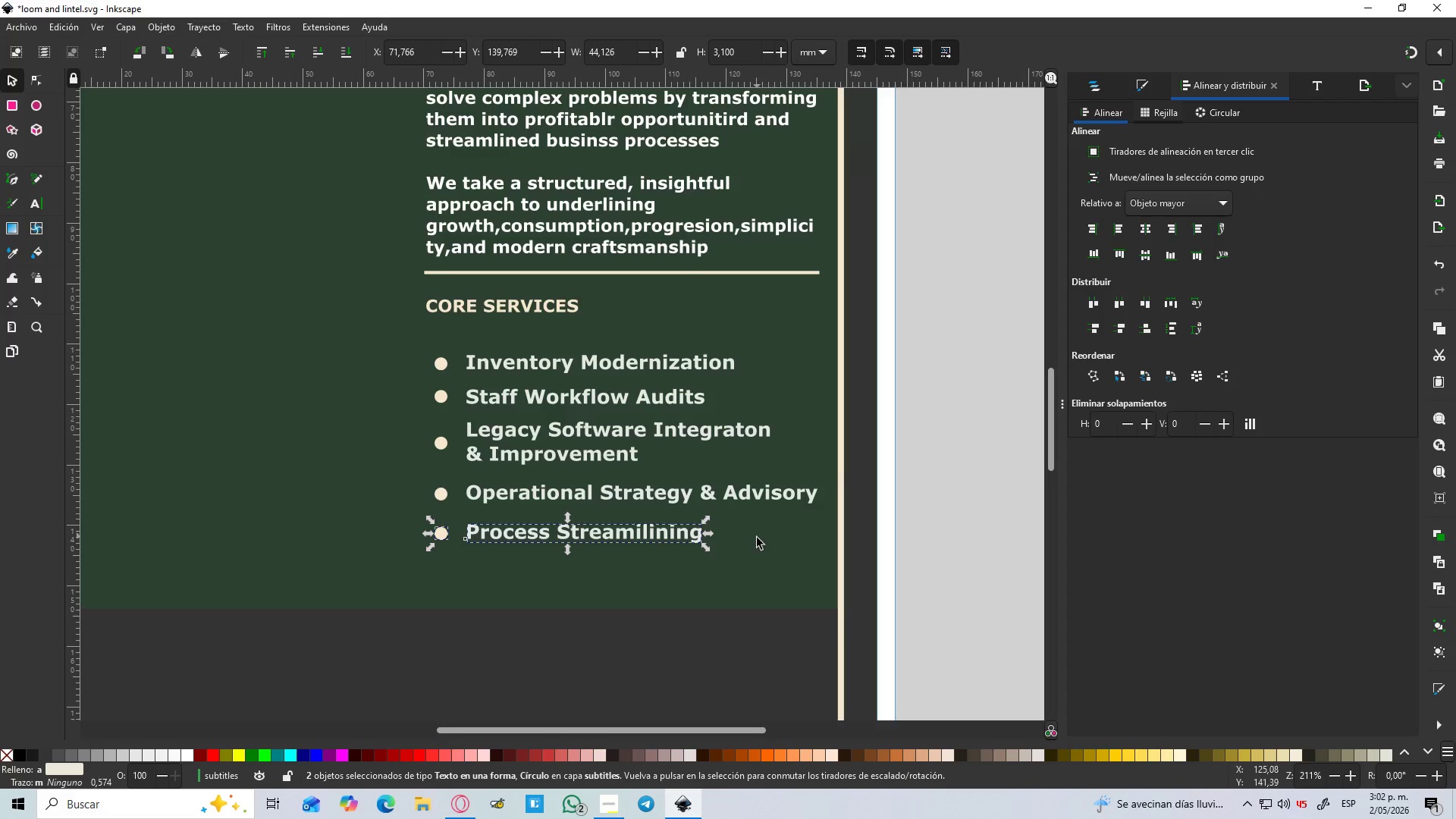 
key(Control+G)
 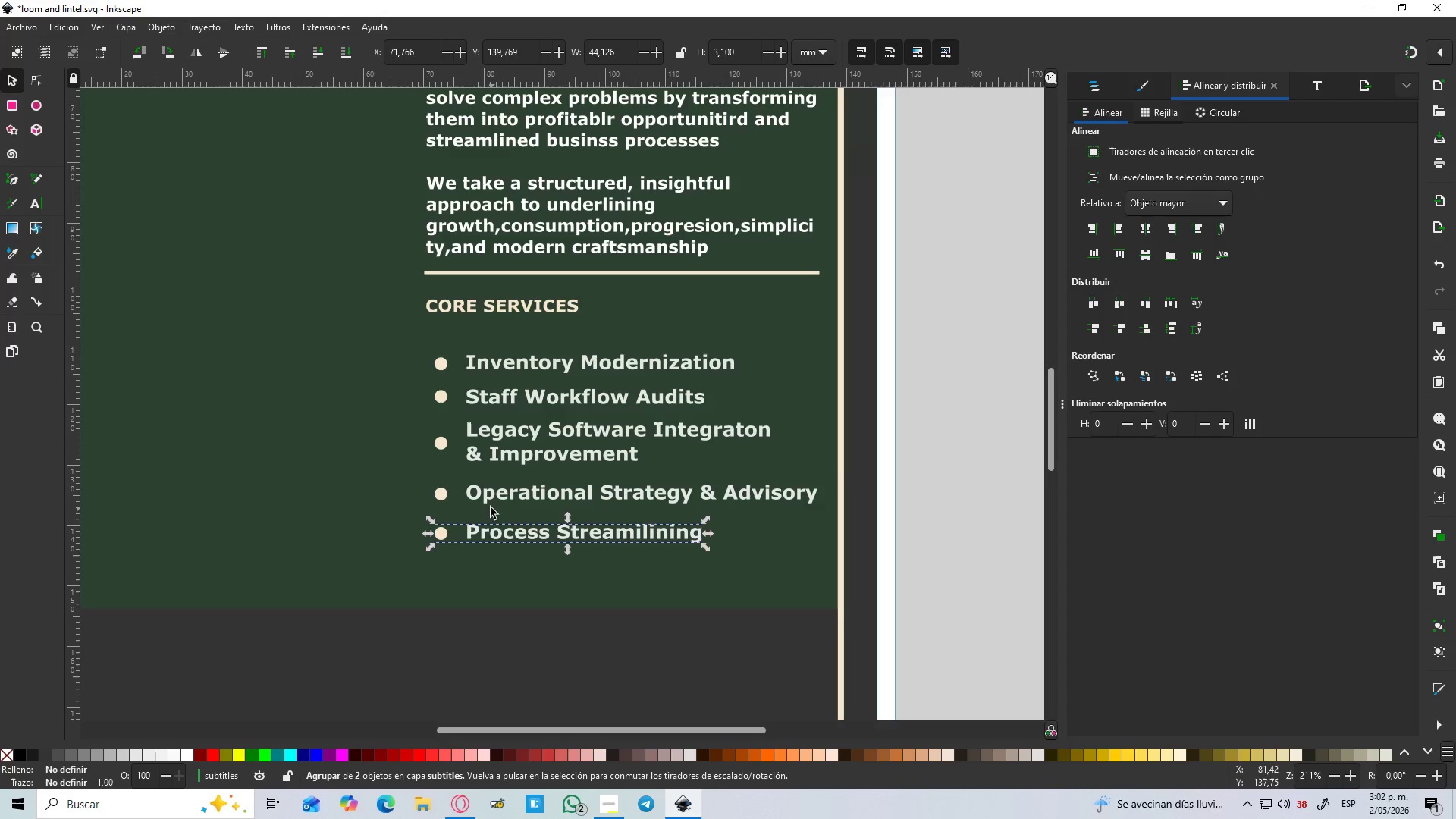 
left_click([485, 495])
 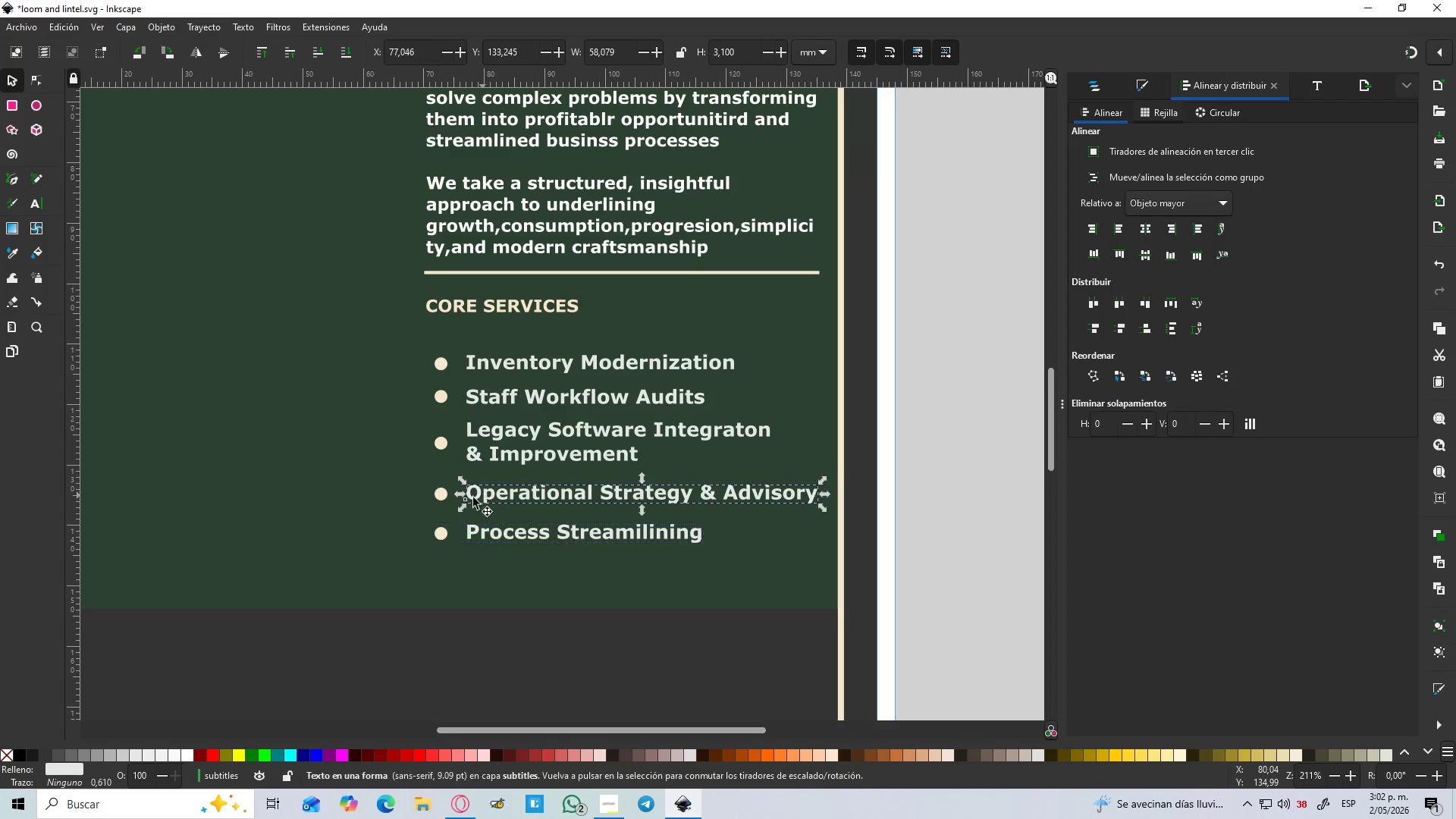 
hold_key(key=ShiftLeft, duration=0.59)
left_click([438, 493])
 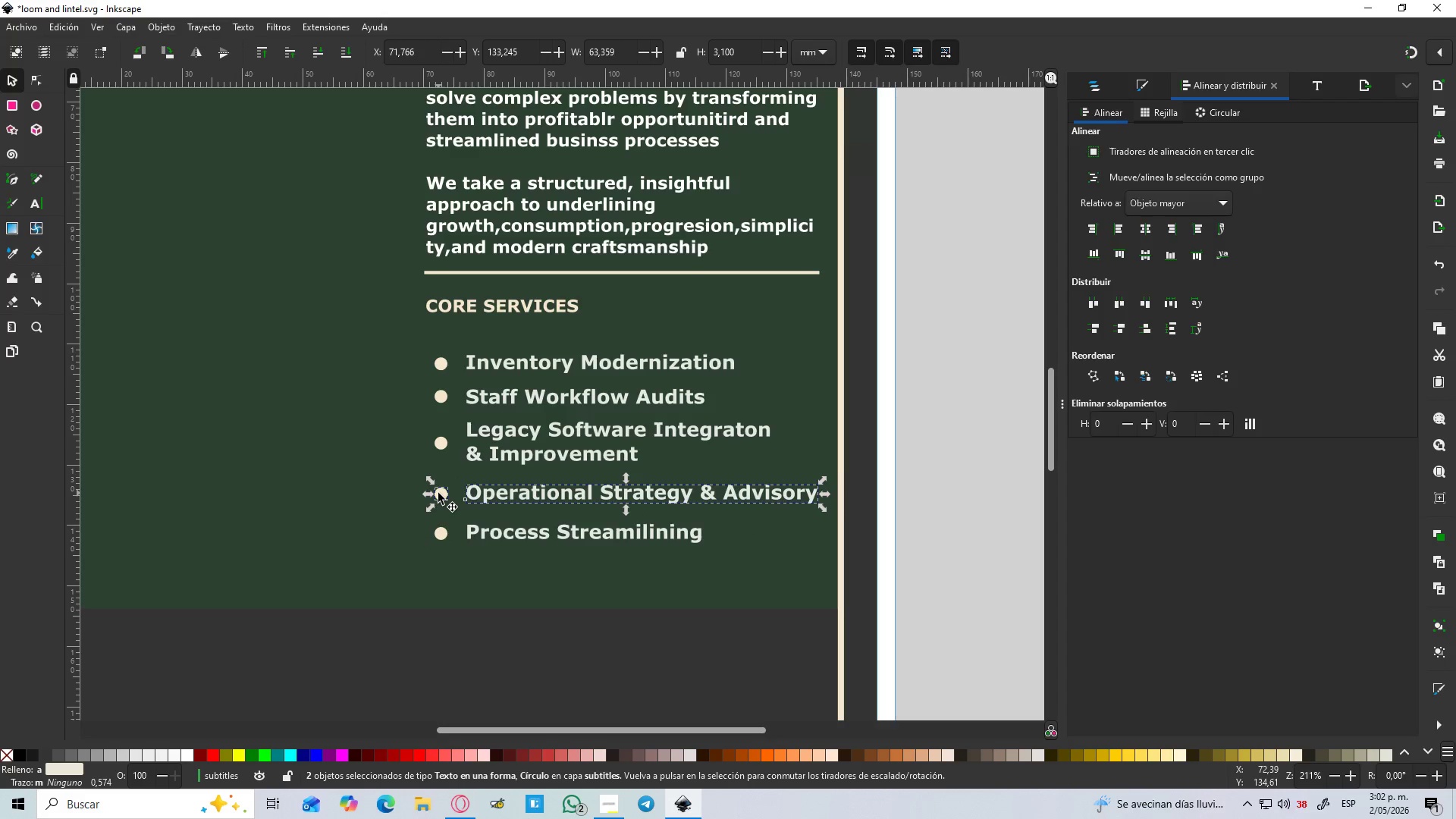 
key(Control+G)
 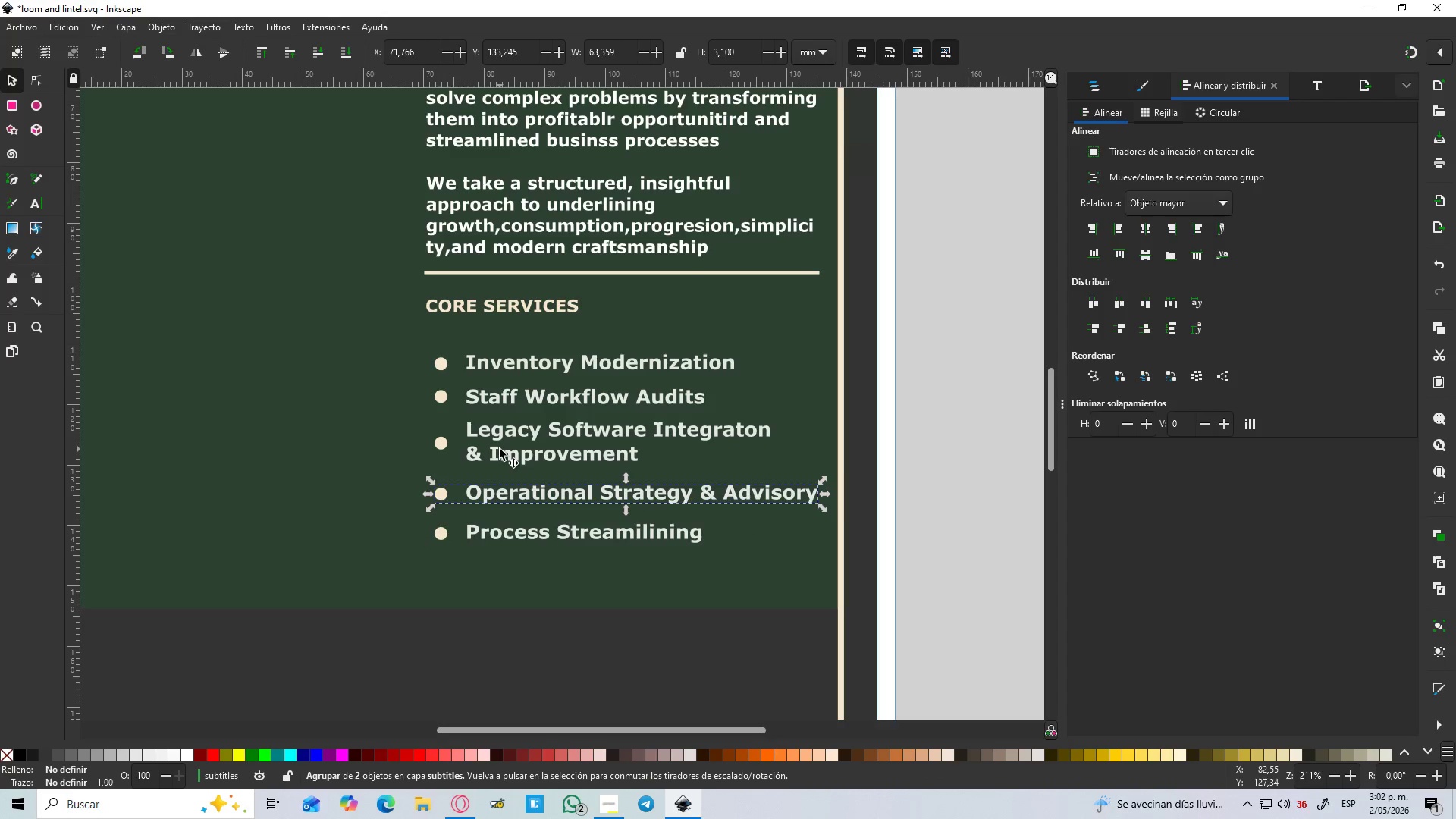 
left_click([500, 449])
 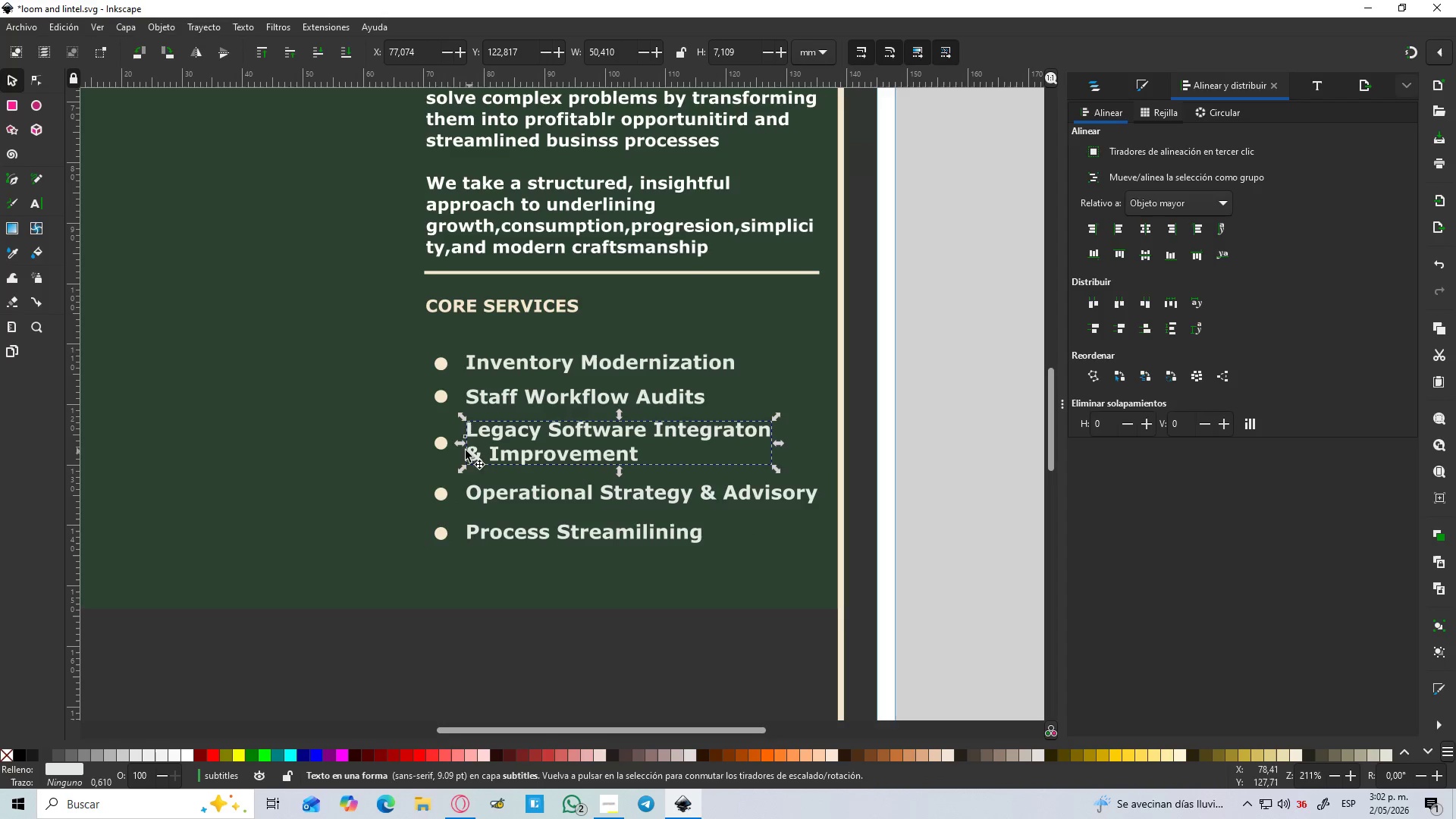 
hold_key(key=ShiftLeft, duration=0.56)
left_click([445, 442])
 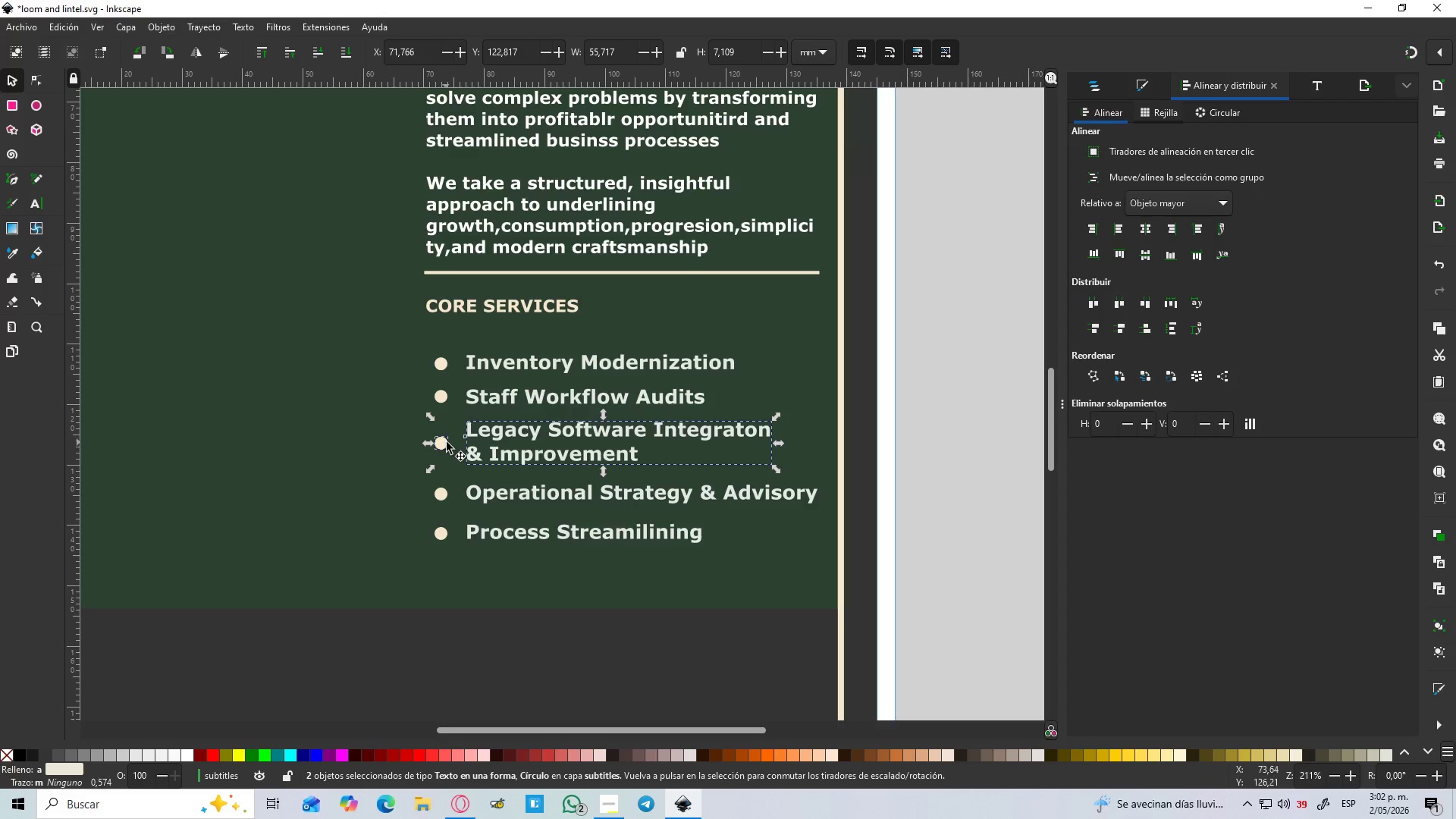 
key(Control+G)
 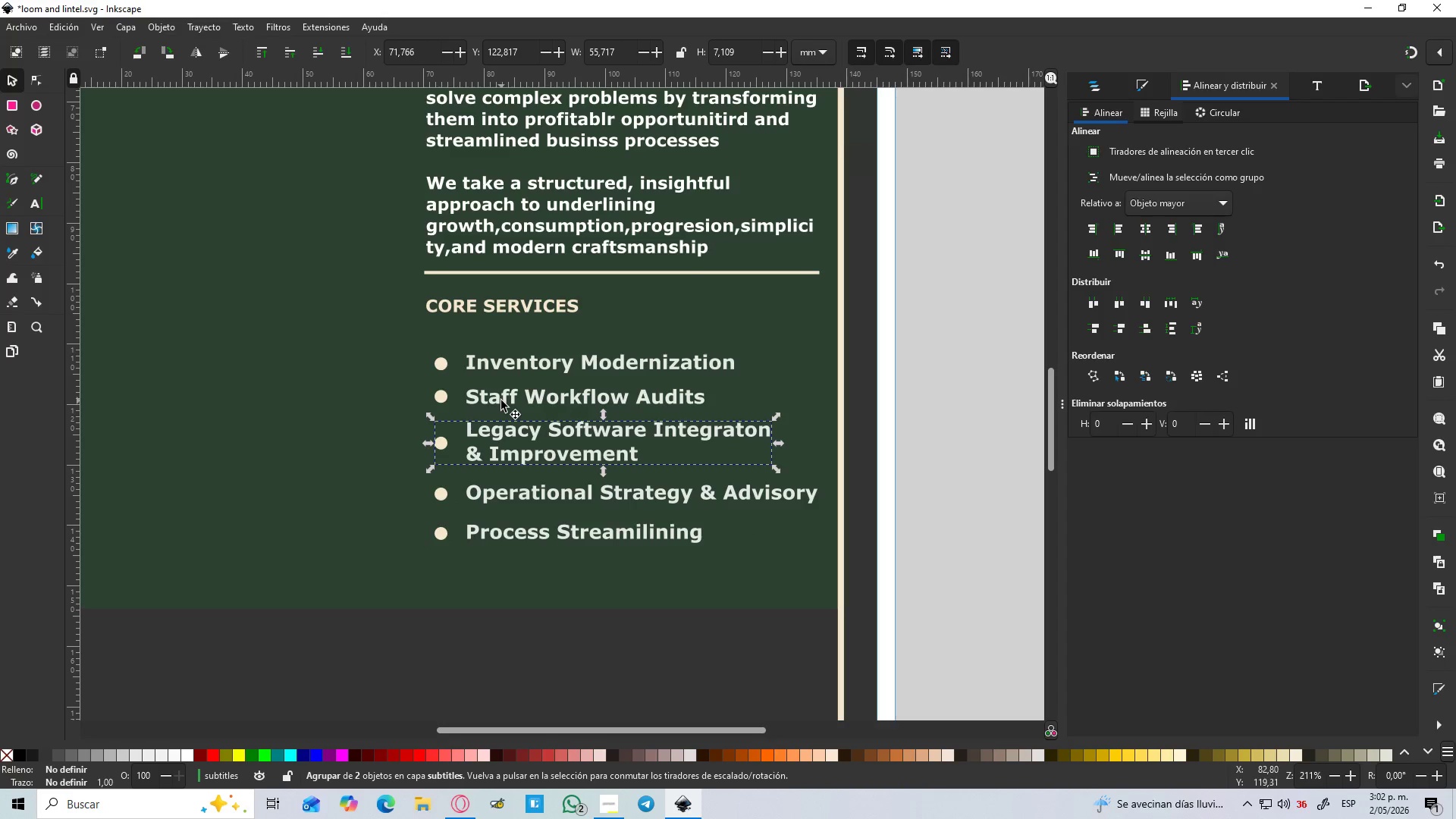 
left_click([501, 400])
 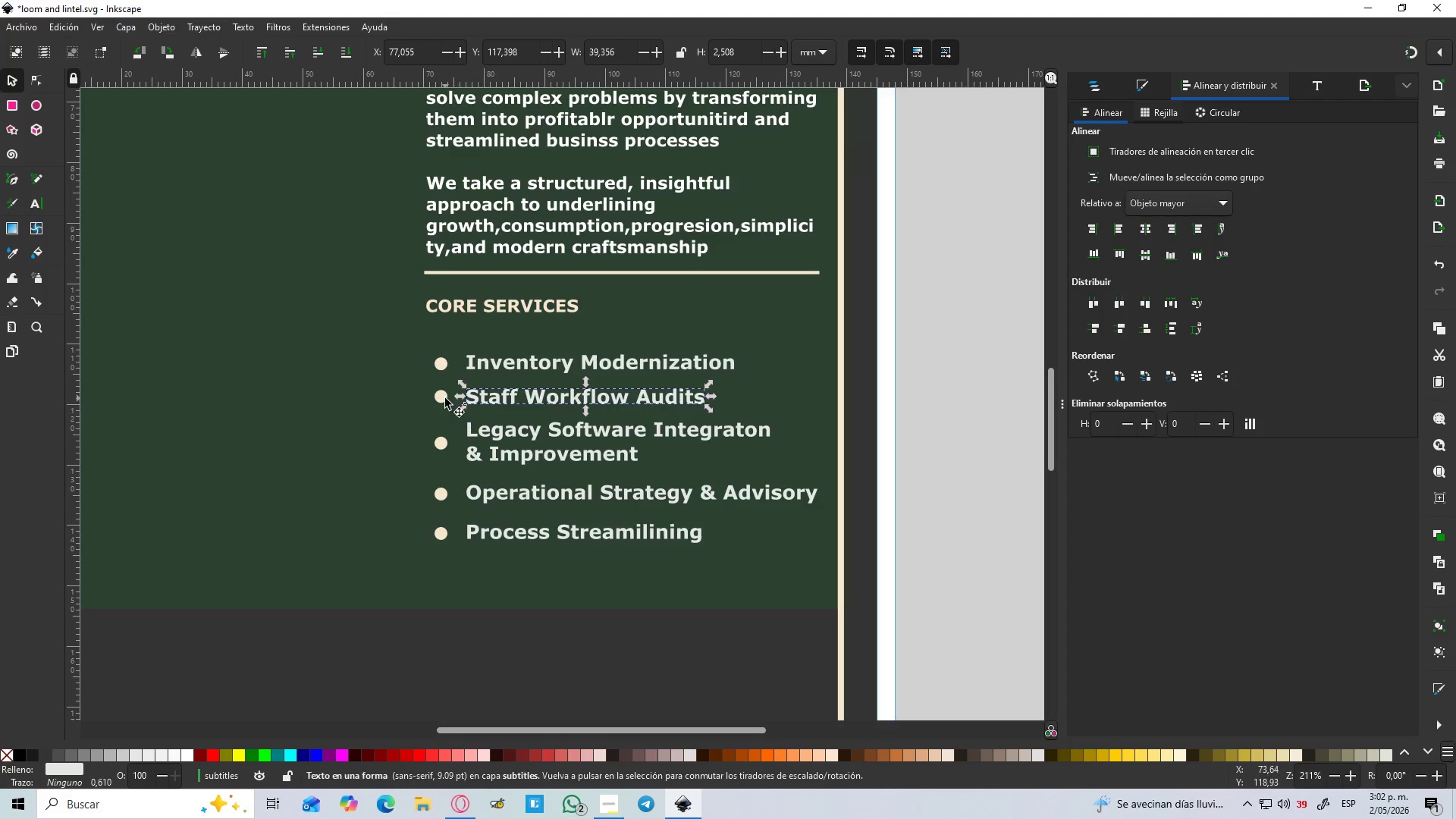 
key(Shift+ShiftLeft)
 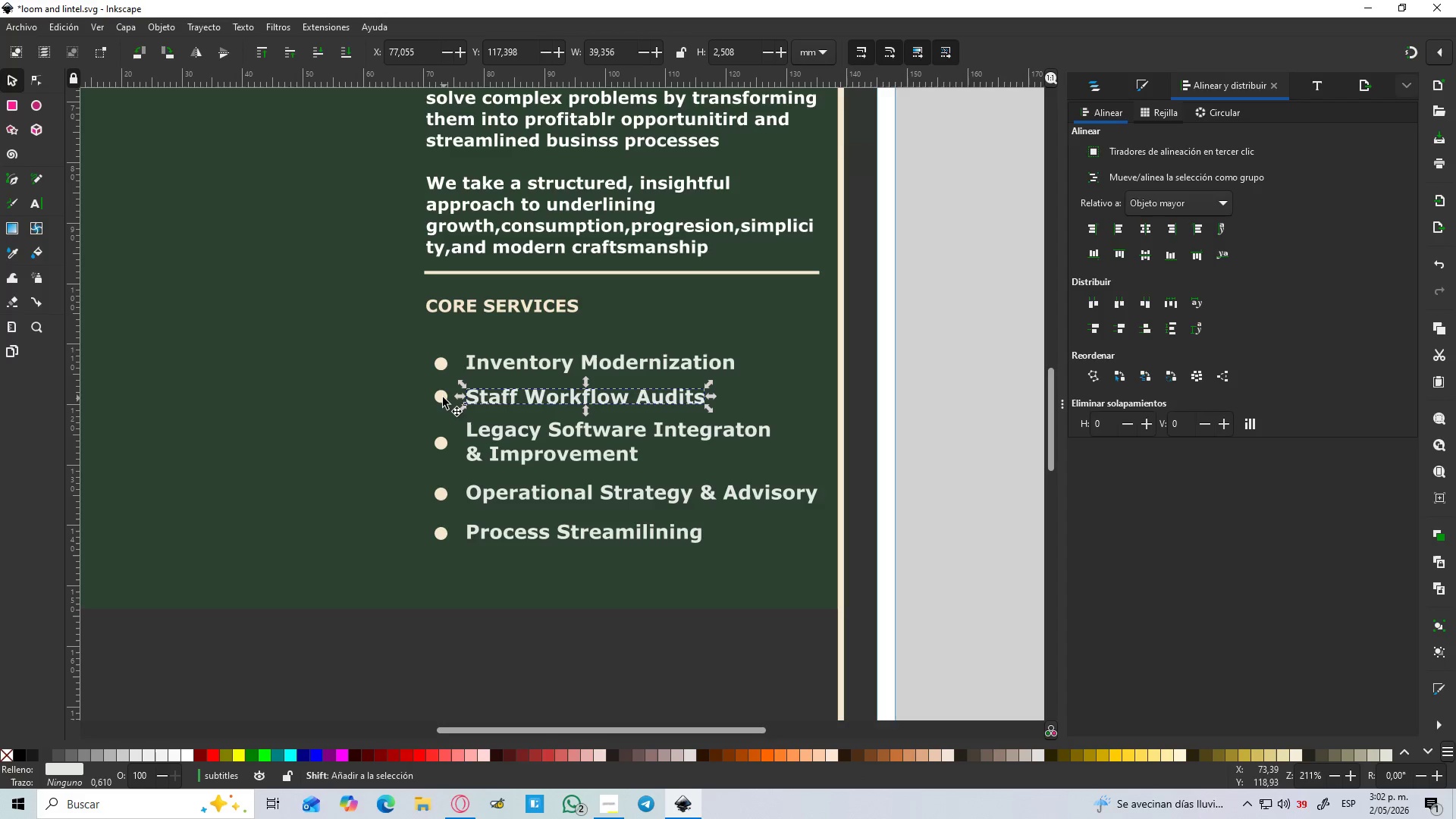 
left_click([443, 397])
 